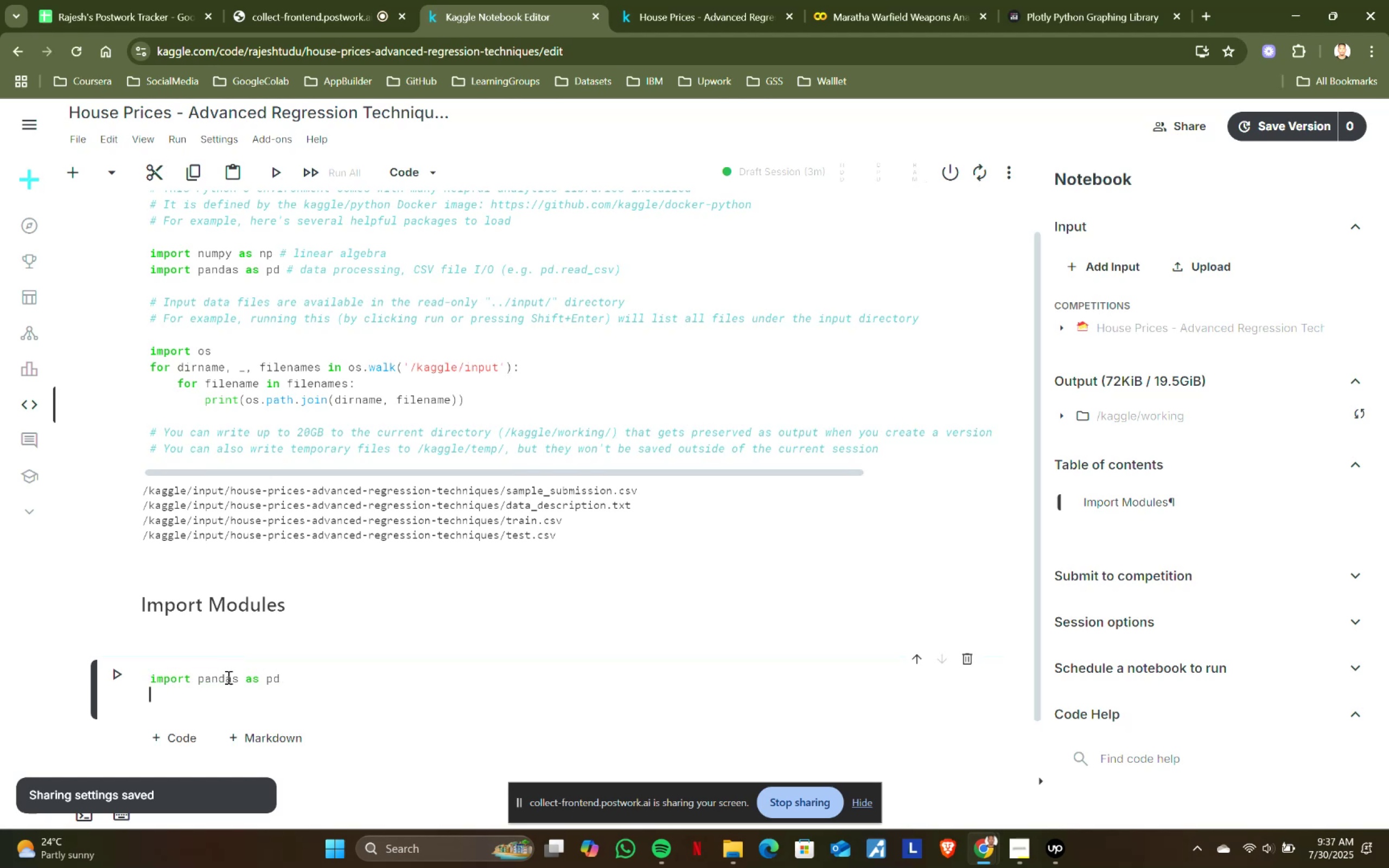 
type(impot)
key(Backspace)
type(rt s)
 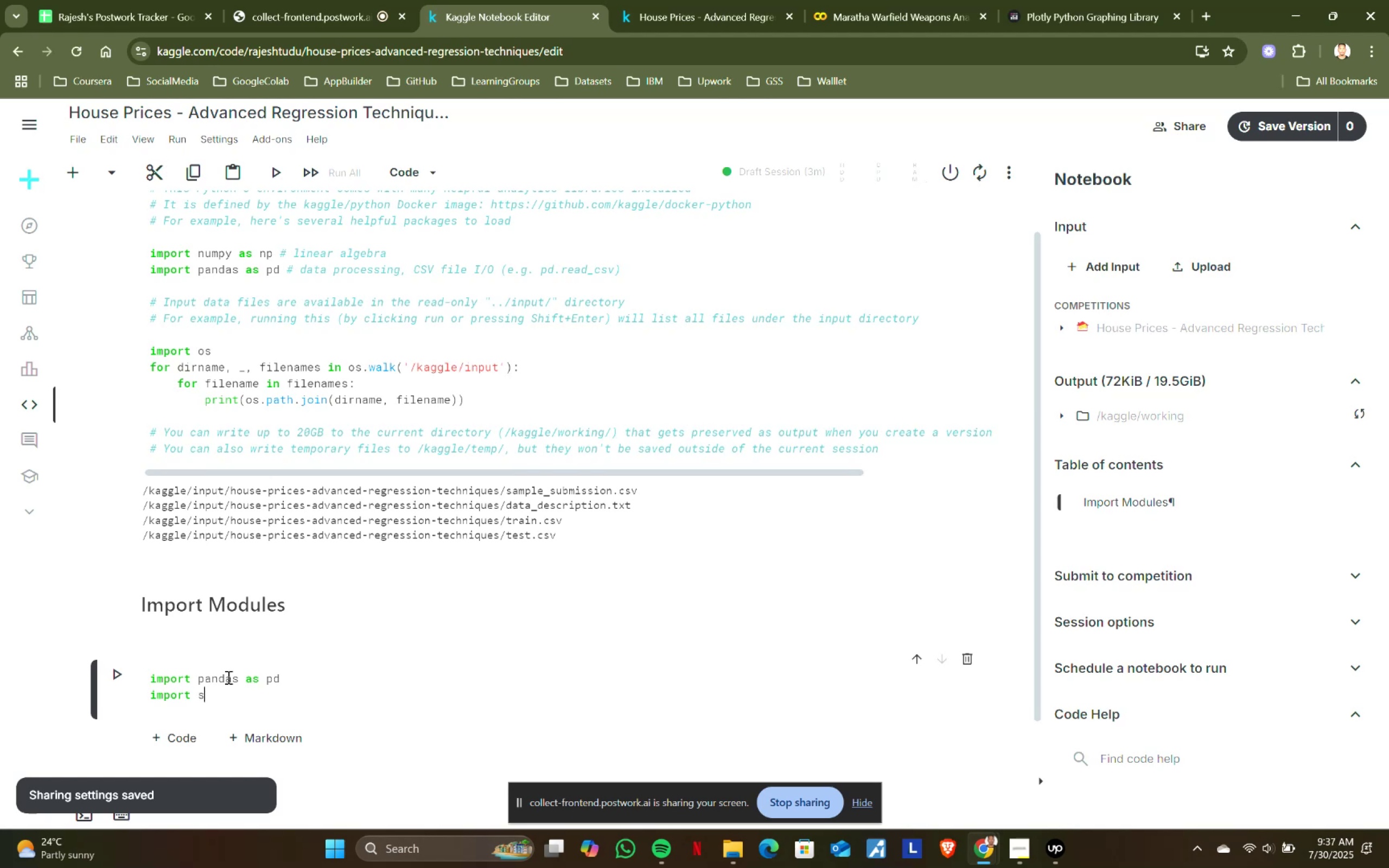 
type(eaborn as ns)
key(Backspace)
key(Backspace)
type(sns)
 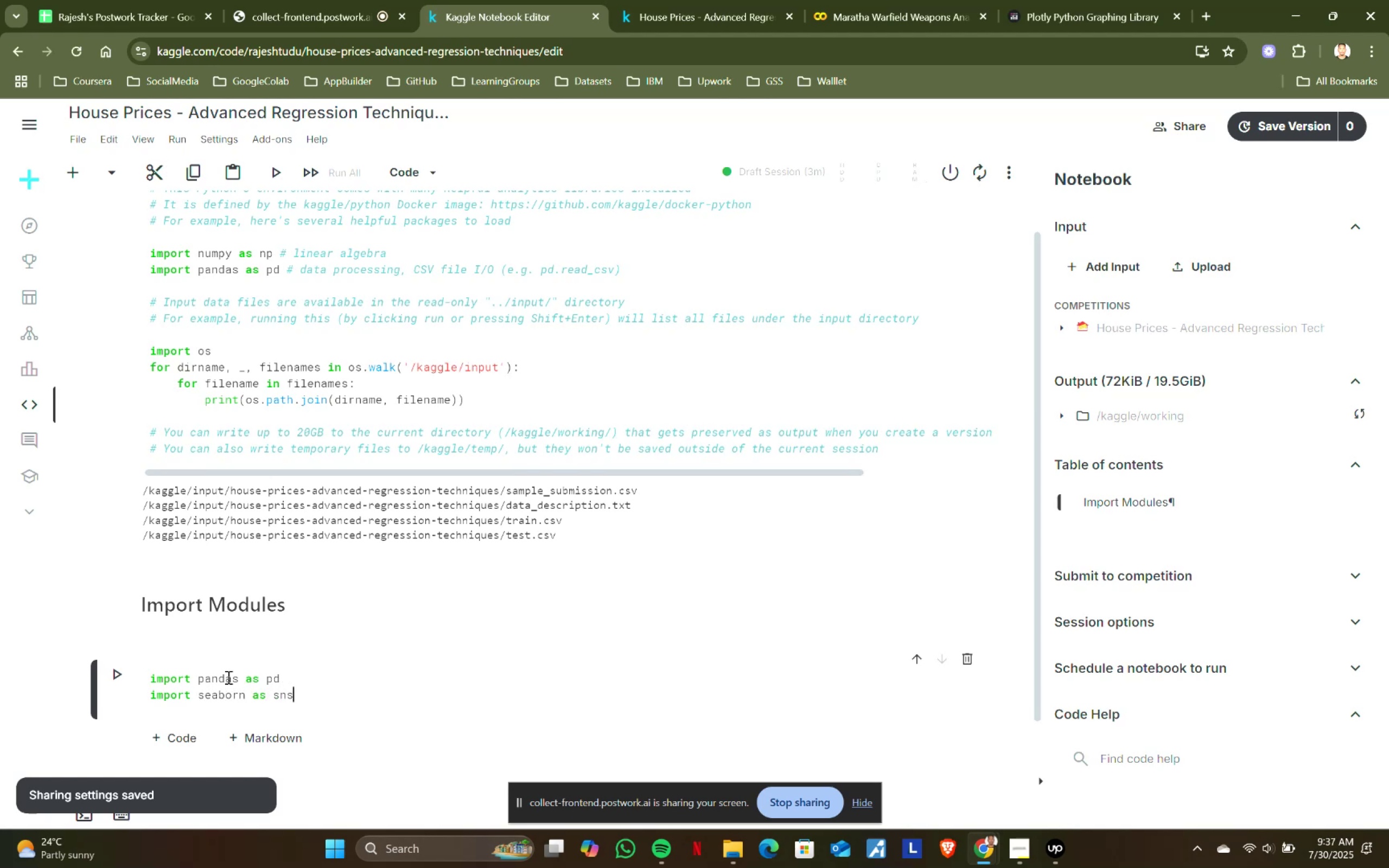 
key(Enter)
 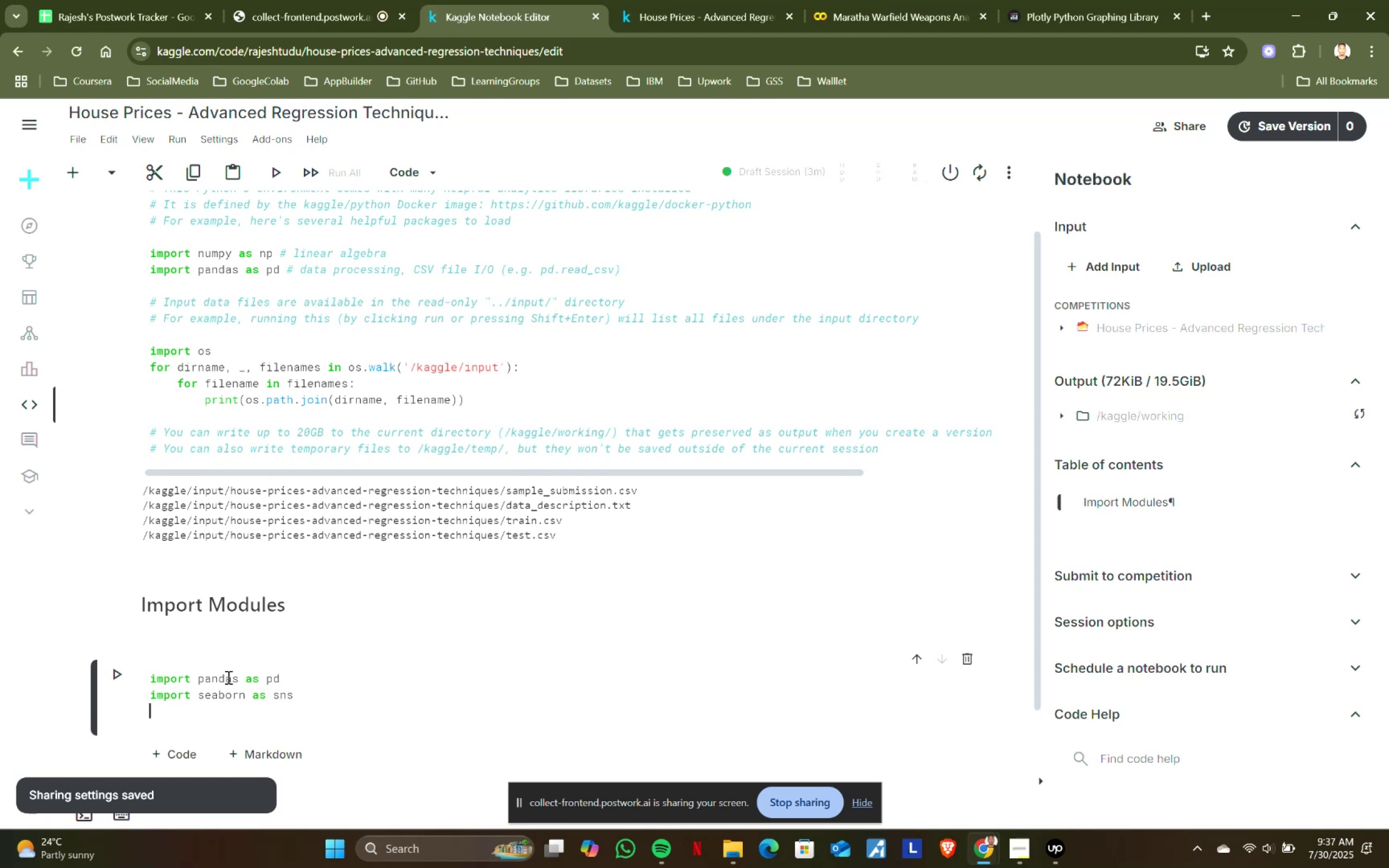 
type(import matplotlib.pyplot a )
key(Backspace)
type(s plt)
 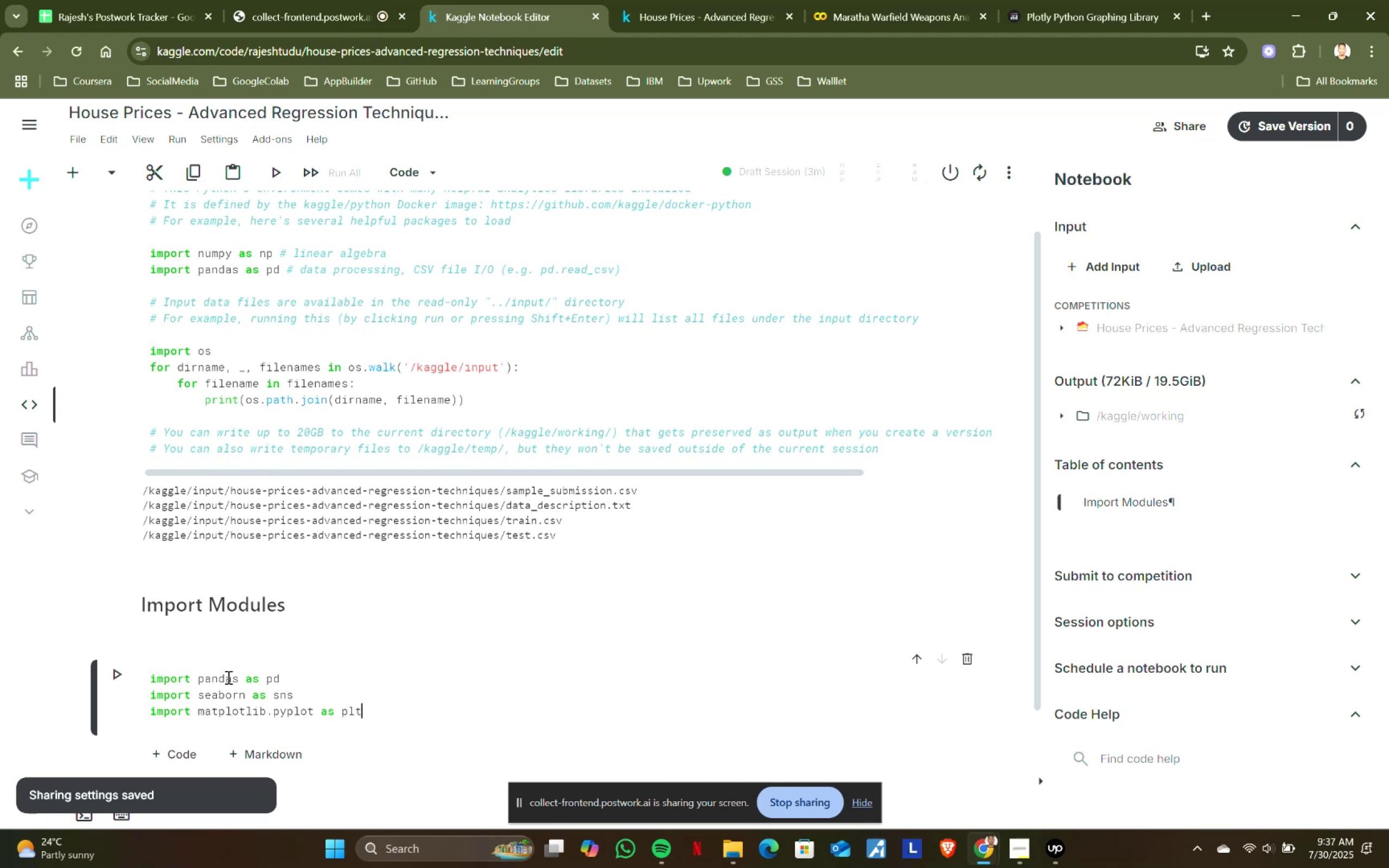 
key(Enter)
 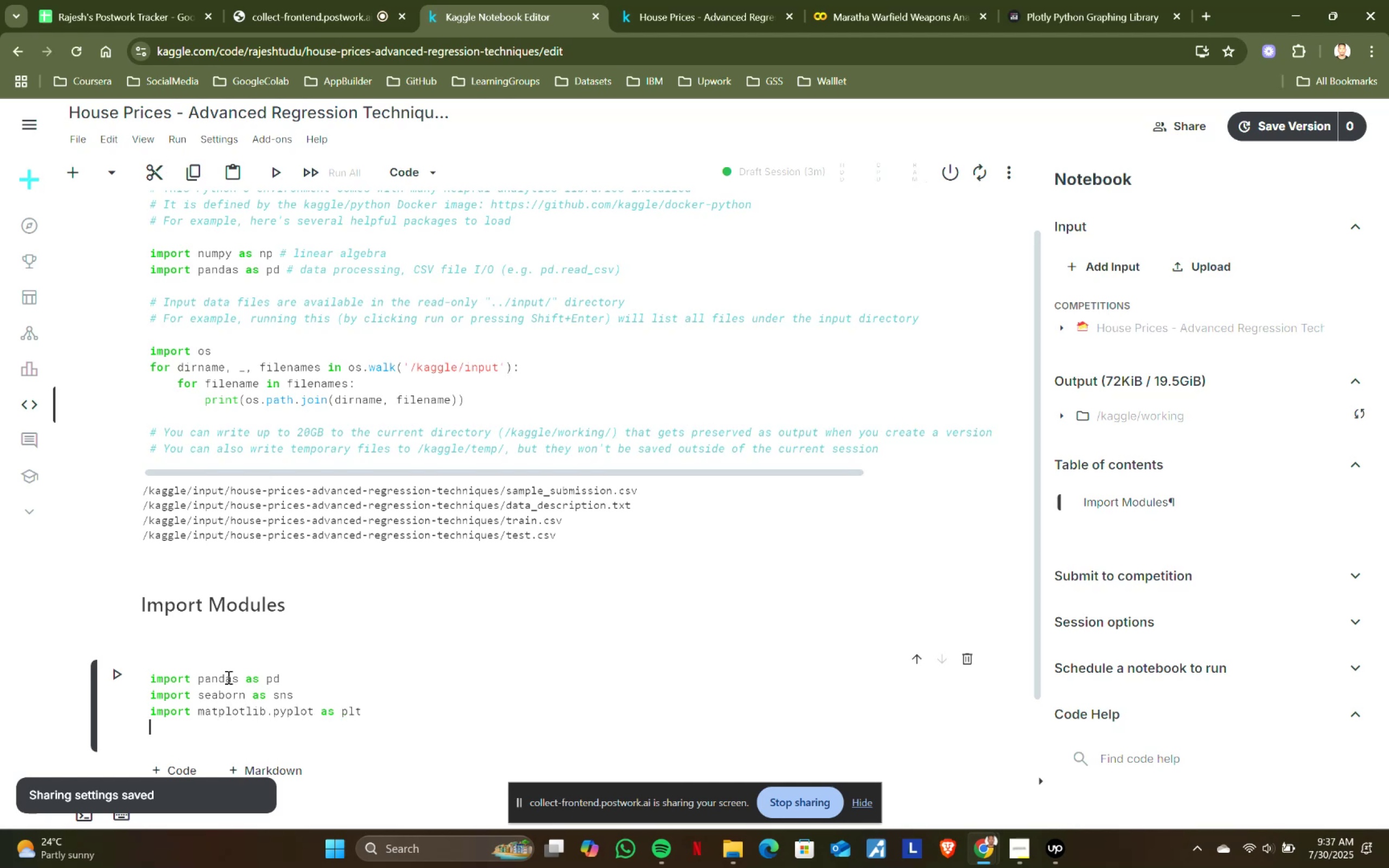 
type(import plotly.express as px)
 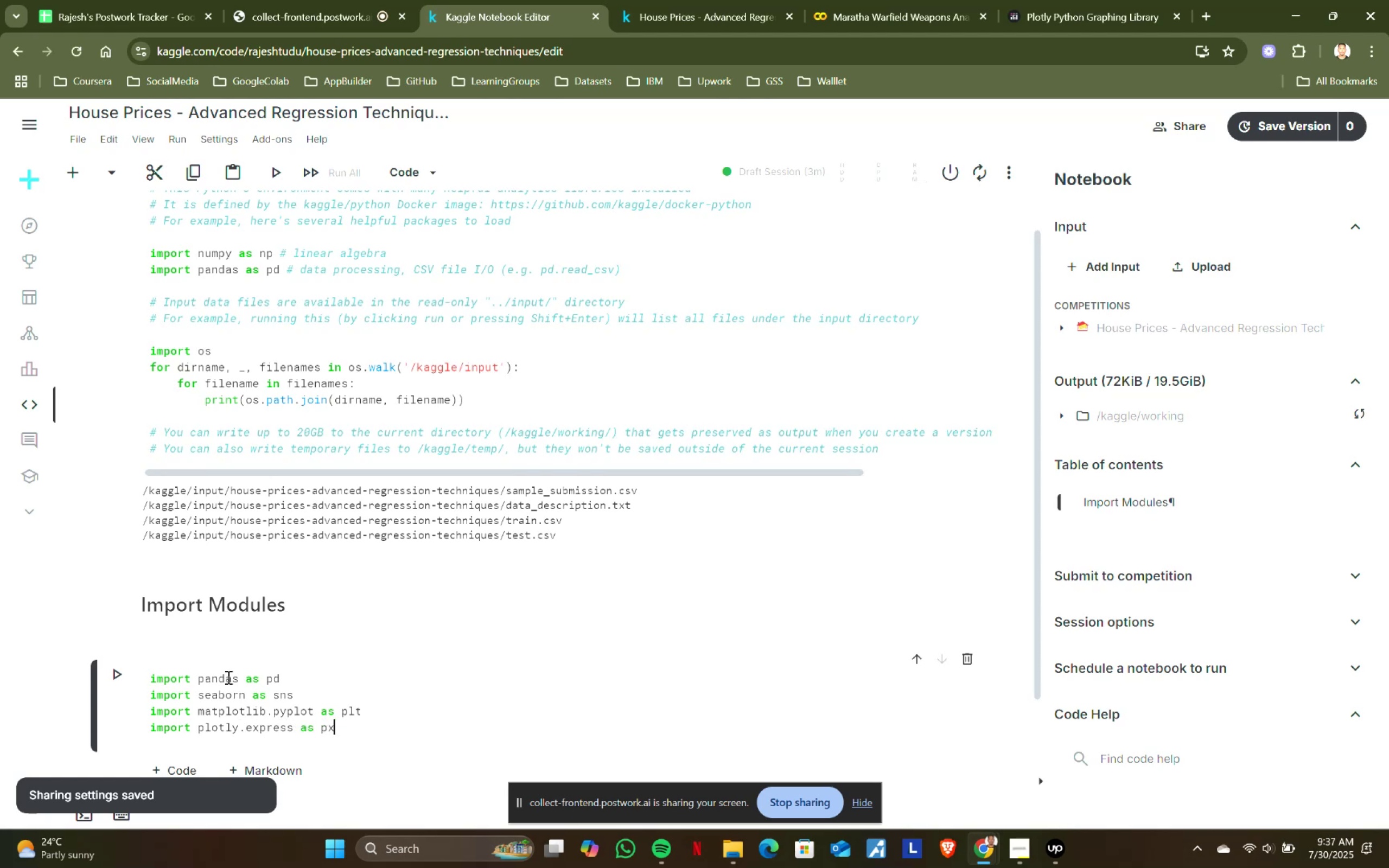 
key(Enter)
 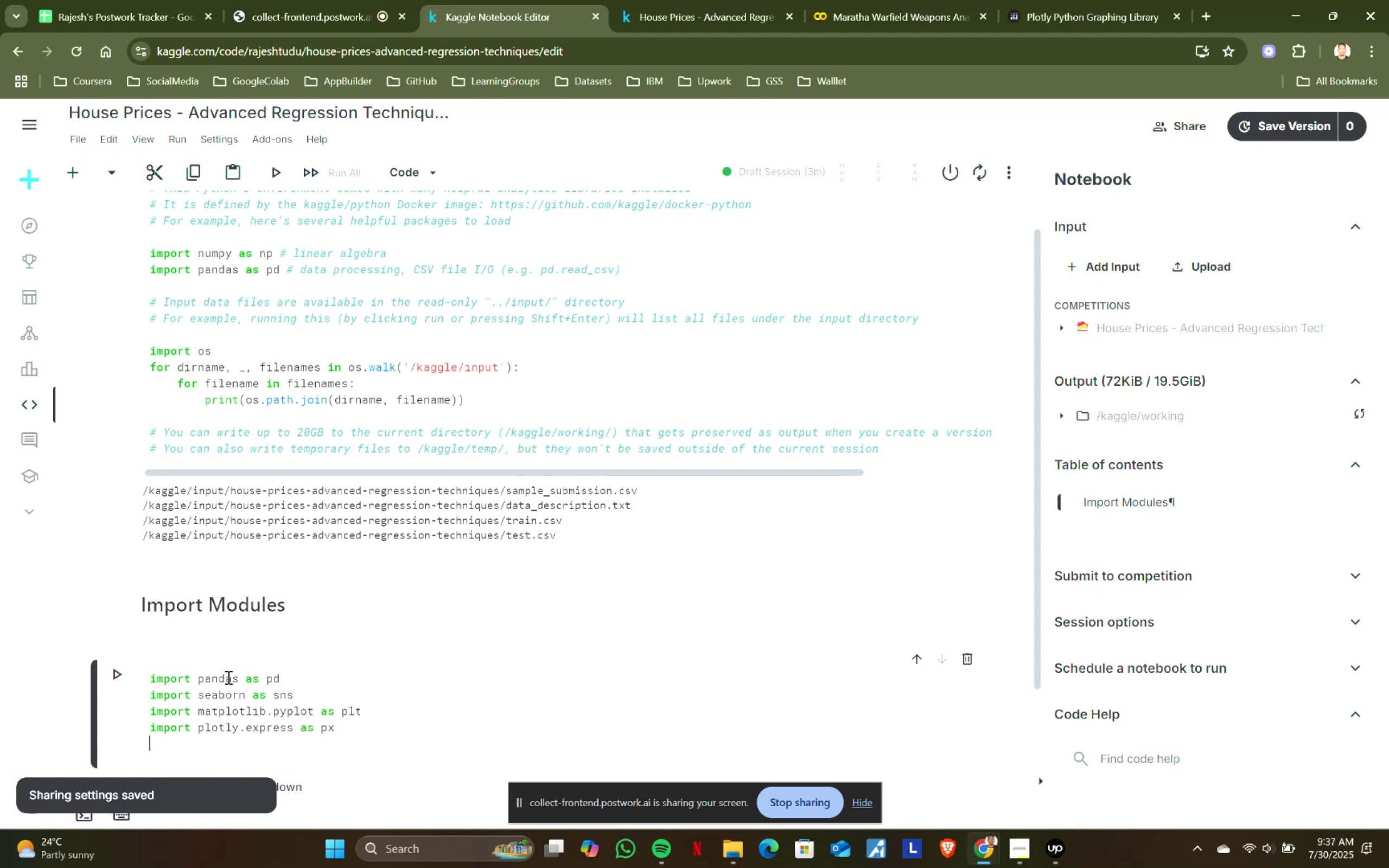 
type(%matop)
key(Backspace)
key(Backspace)
type(plotlib inline)
 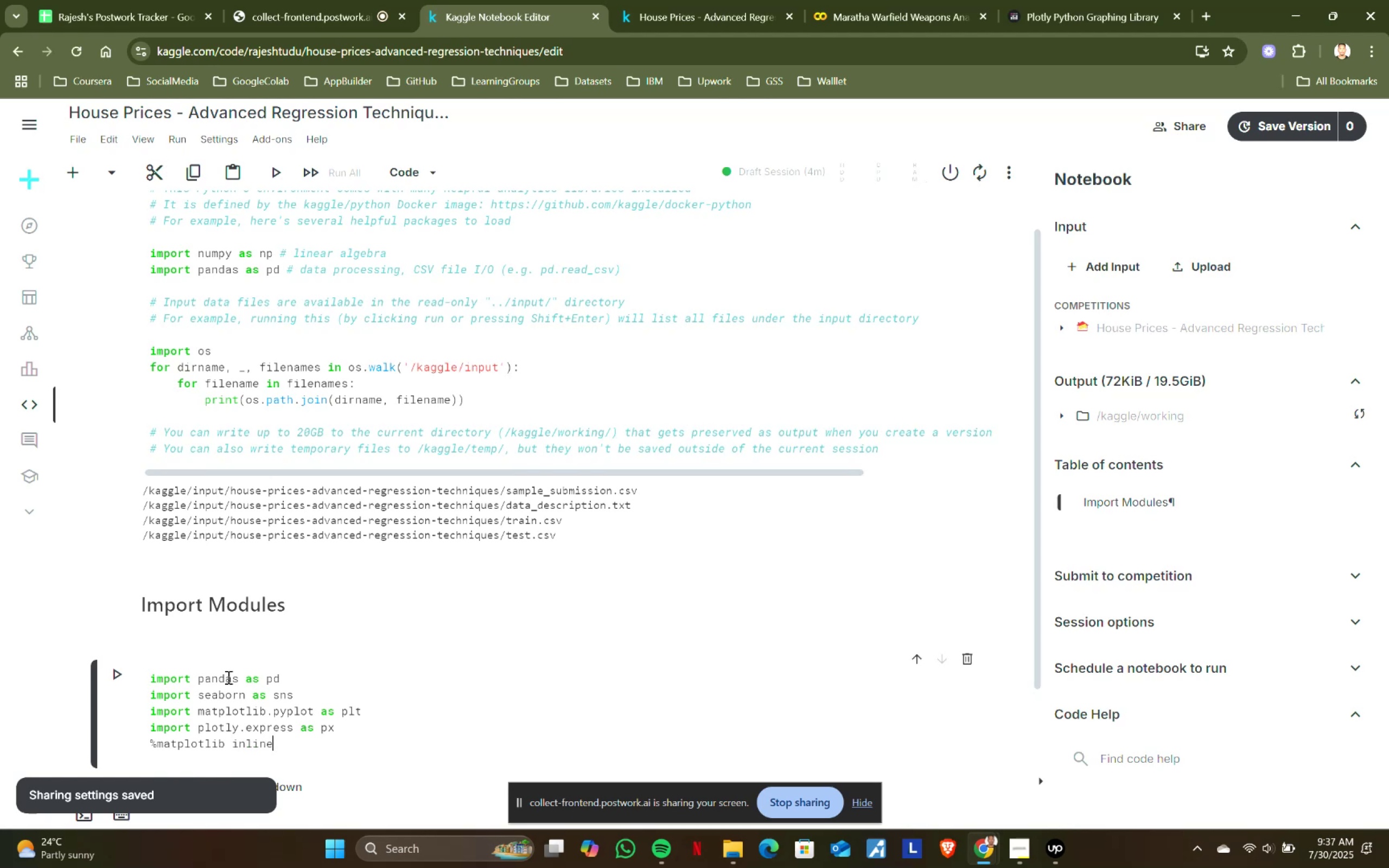 
key(Enter)
 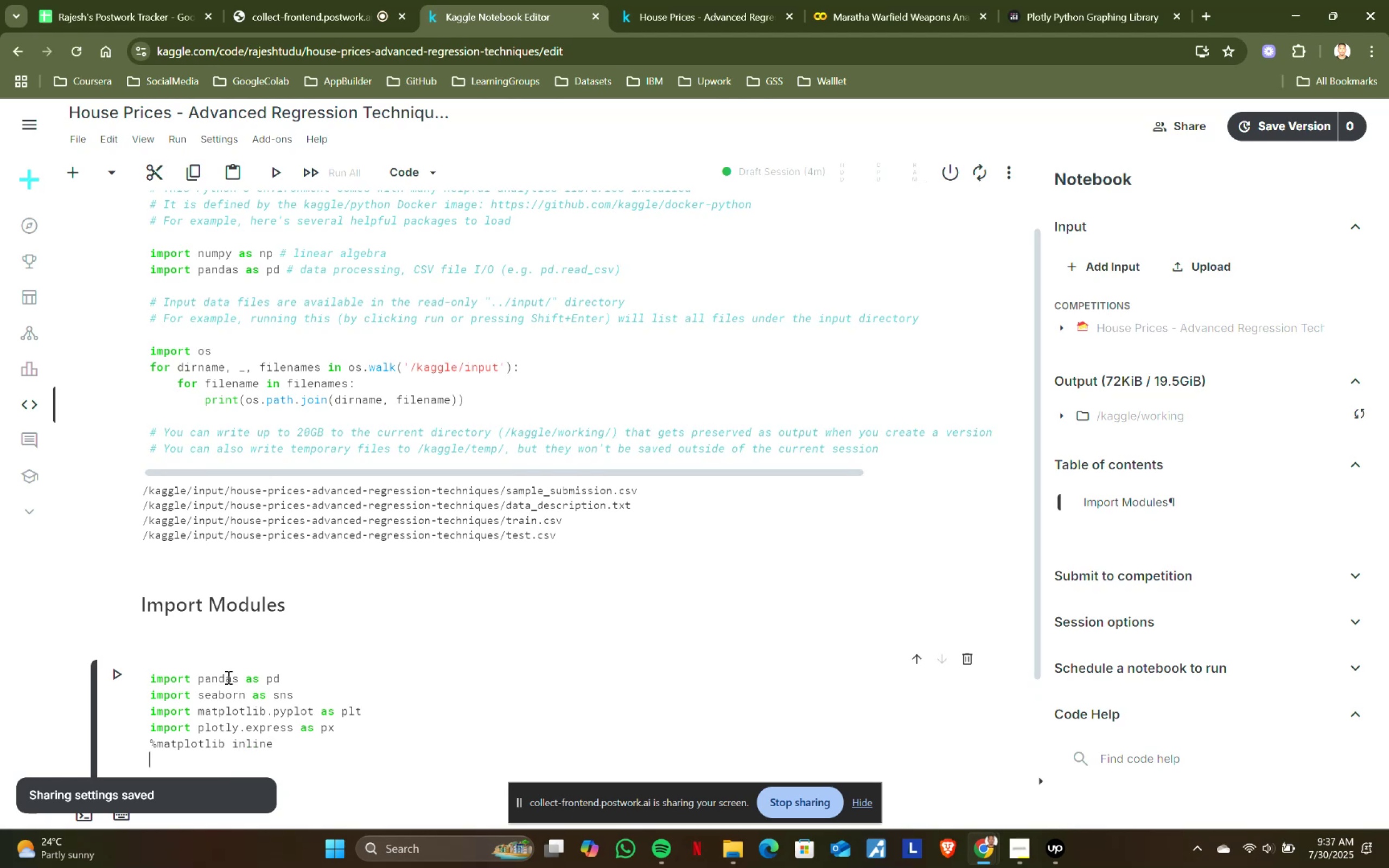 
key(Space)
 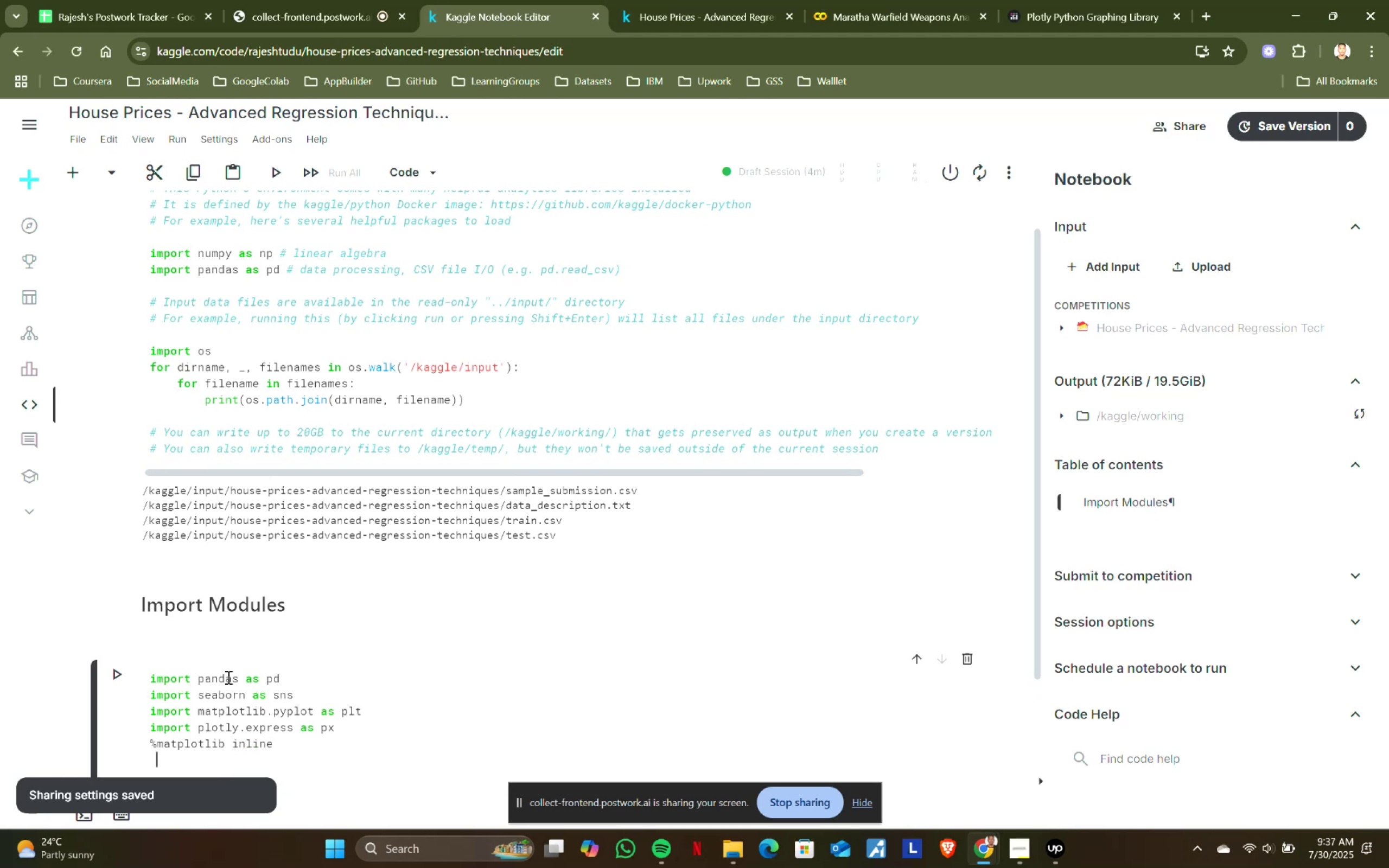 
key(Backspace)
 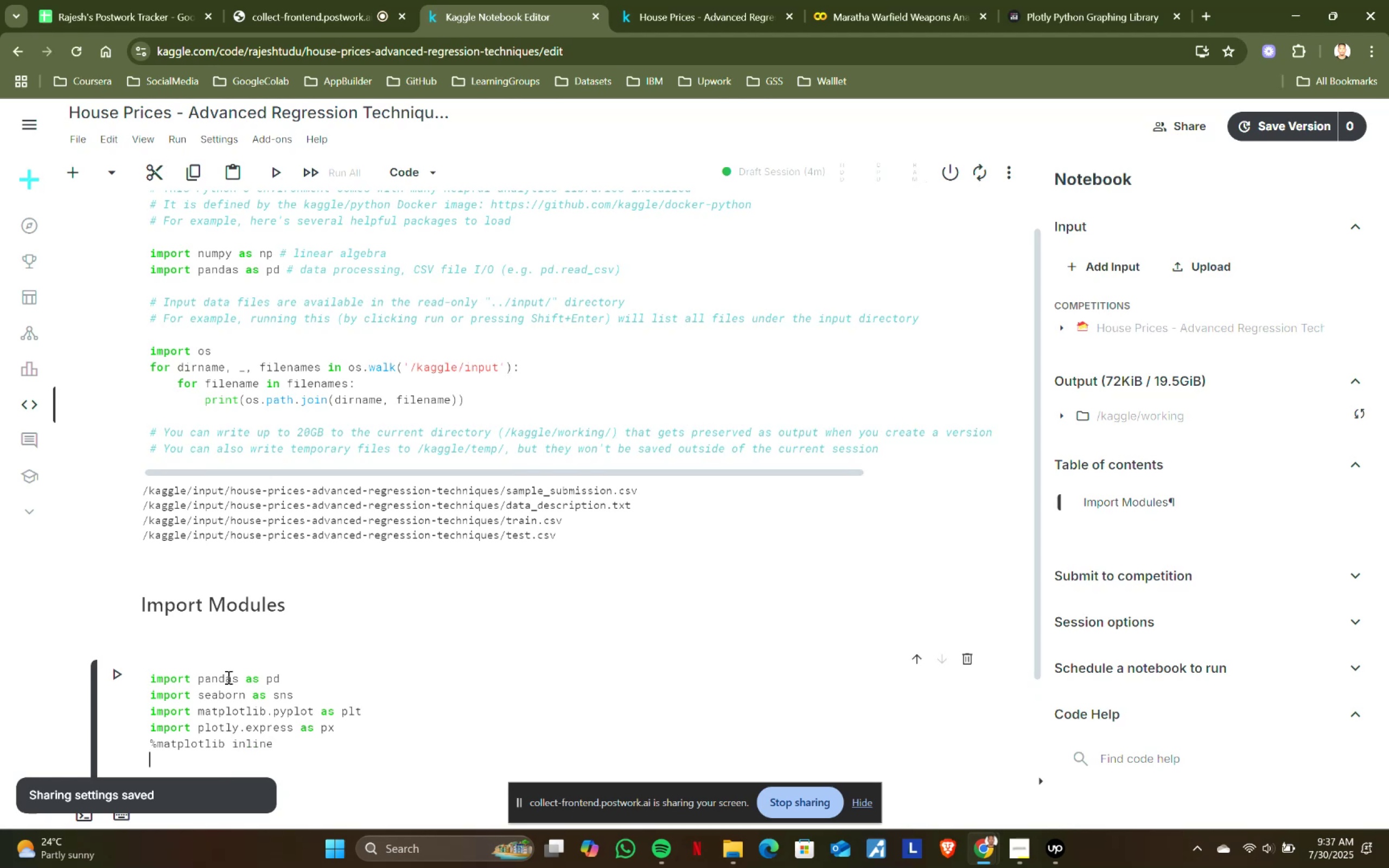 
key(Enter)
 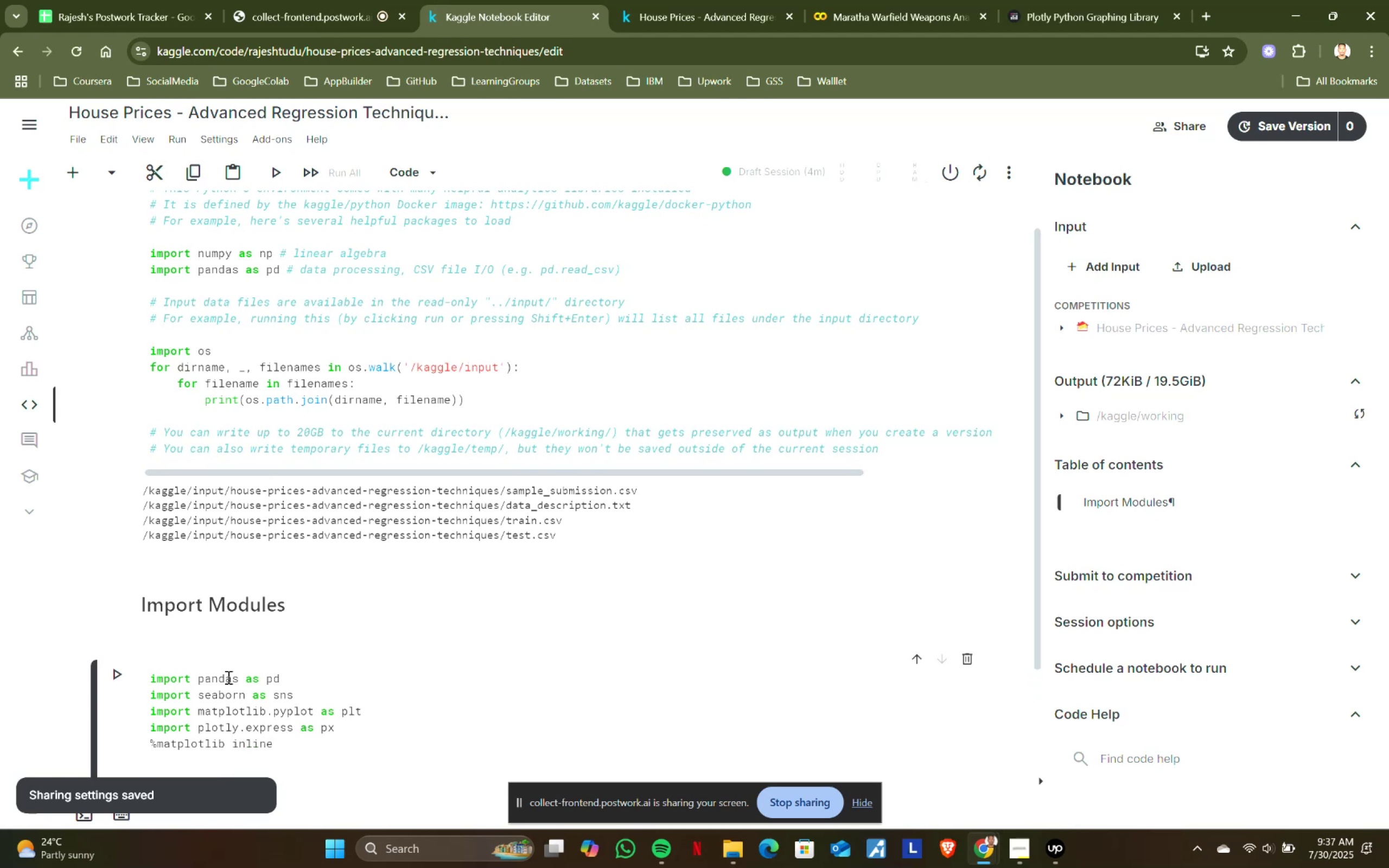 
scroll: coordinate [334, 464], scroll_direction: down, amount: 3.0
 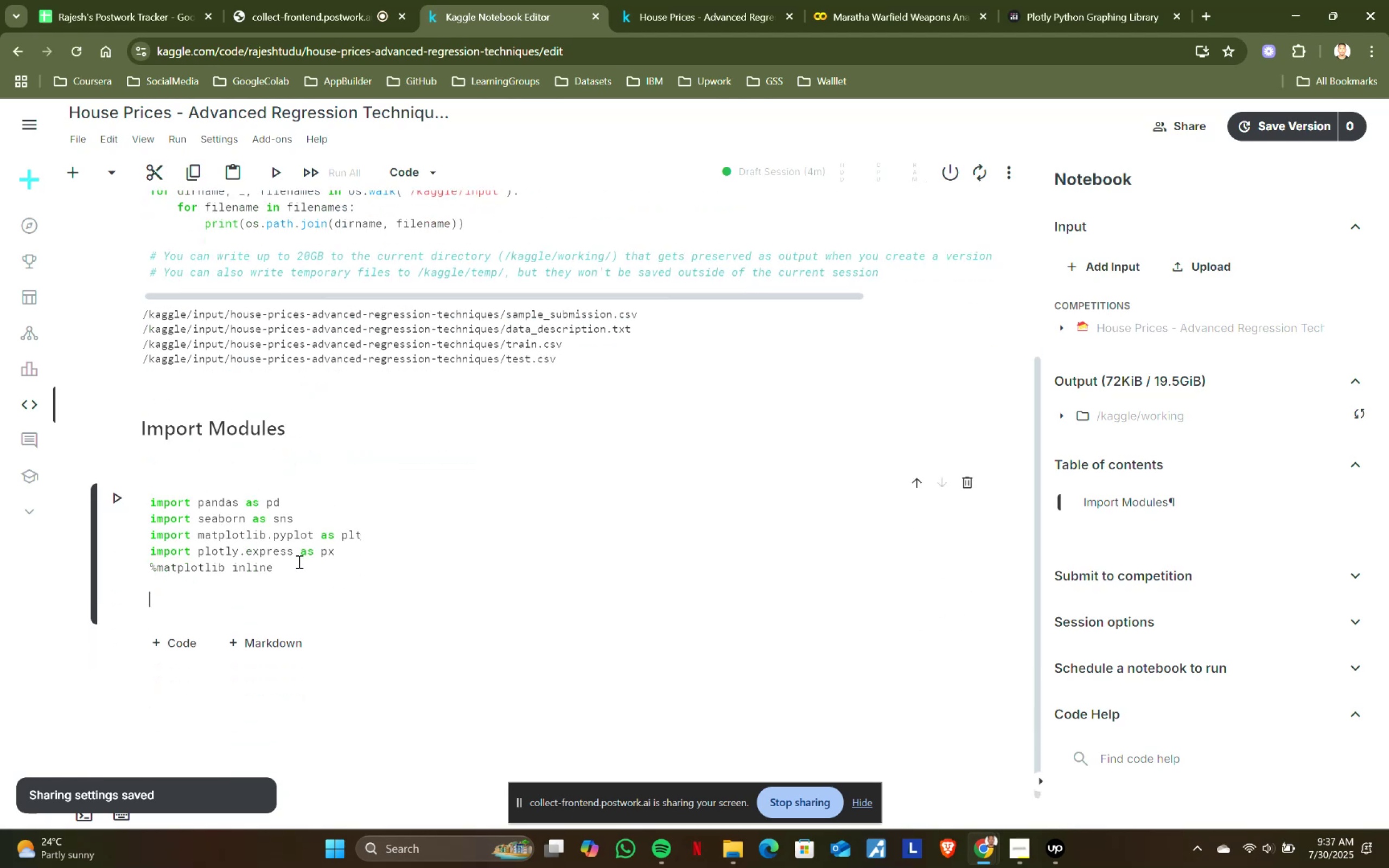 
type(import warnins)
key(Backspace)
key(Backspace)
key(Backspace)
type(ngs)
 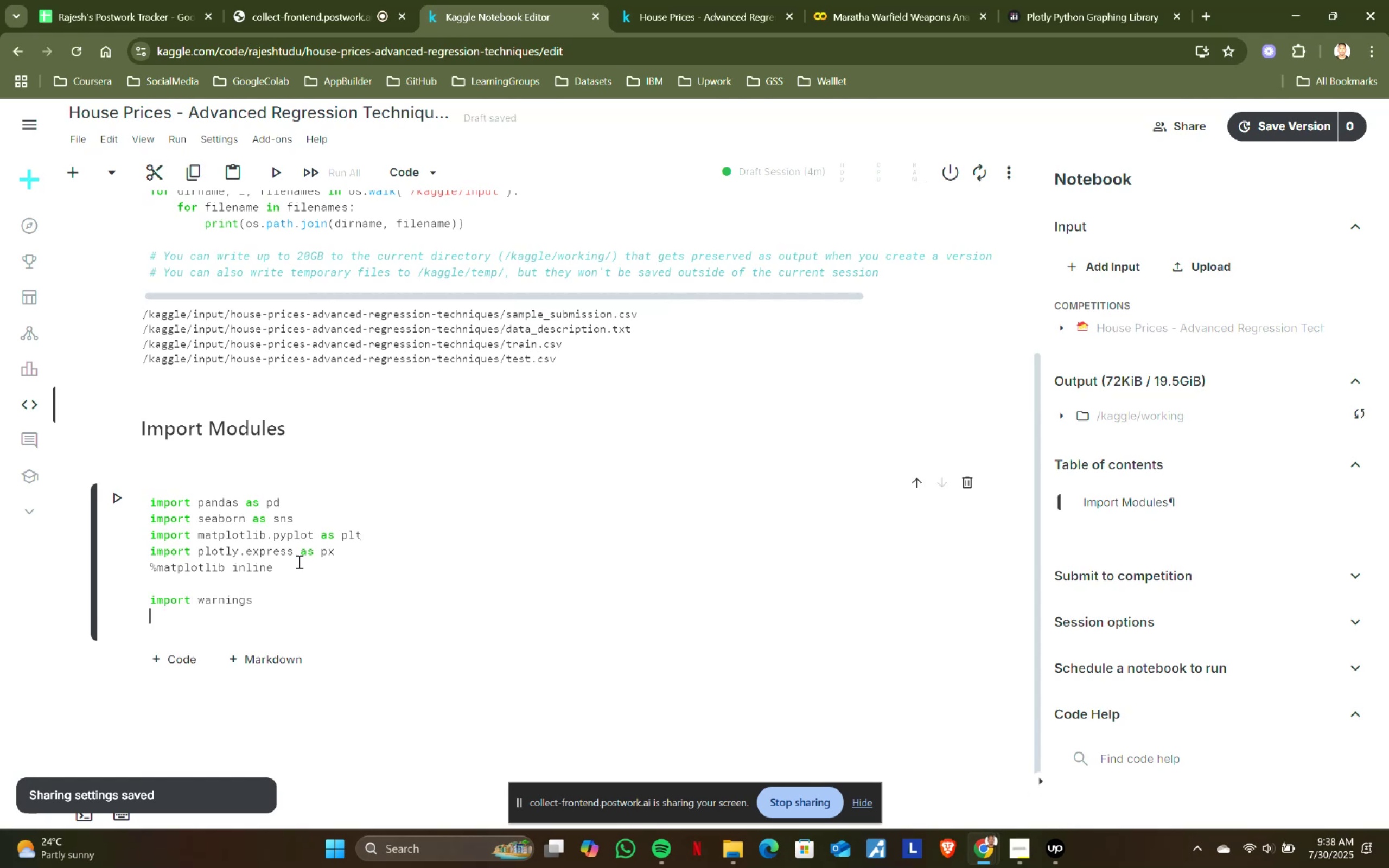 
key(Enter)
 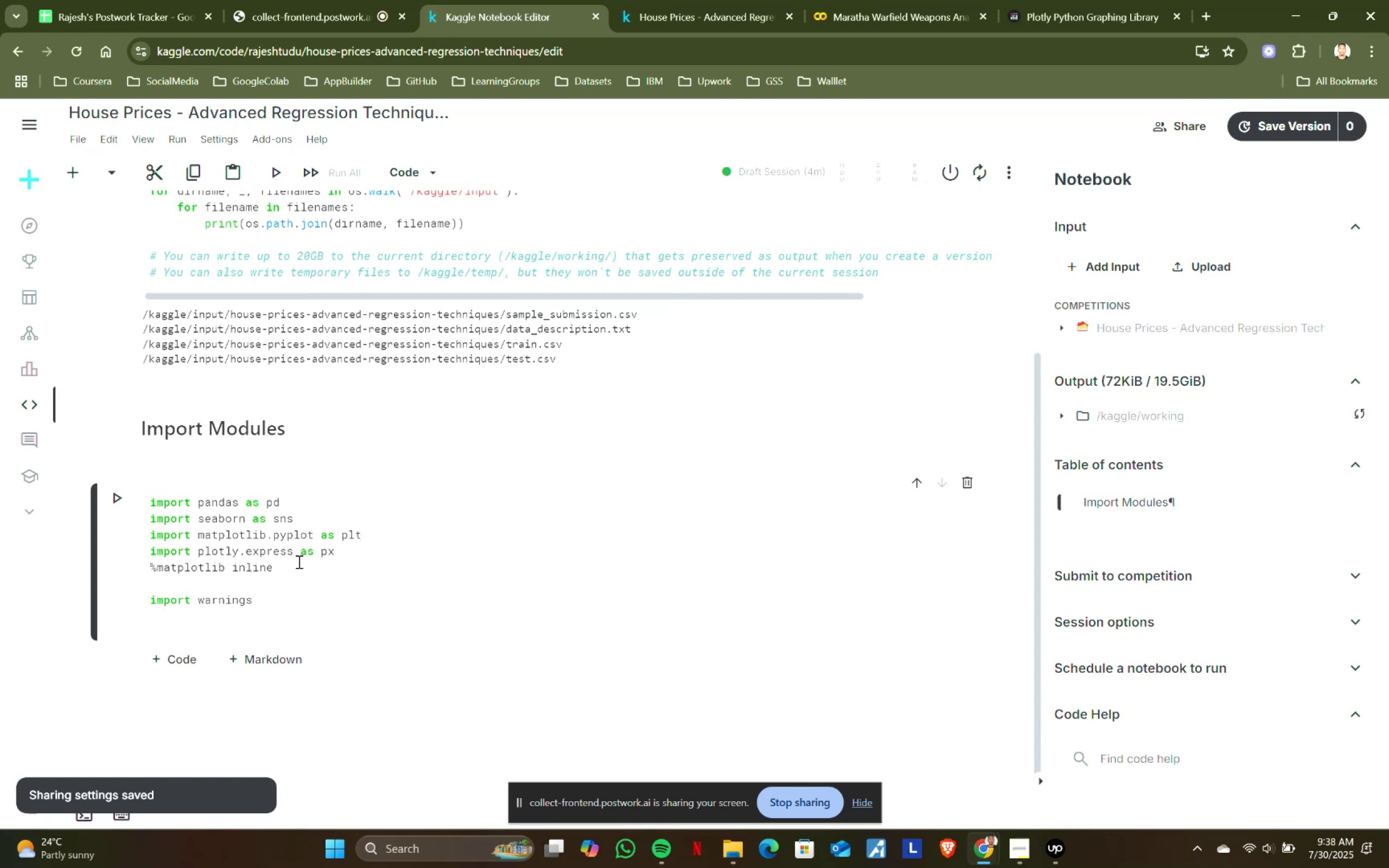 
type(warnigns.)
key(Backspace)
key(Backspace)
key(Backspace)
key(Backspace)
type(ngs.filterwarnings('ignore)
key(Backspace)
key(Backspace)
key(Backspace)
type(ore)
 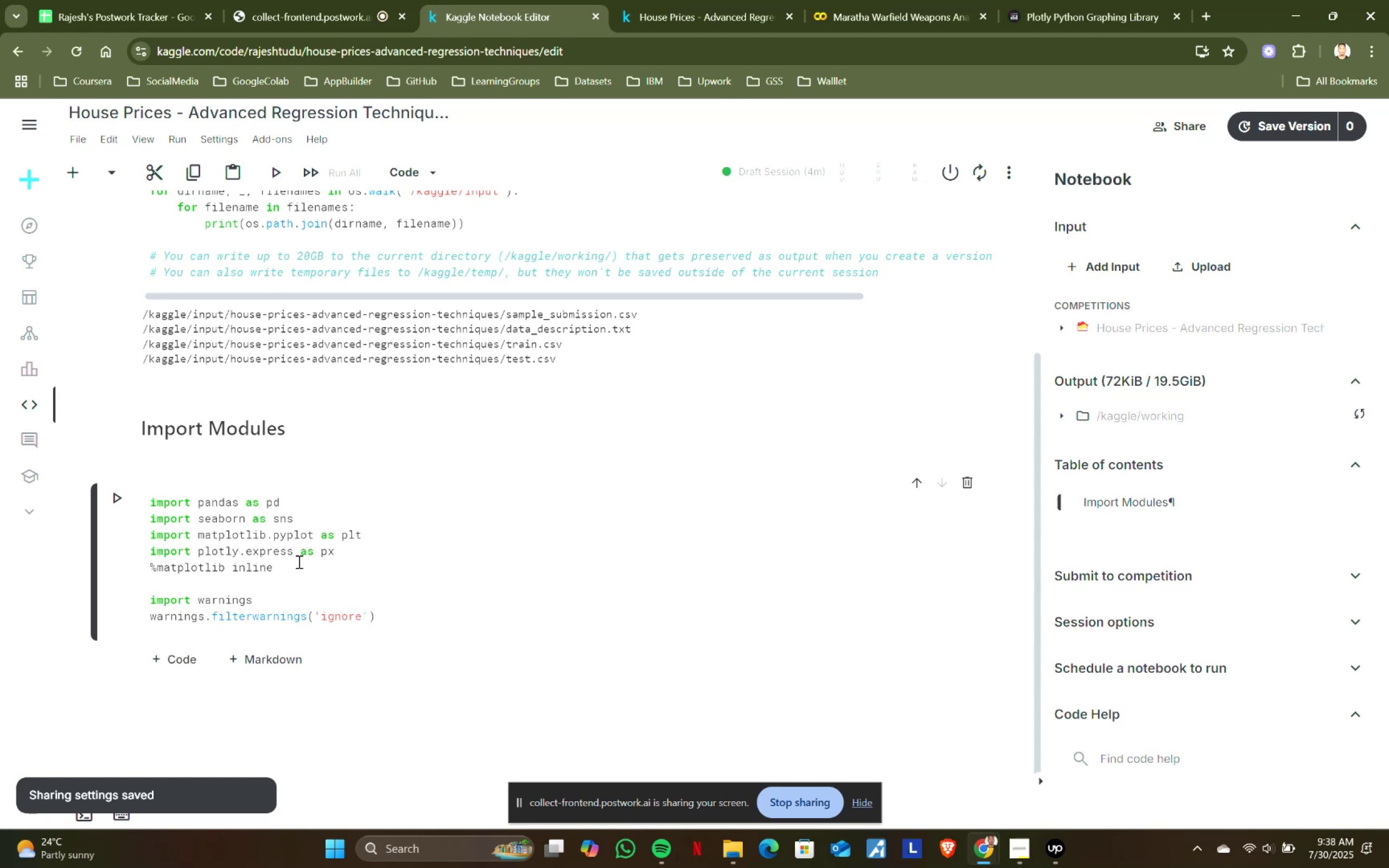 
key(Shift+Enter)
 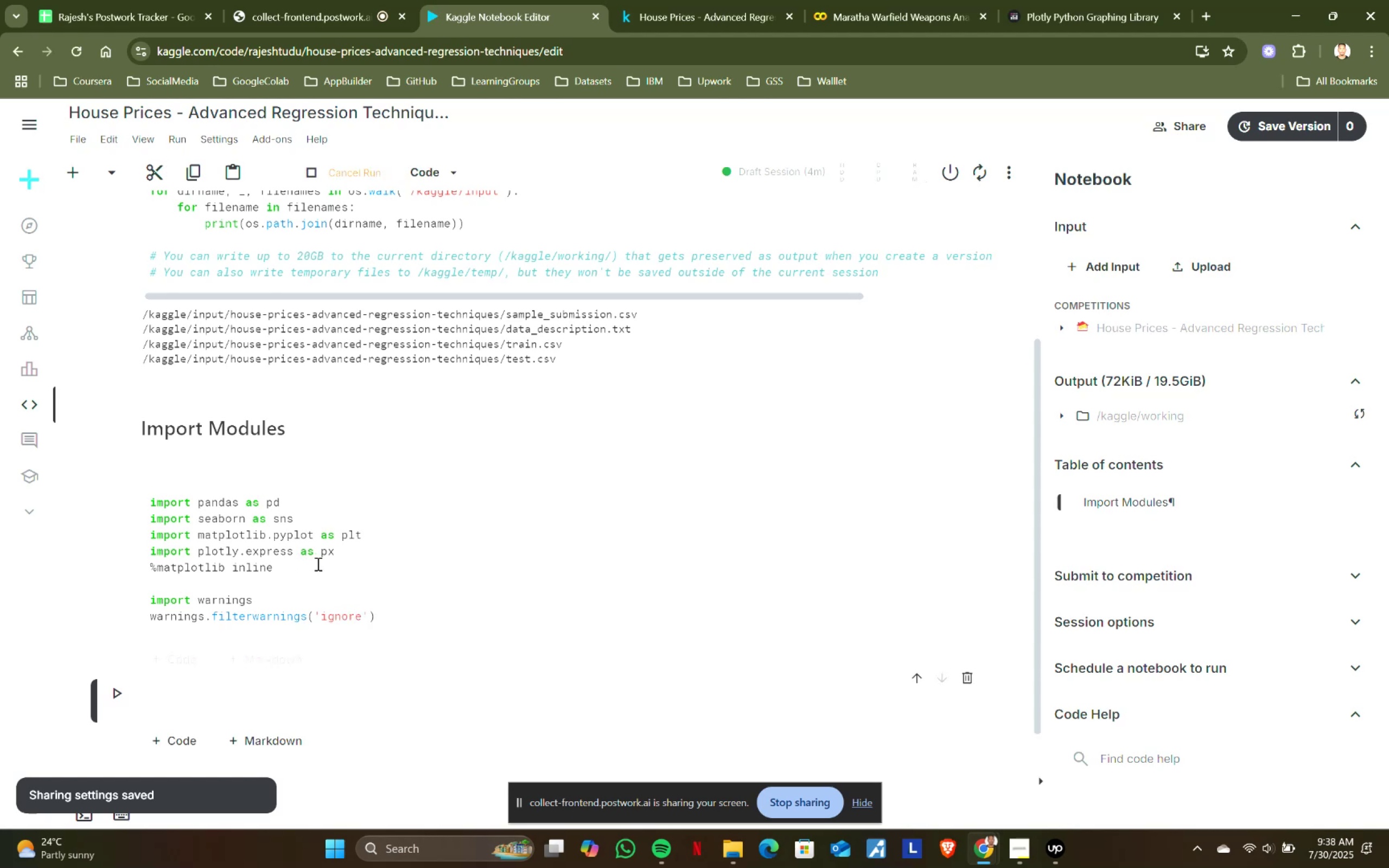 
scroll: coordinate [353, 515], scroll_direction: down, amount: 2.0
 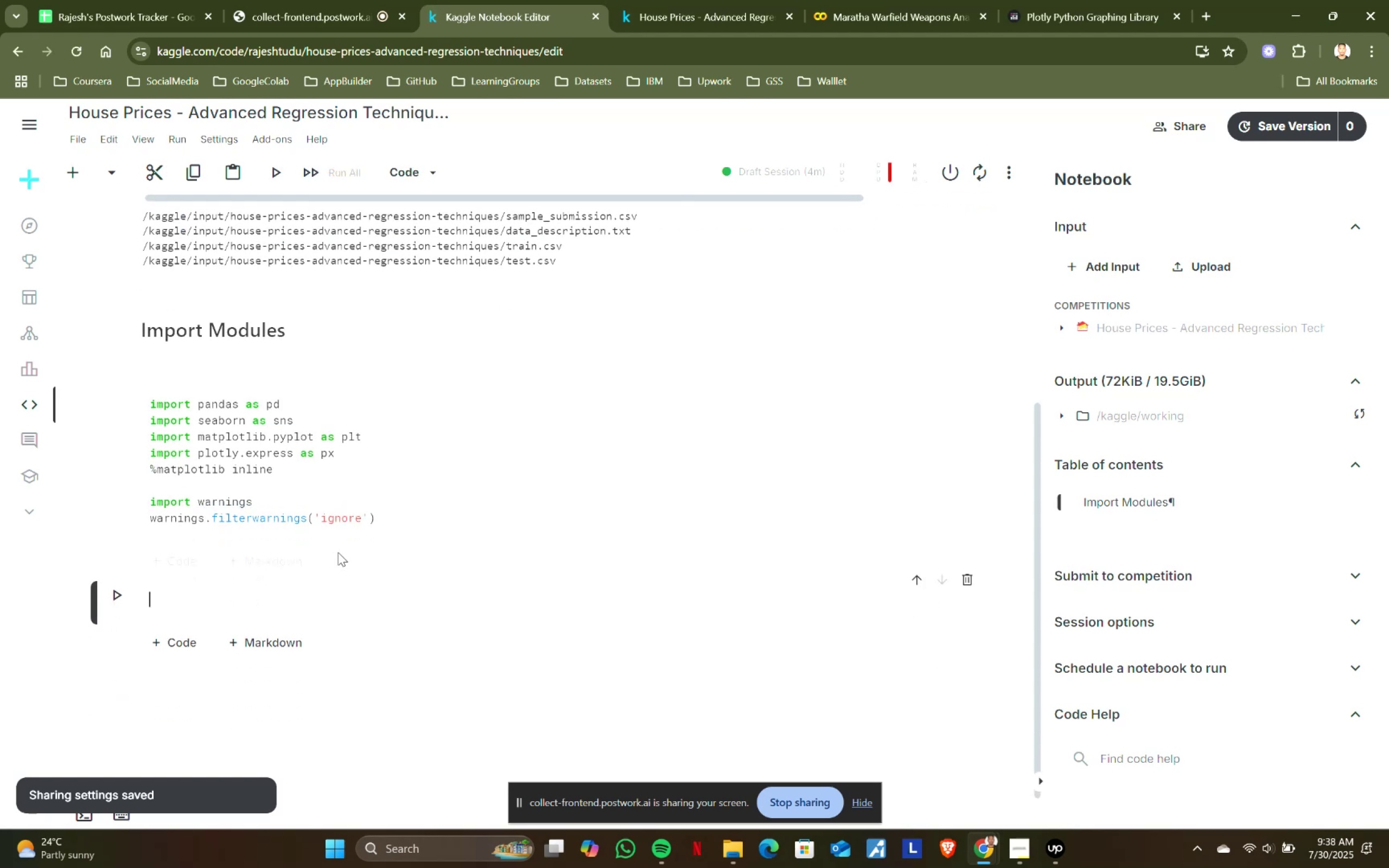 
double_click([207, 595])
 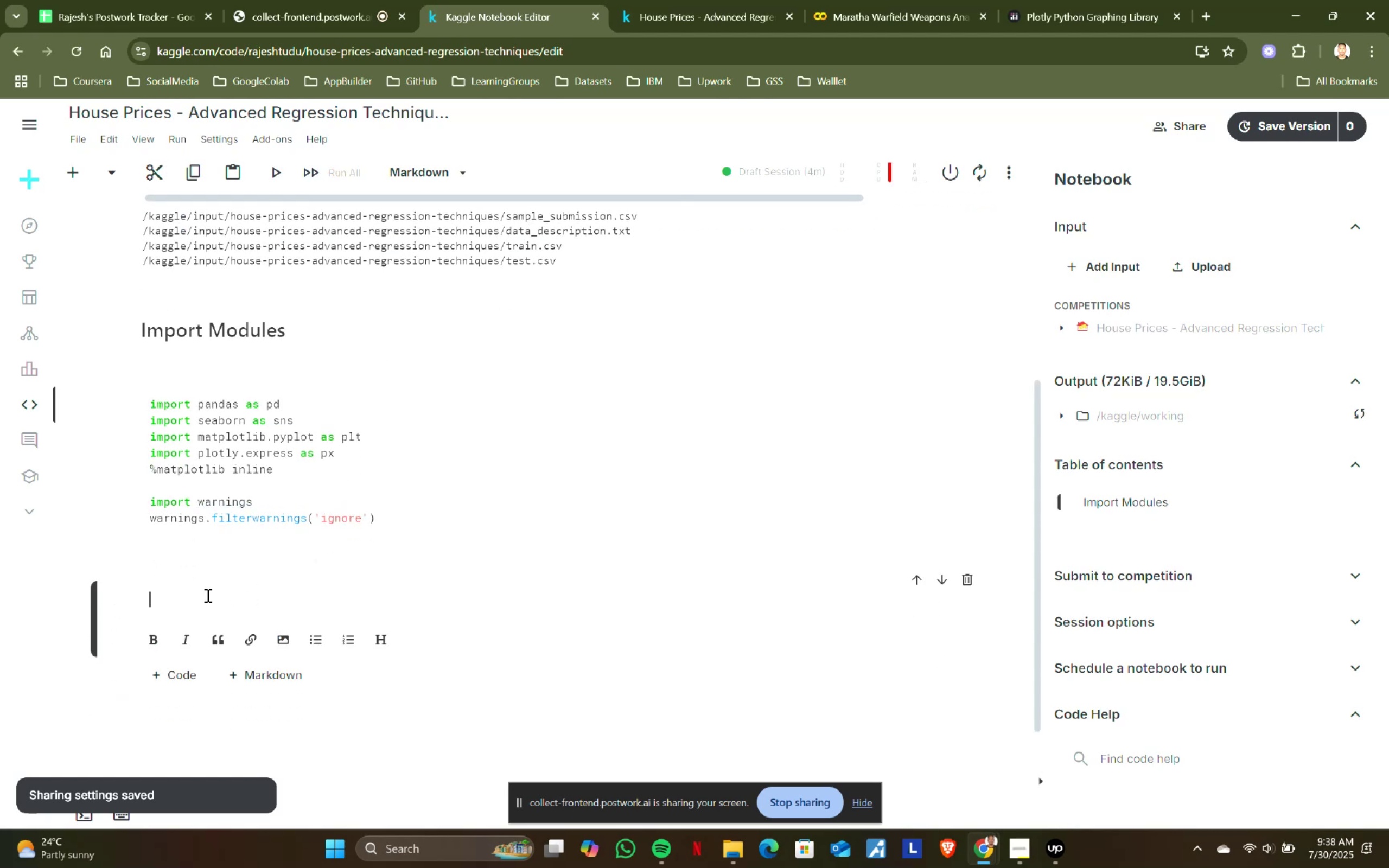 
type(## Loading Data )
key(Backspace)
type(set)
 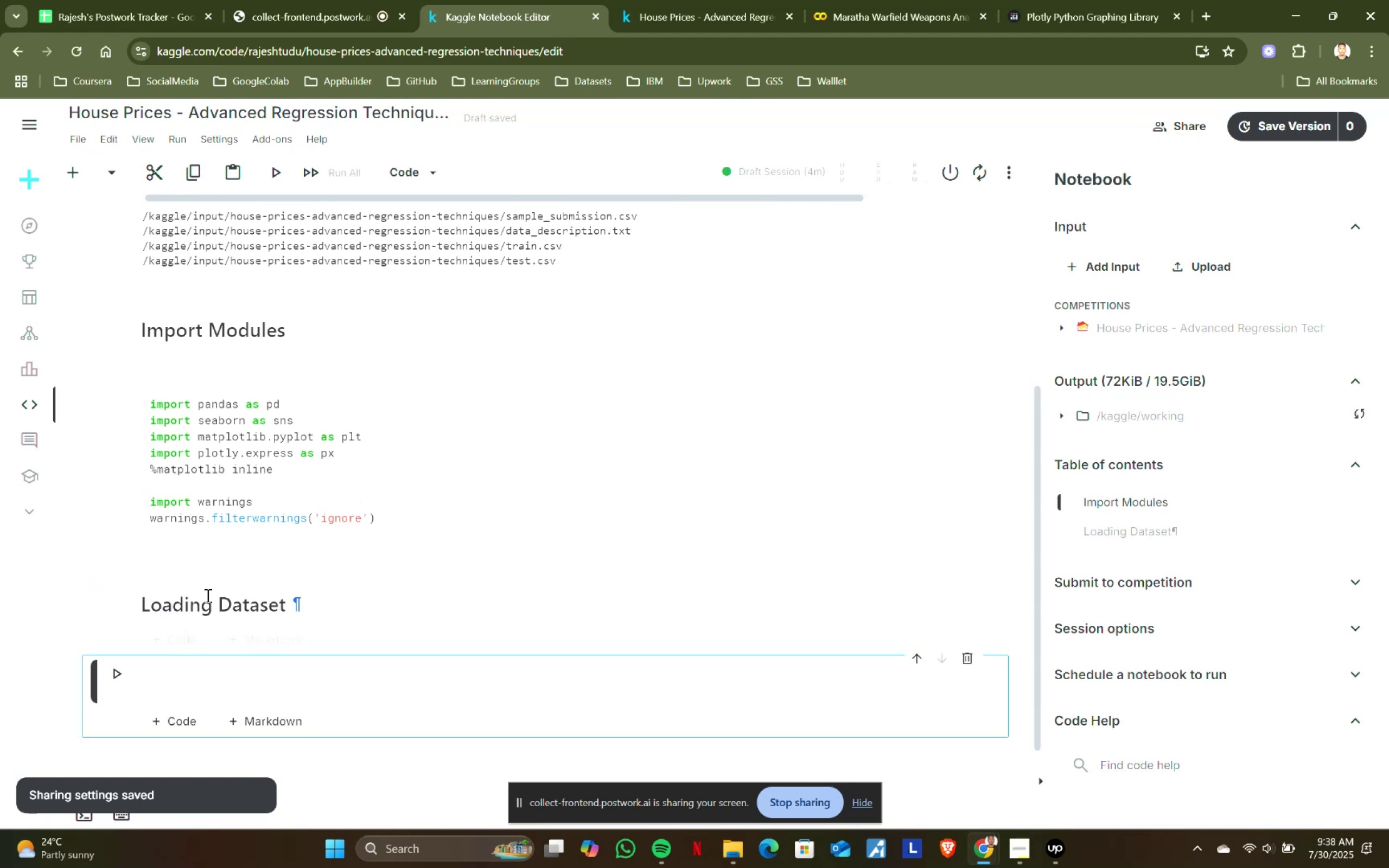 
 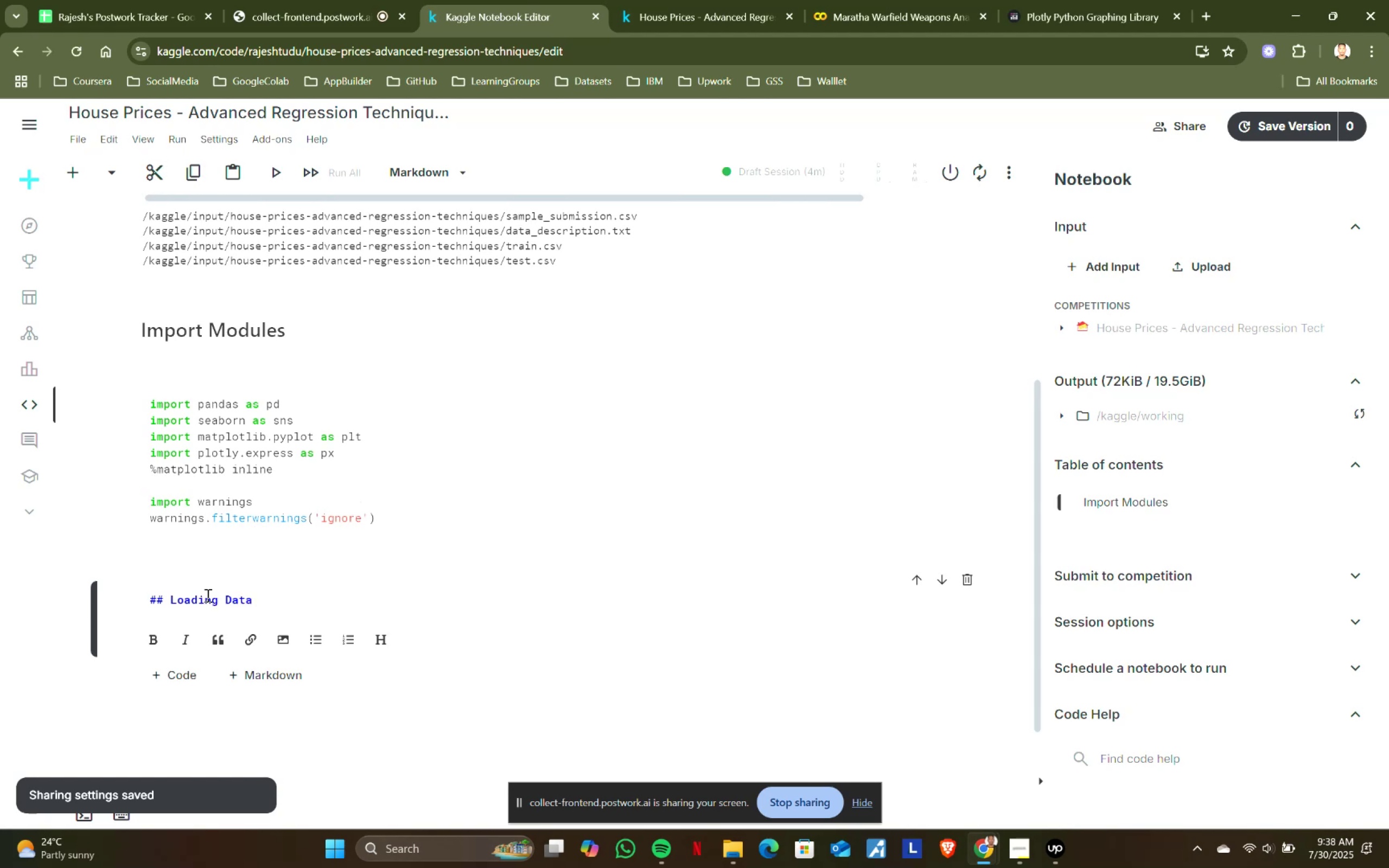 
key(Shift+Enter)
 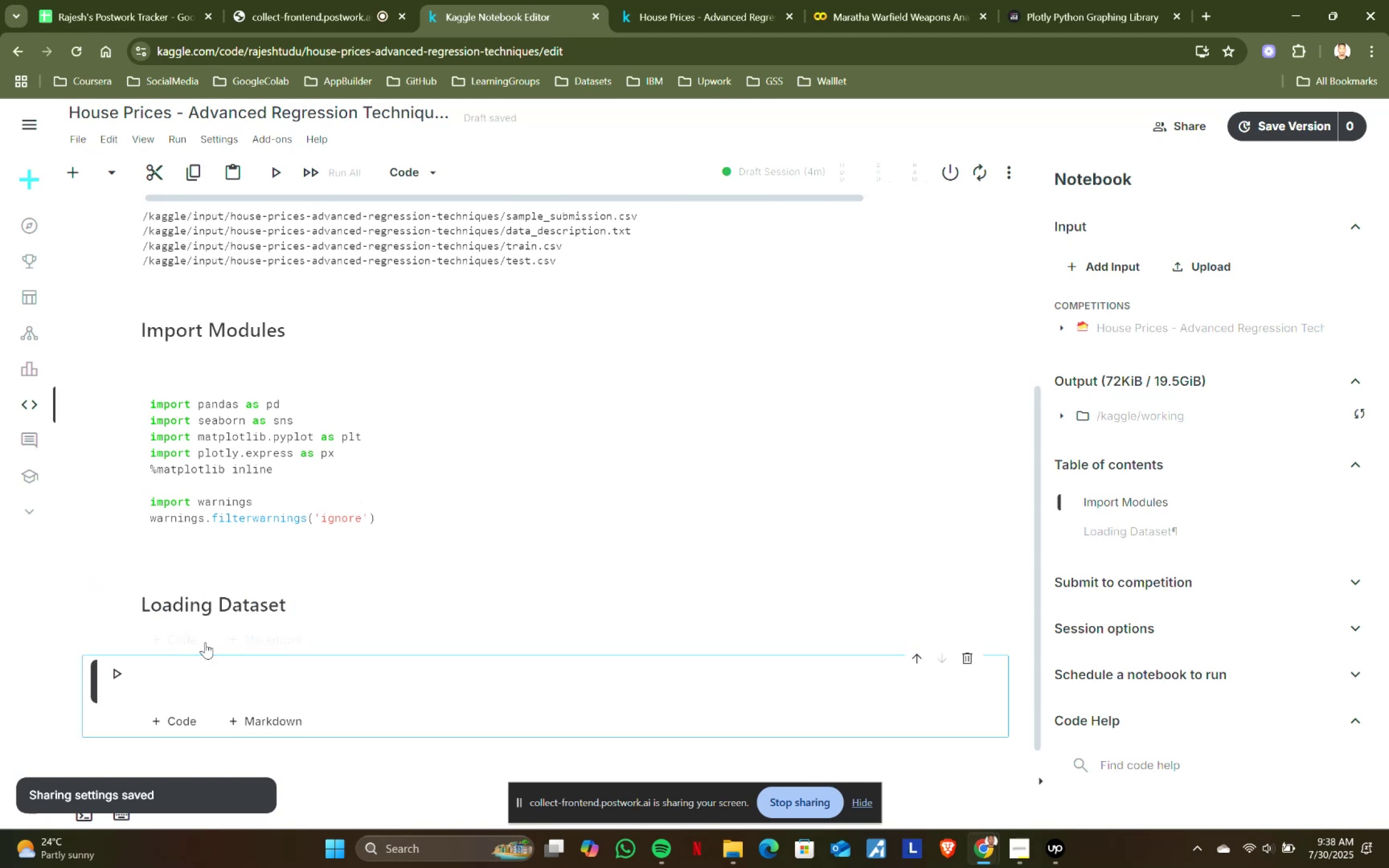 
left_click([198, 682])
 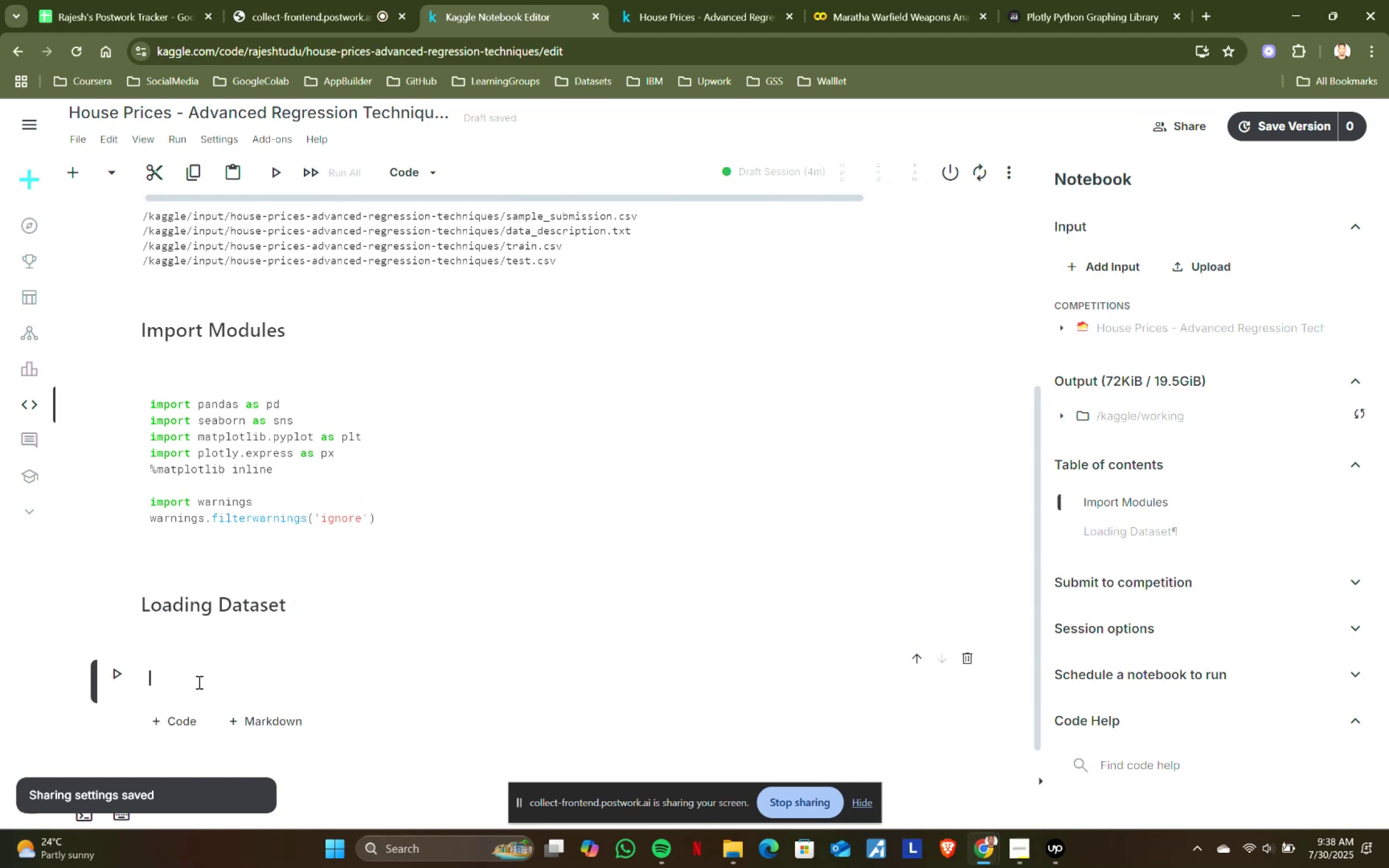 
type(df = p.read)
key(Backspace)
key(Backspace)
key(Backspace)
key(Backspace)
key(Backspace)
type(d.read_csv(;)
key(Backspace)
type(')
 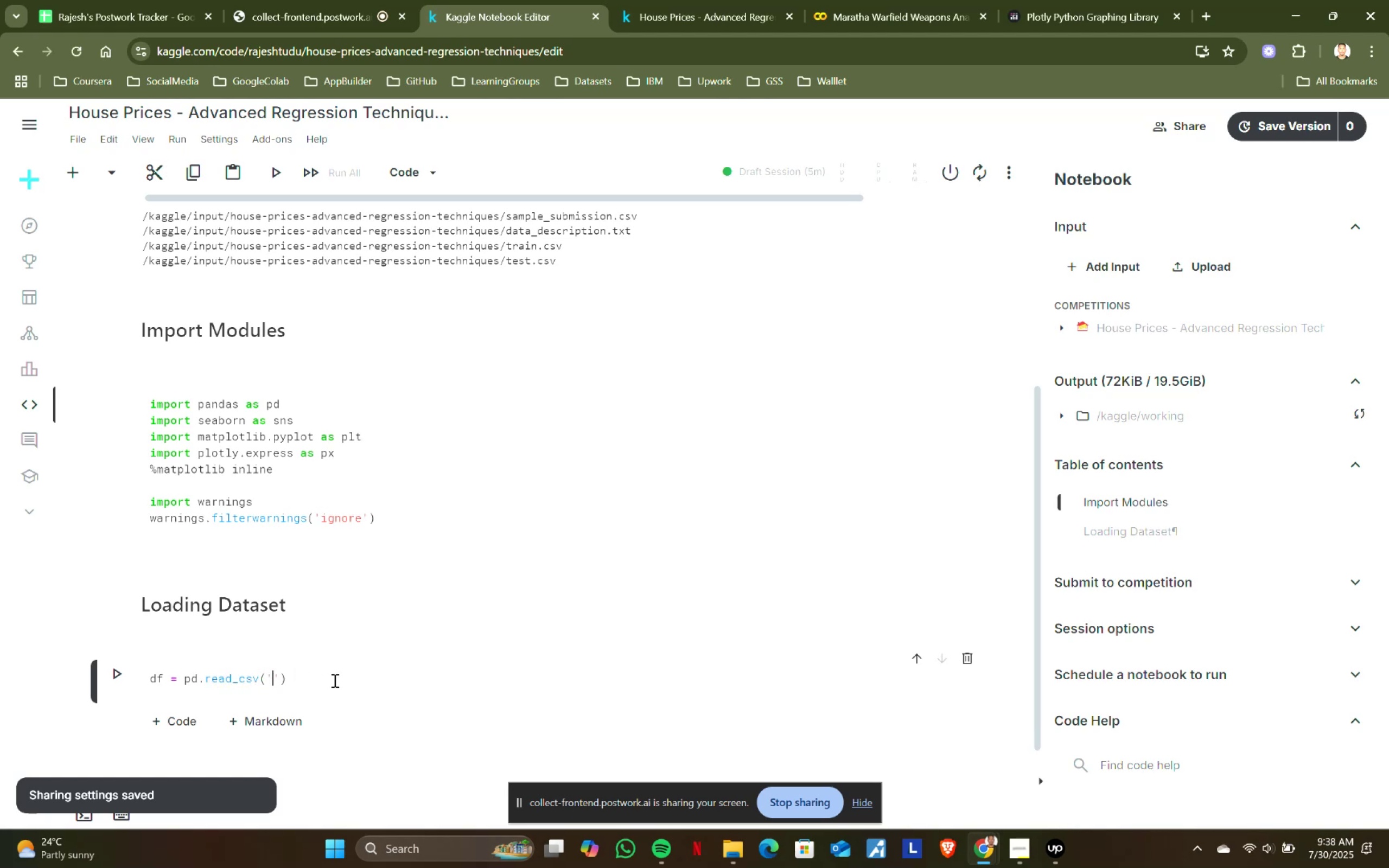 
wait(7.49)
 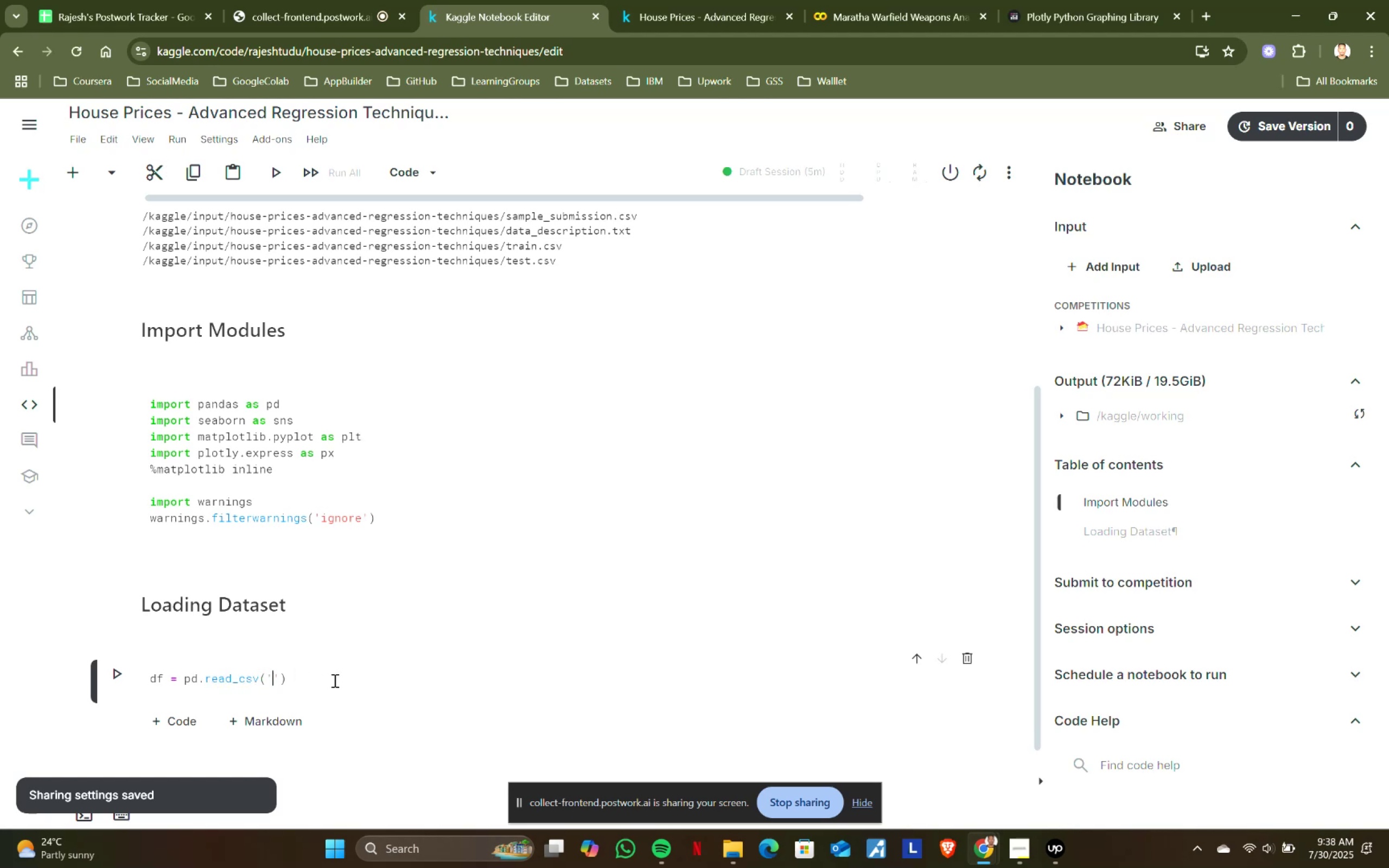 
left_click_drag(start_coordinate=[571, 245], to_coordinate=[144, 247])
 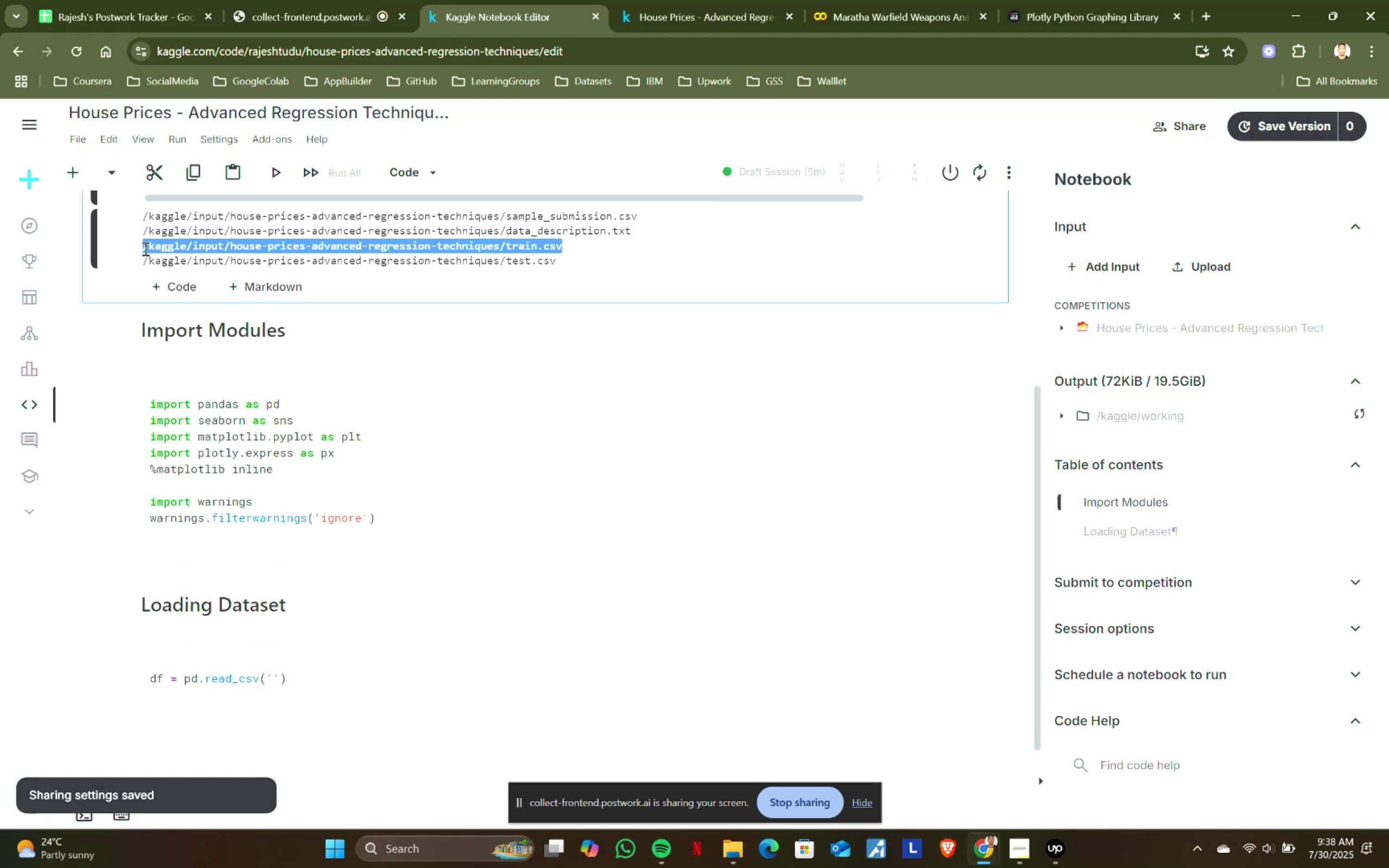 
key(Control+ControlLeft)
 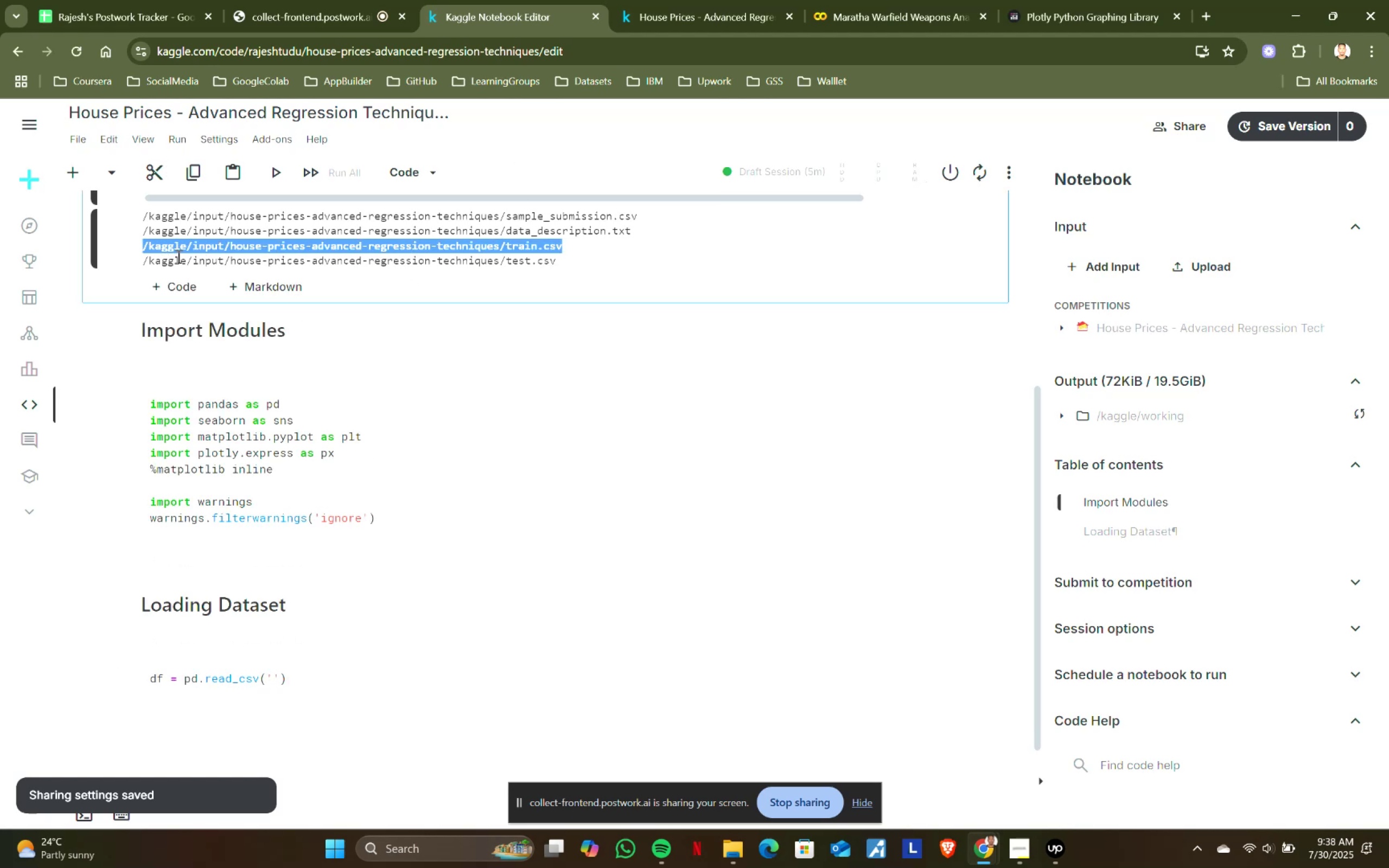 
key(Control+C)
 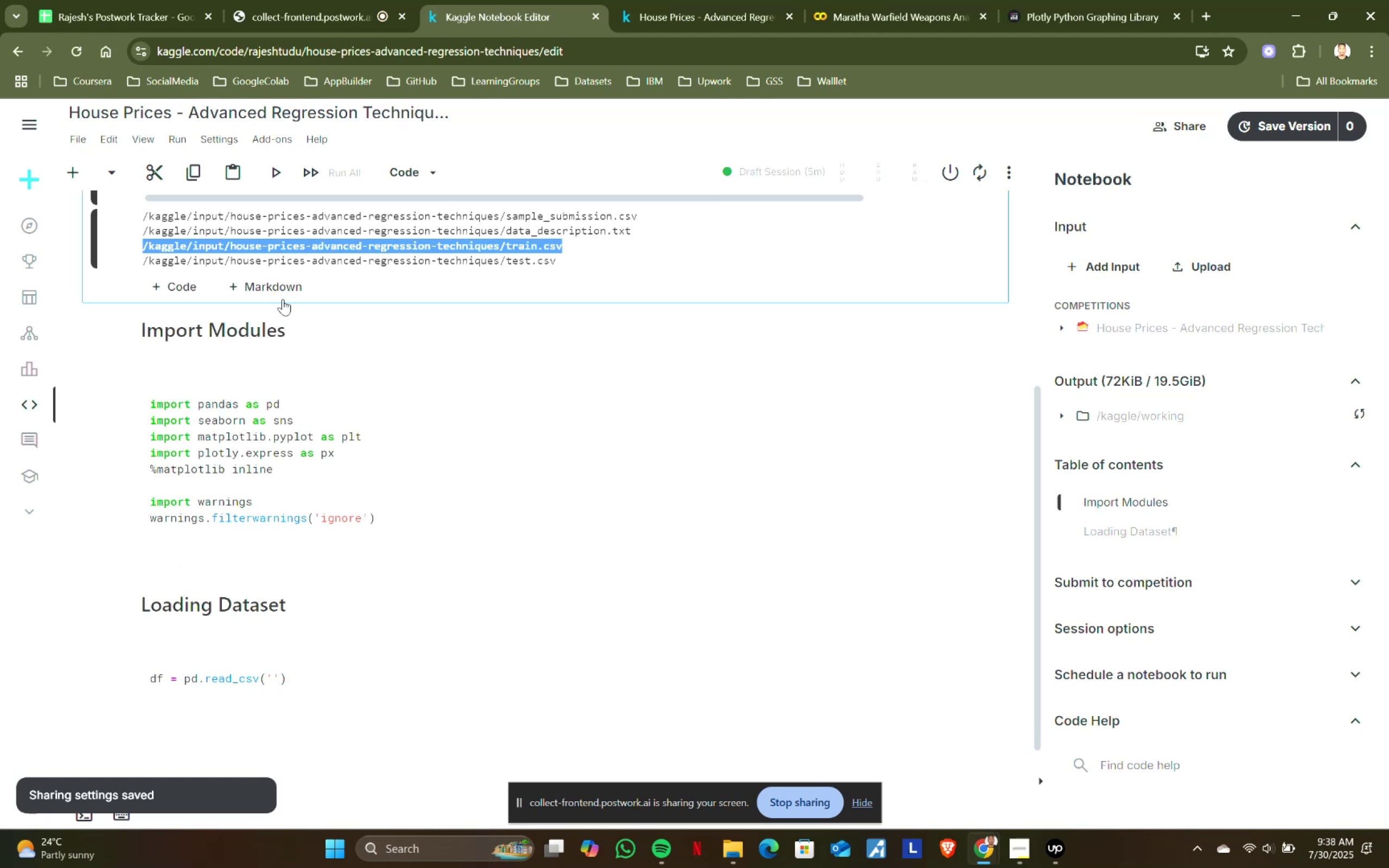 
key(Control+ControlLeft)
 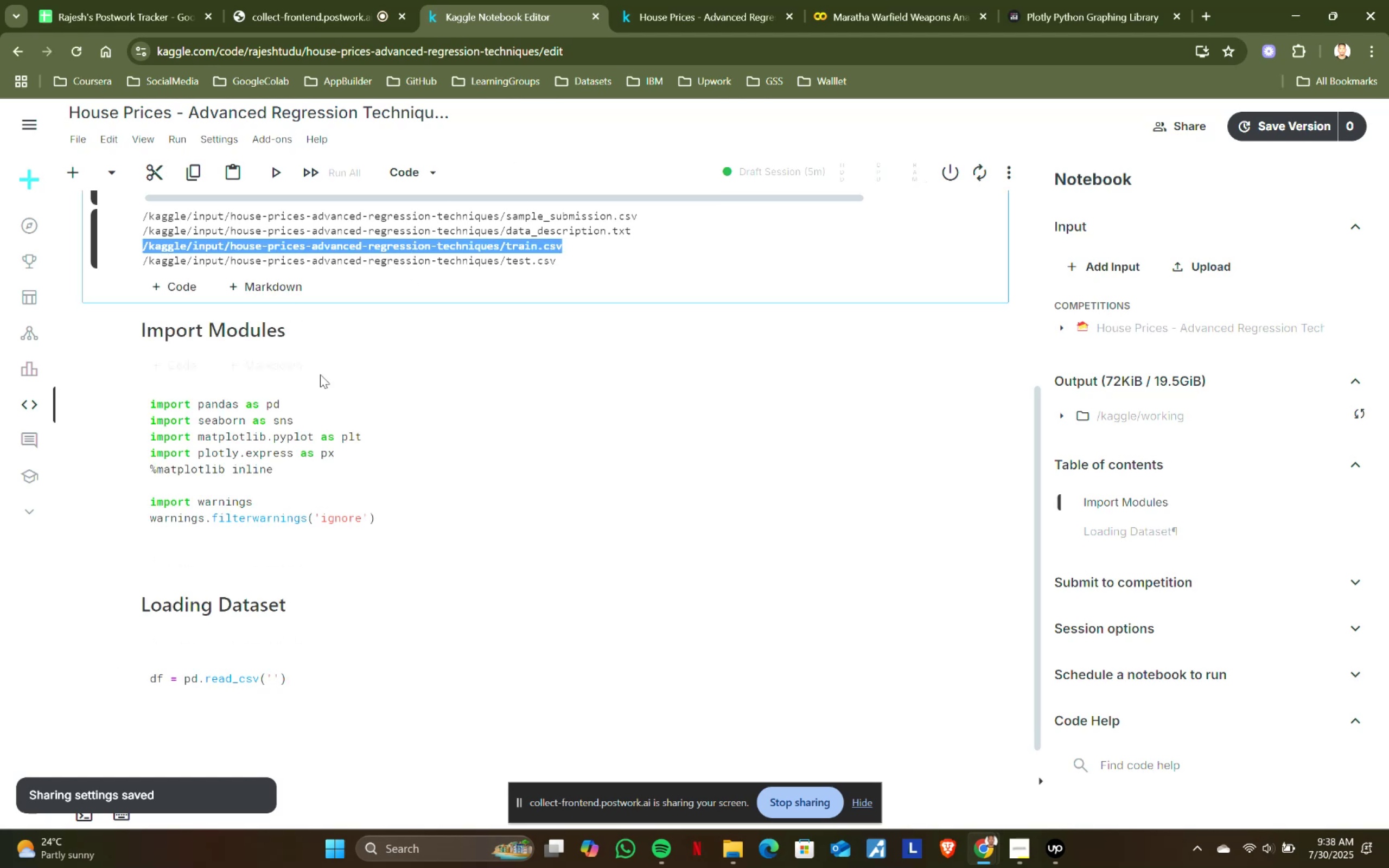 
key(Control+C)
 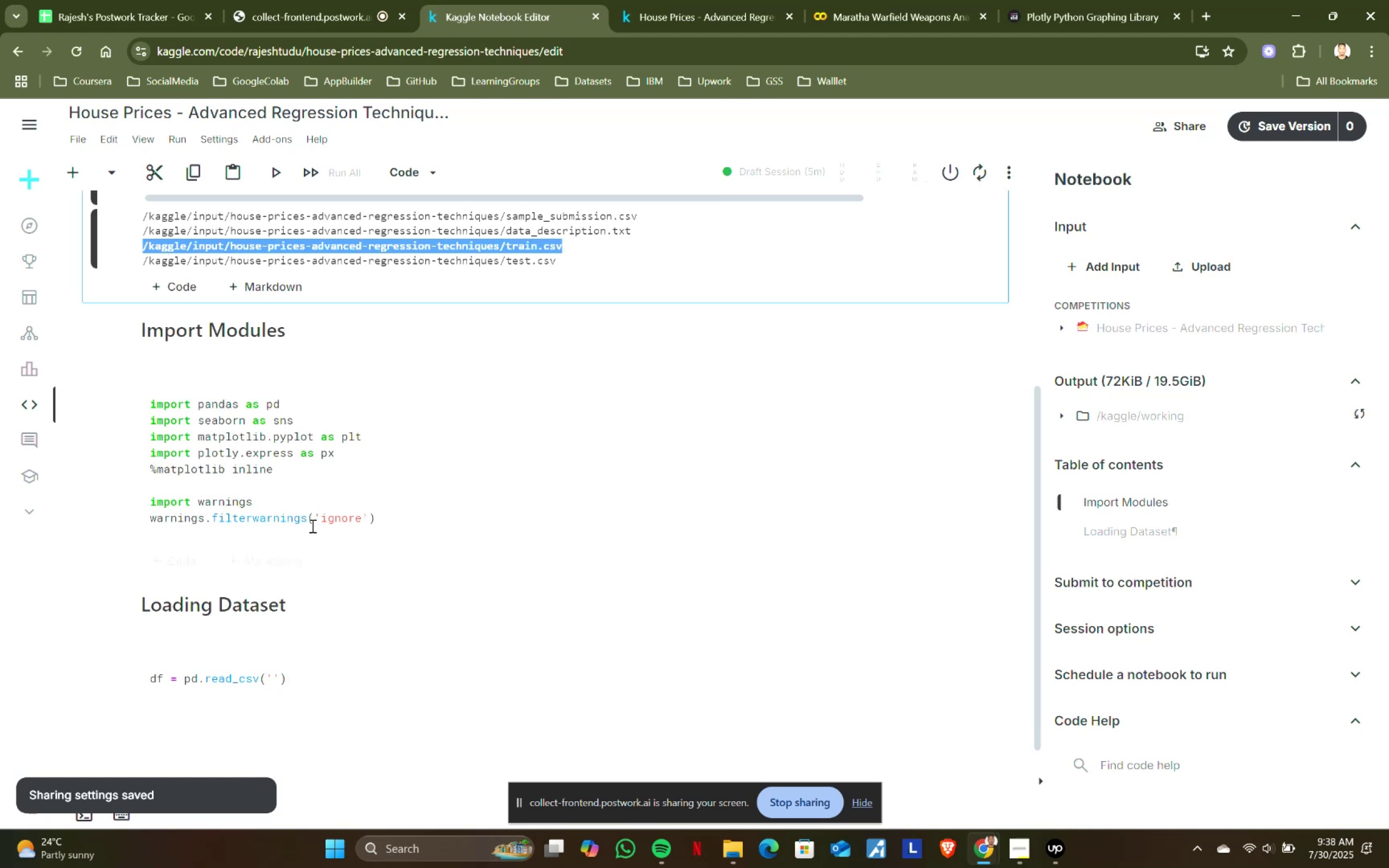 
key(Control+ControlLeft)
 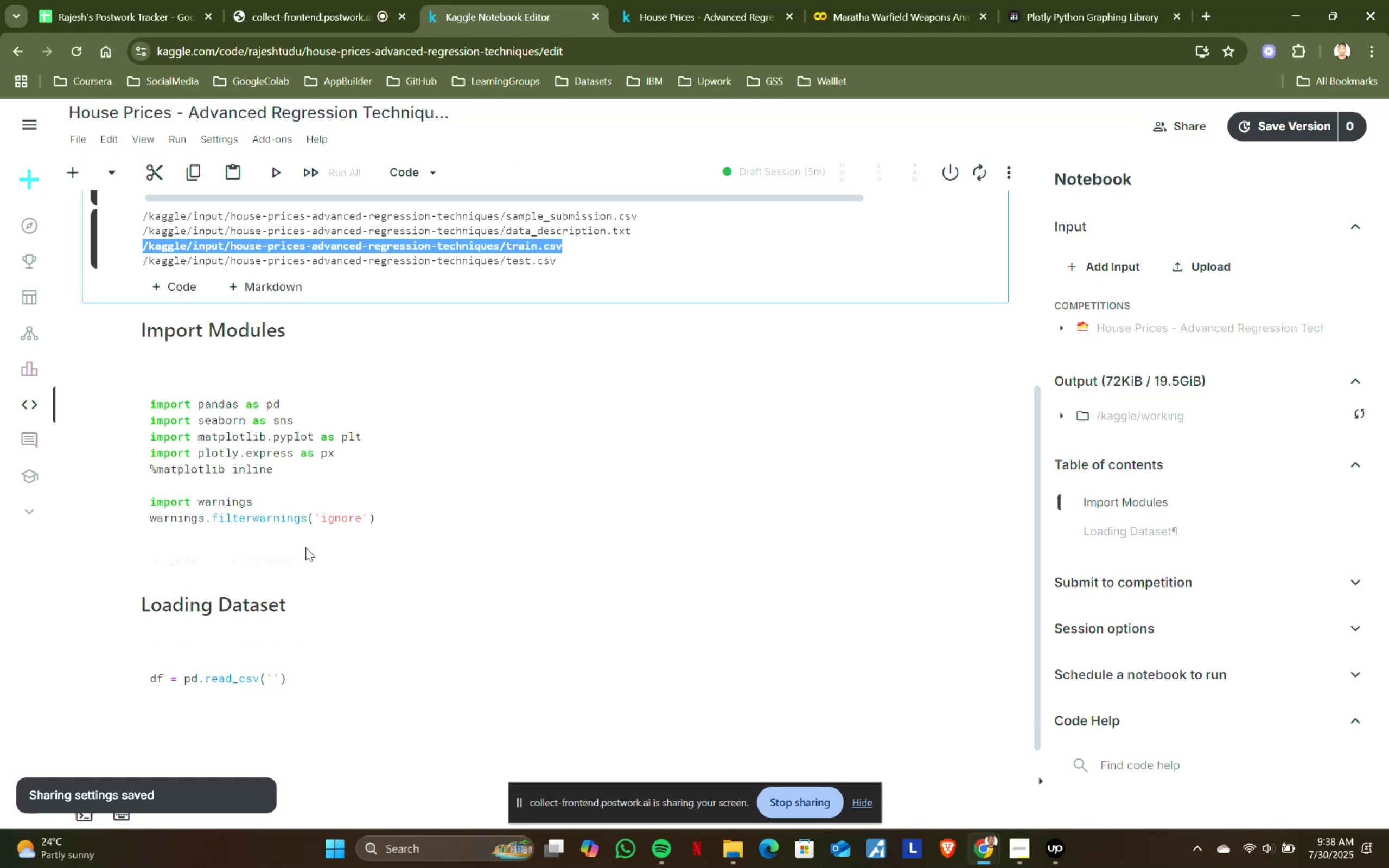 
key(Control+C)
 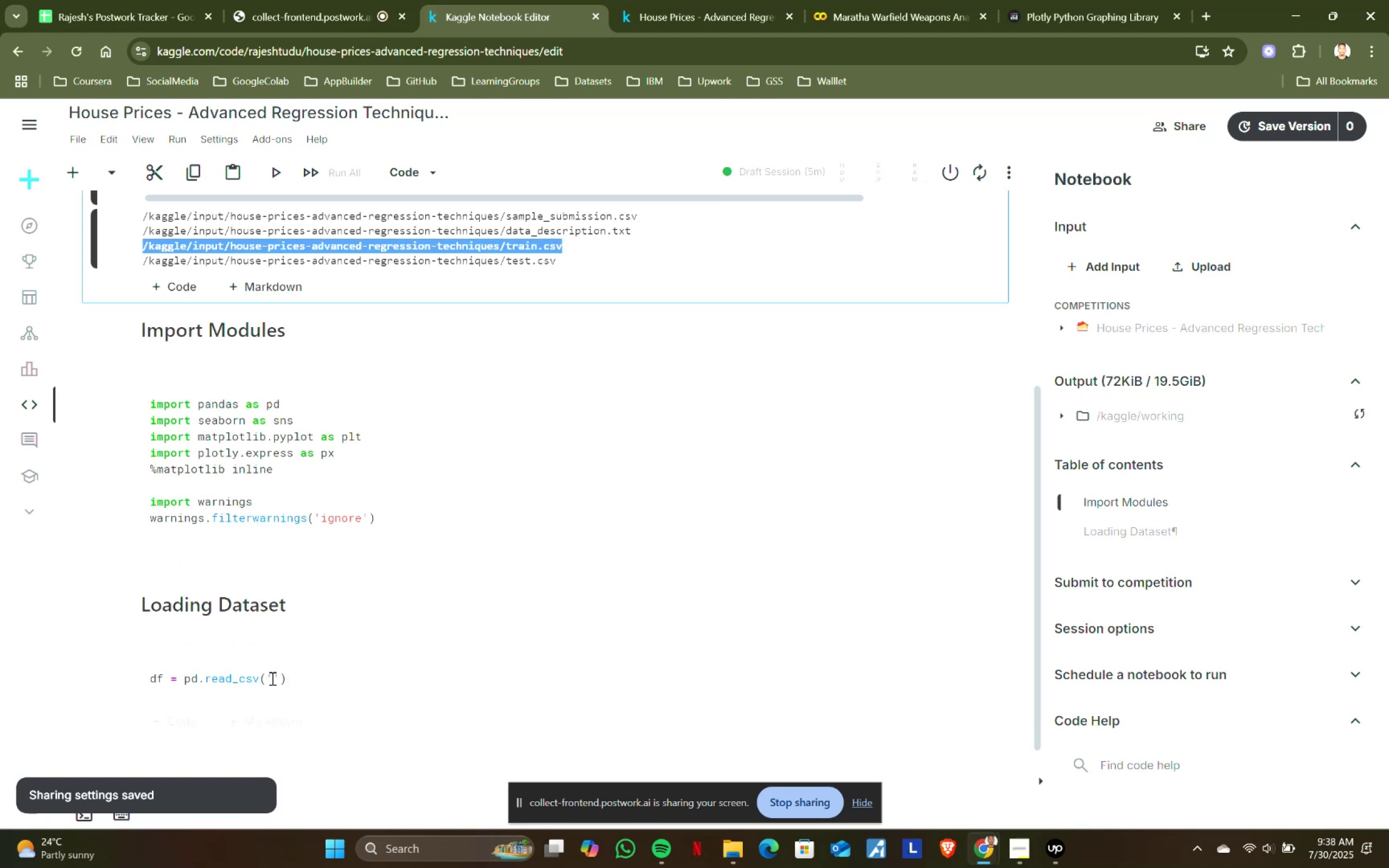 
left_click([275, 677])
 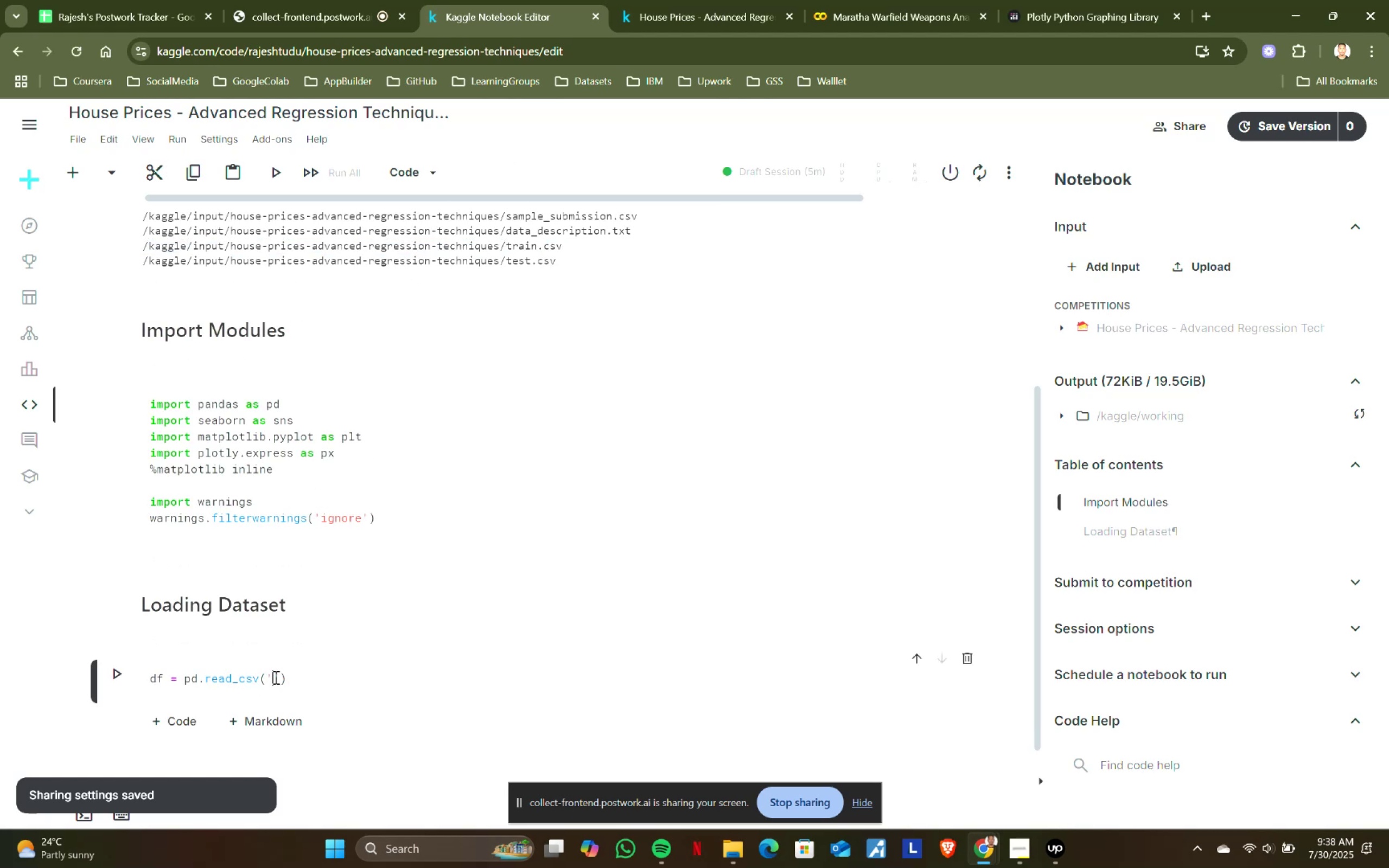 
key(Control+ControlLeft)
 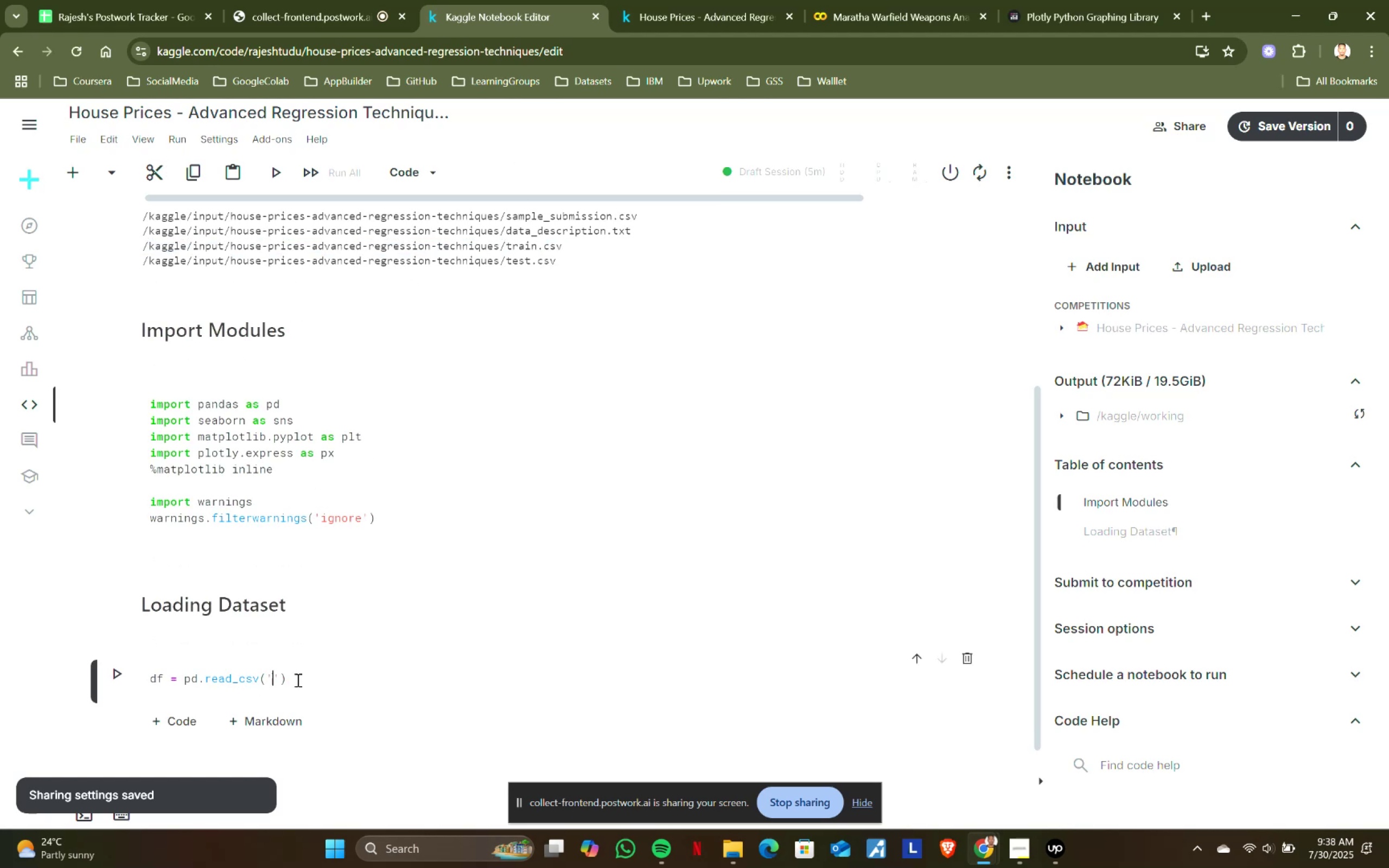 
key(Control+V)
 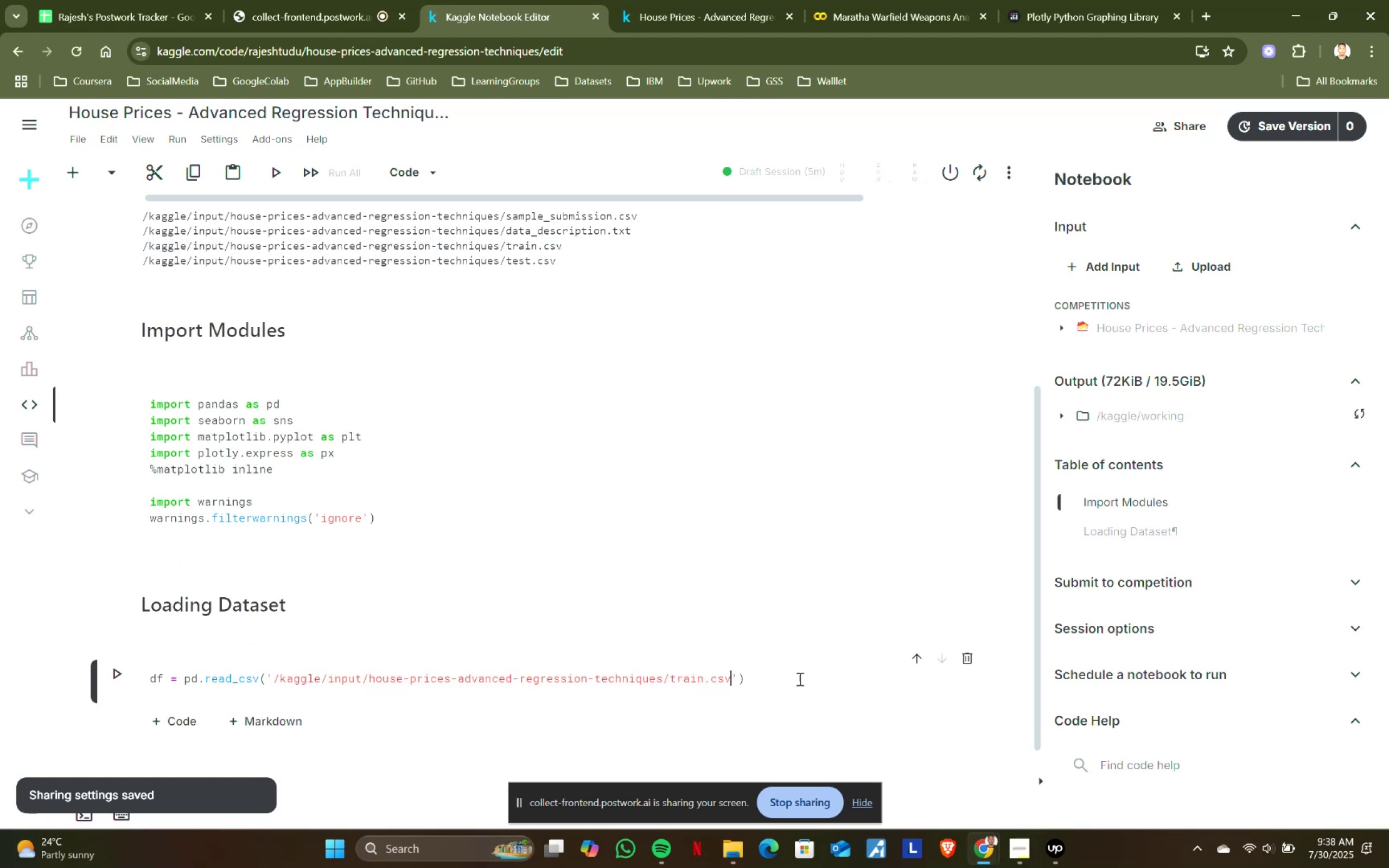 
left_click([801, 679])
 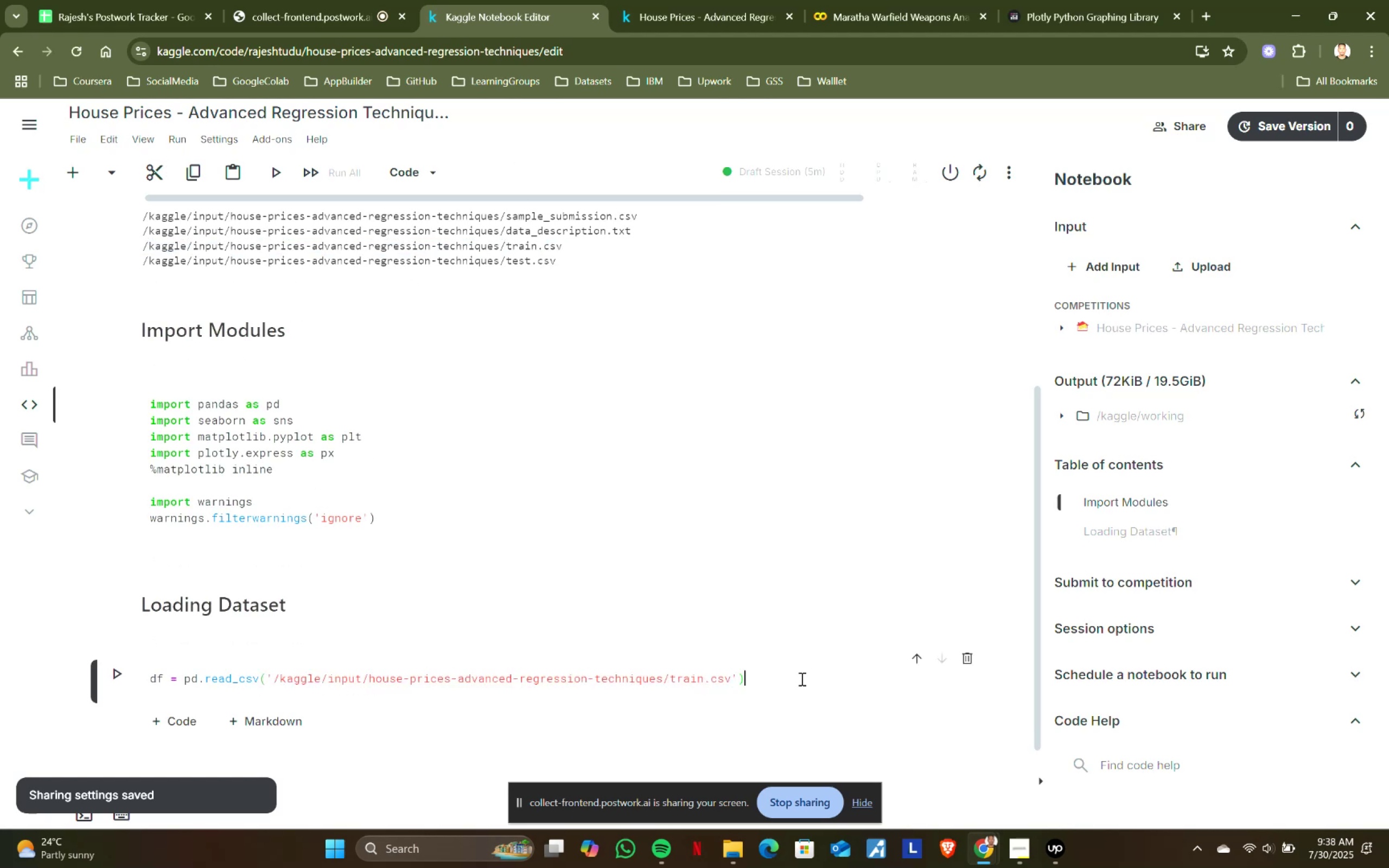 
key(Shift+ShiftRight)
 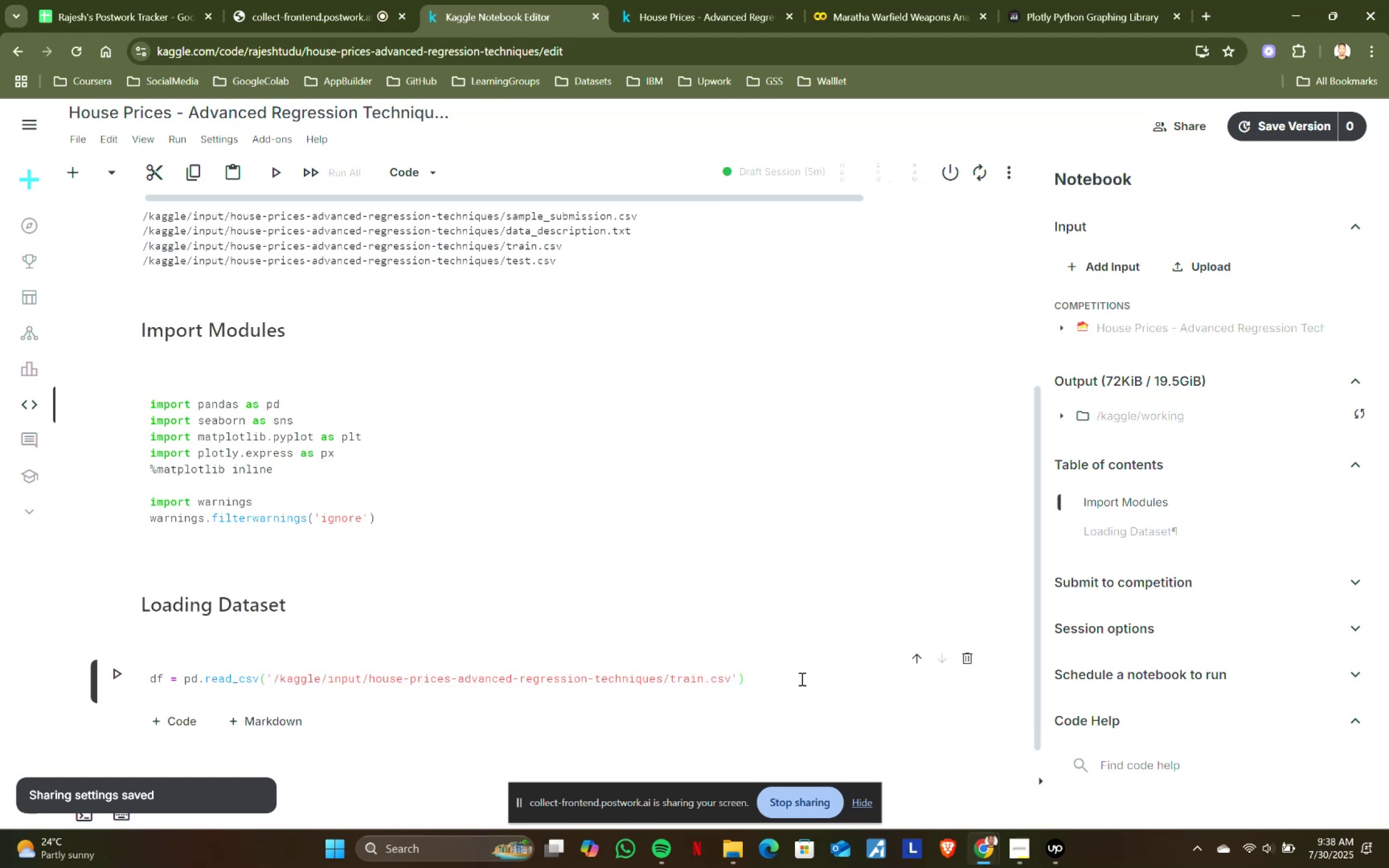 
key(Shift+Enter)
 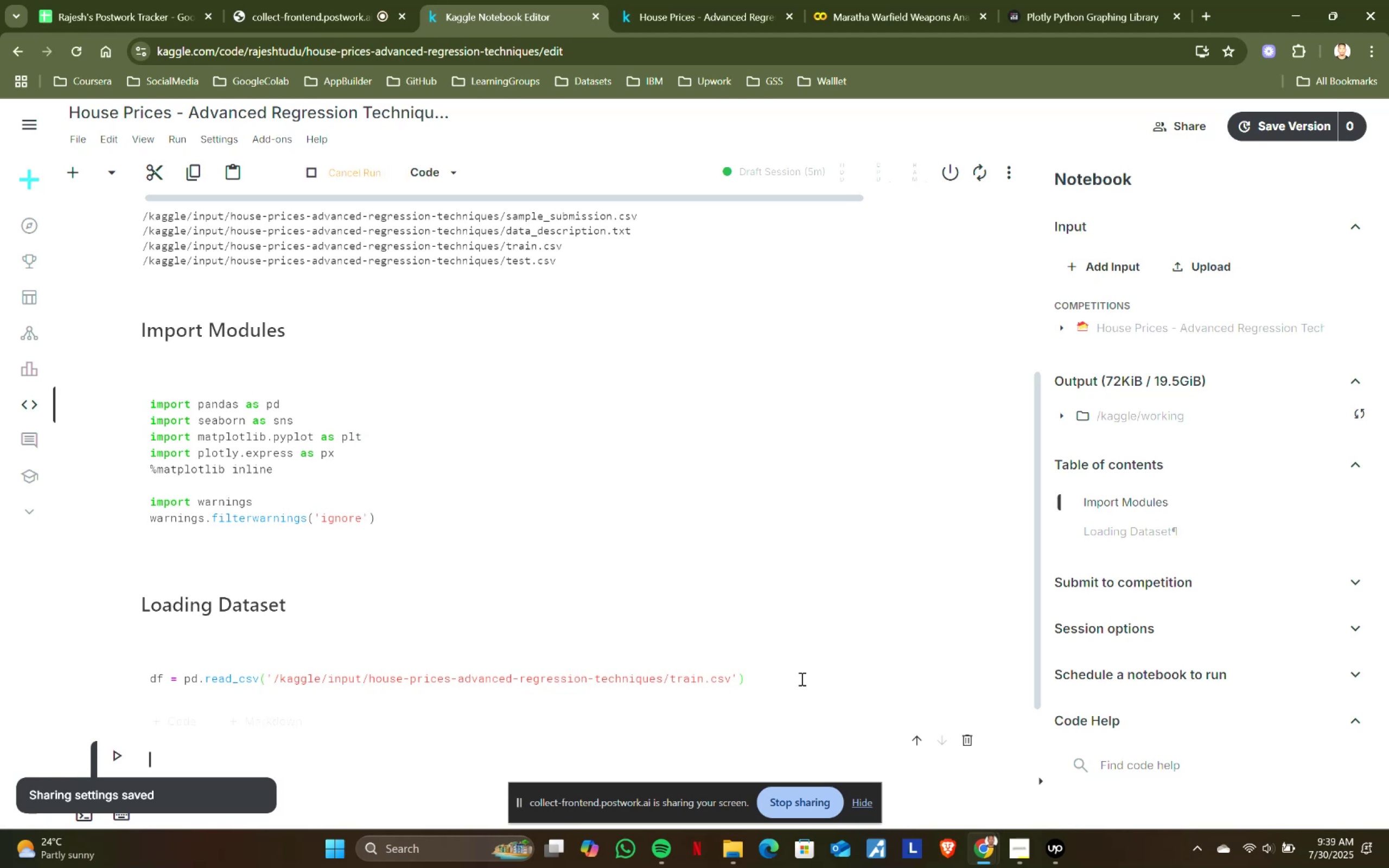 
scroll: coordinate [639, 578], scroll_direction: down, amount: 2.0
 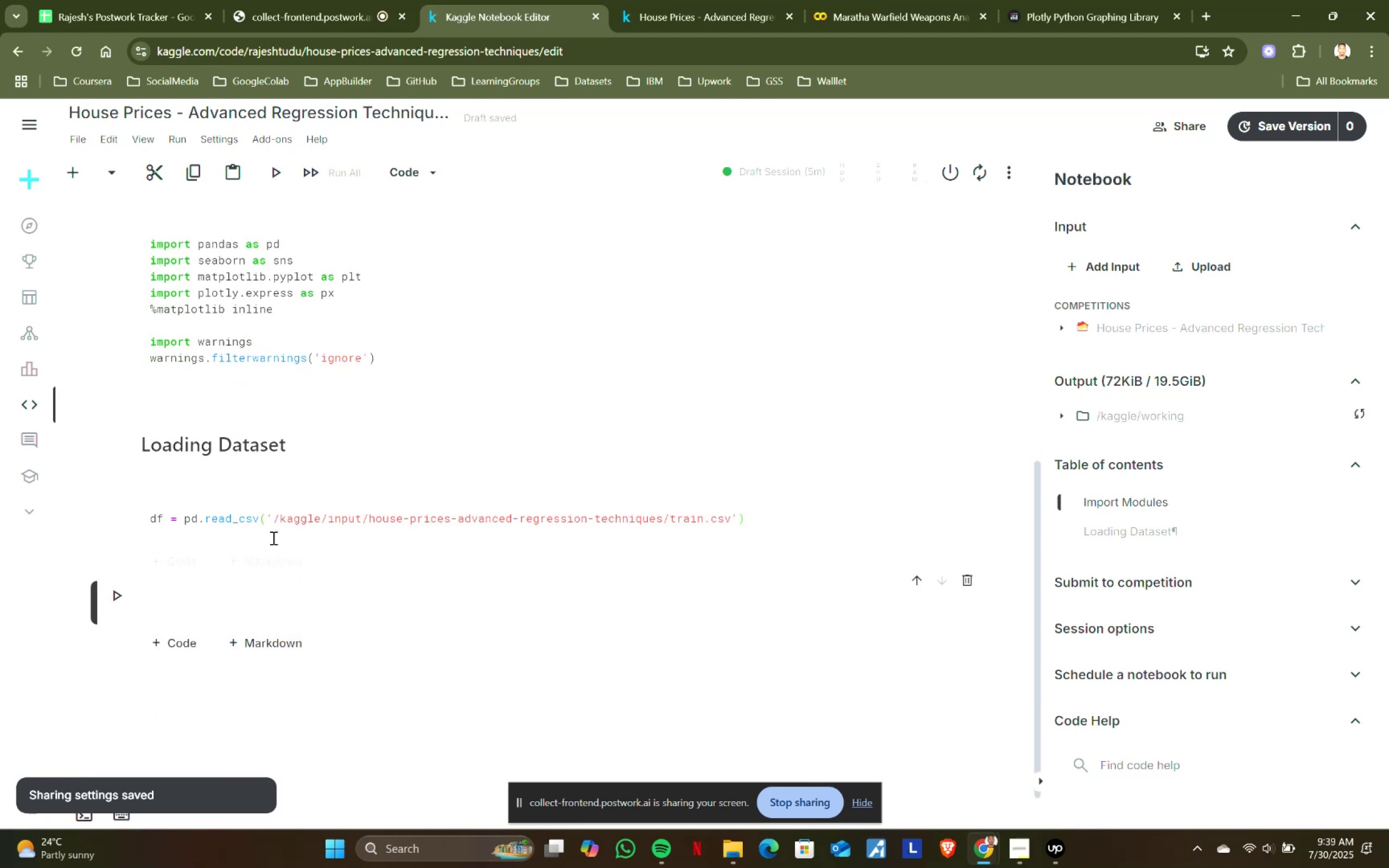 
wait(13.54)
 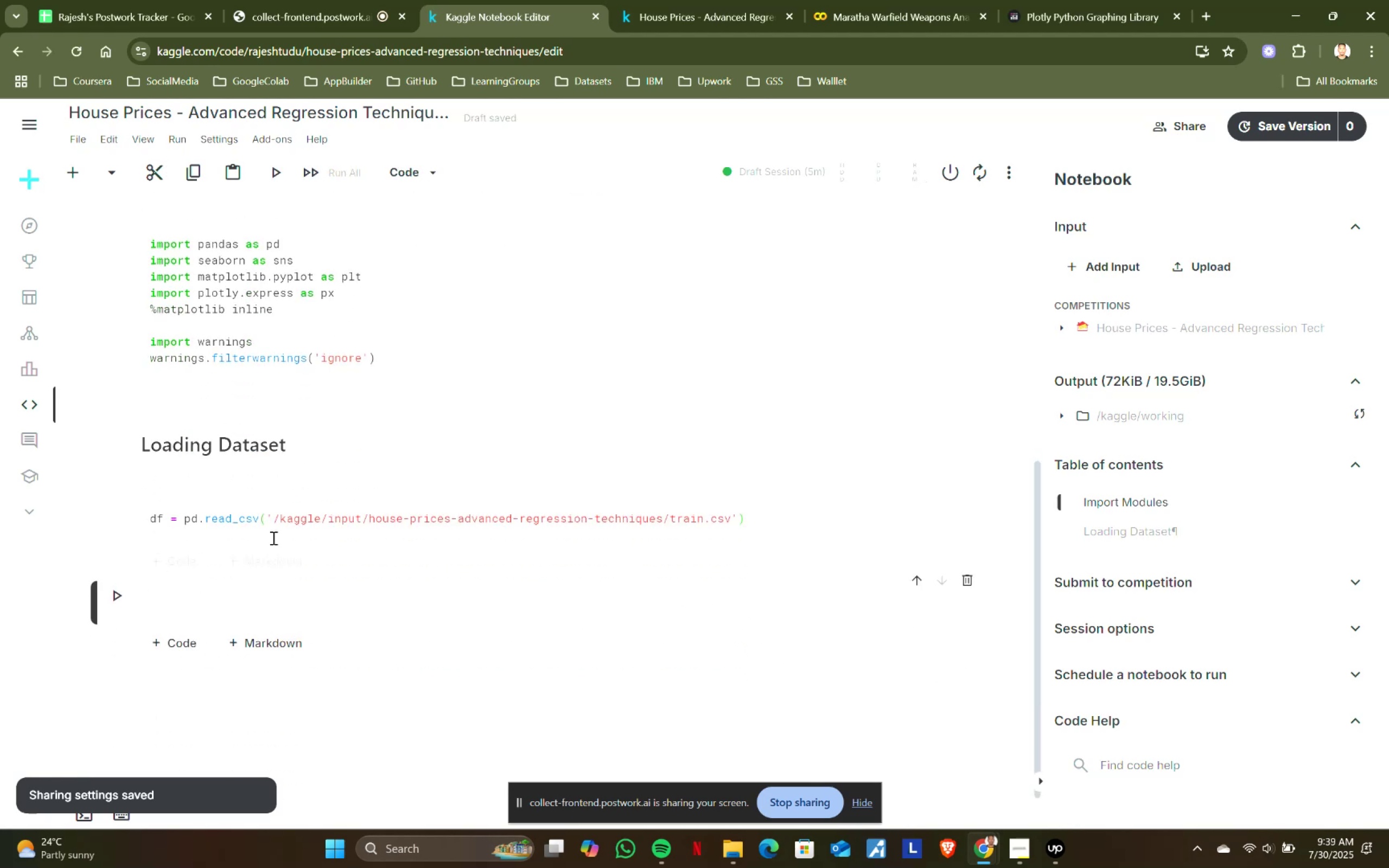 
left_click([272, 562])
 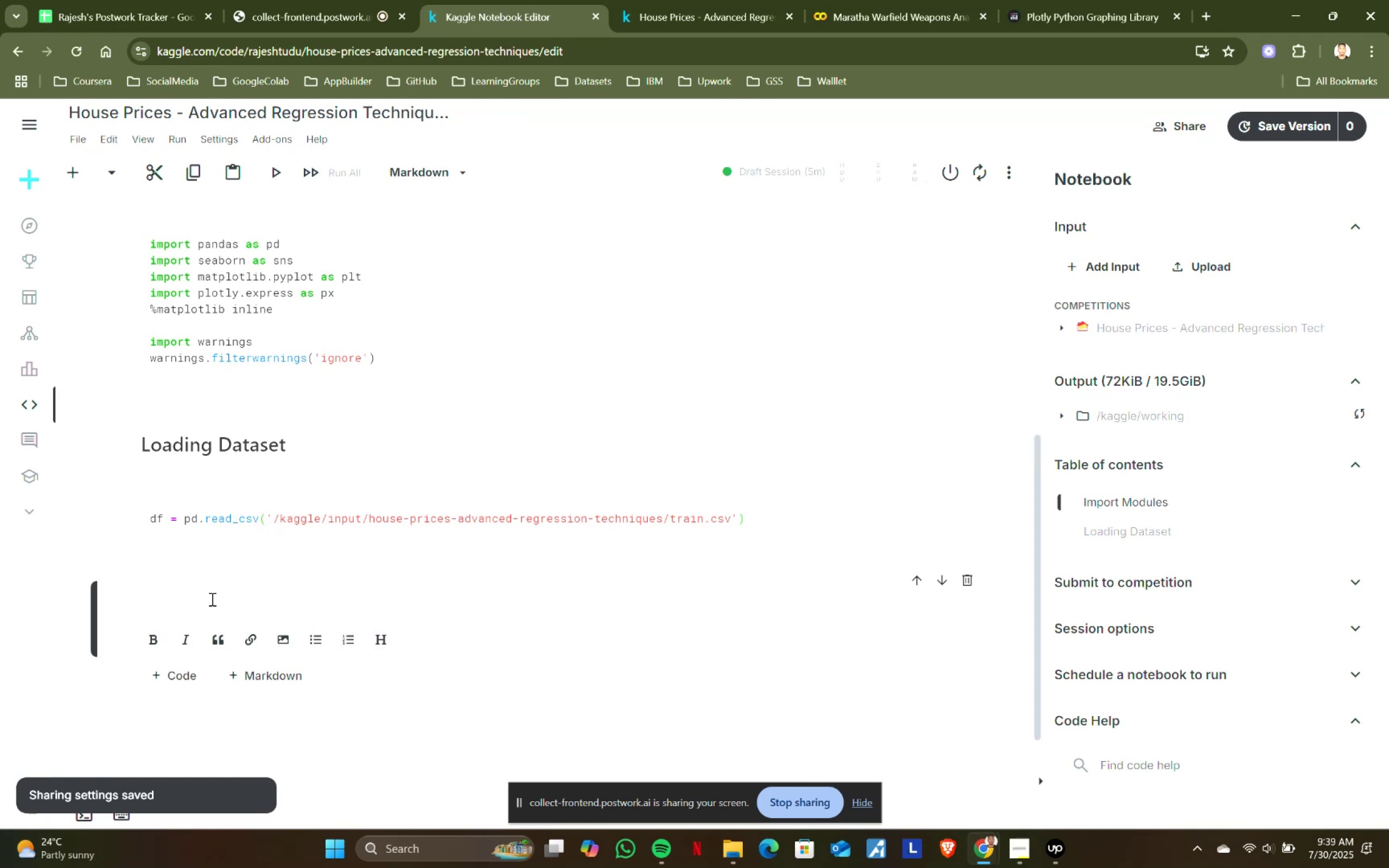 
left_click([203, 603])
 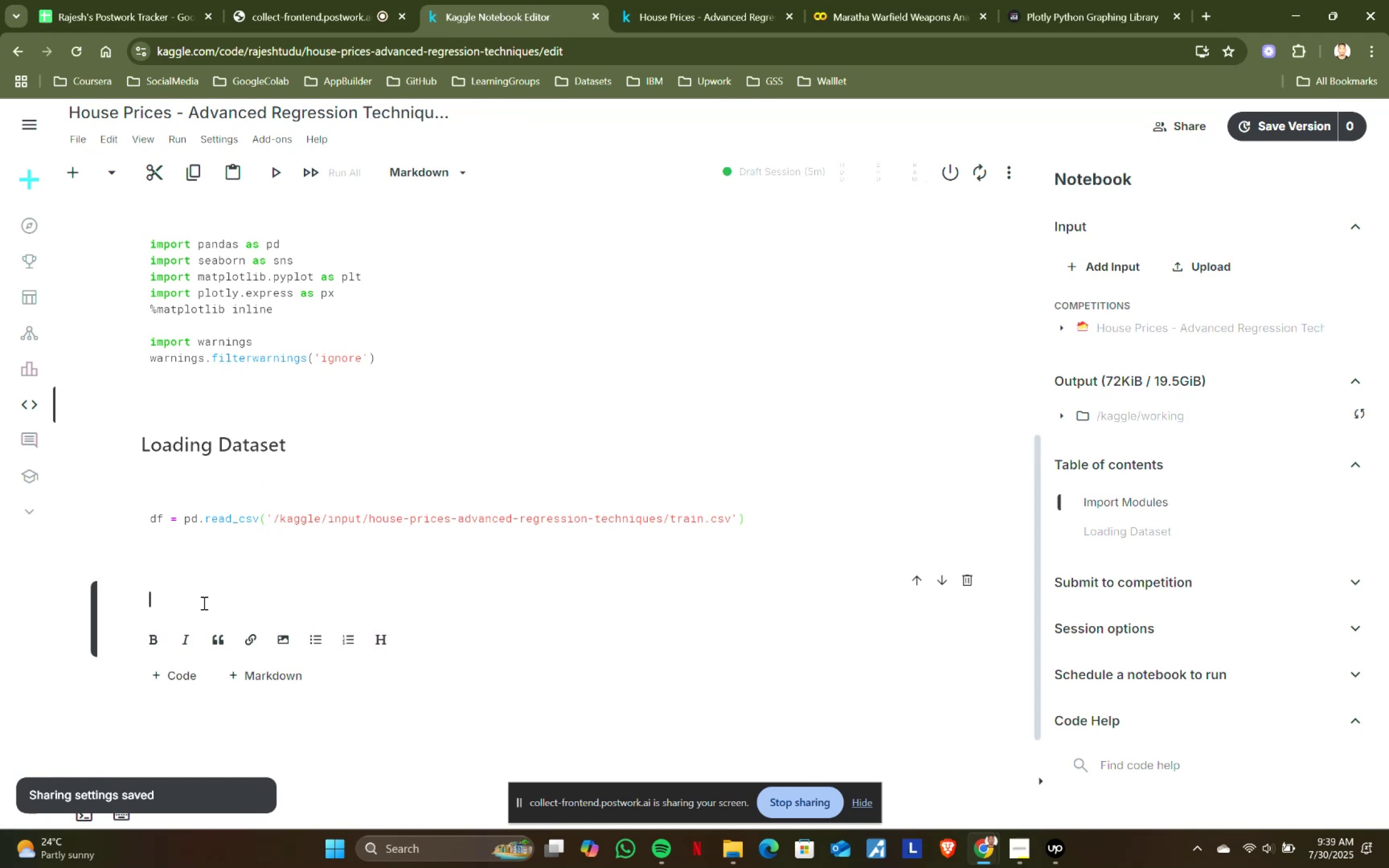 
type(## Exploratoy )
key(Backspace)
key(Backspace)
type(ry Data Analysis)
 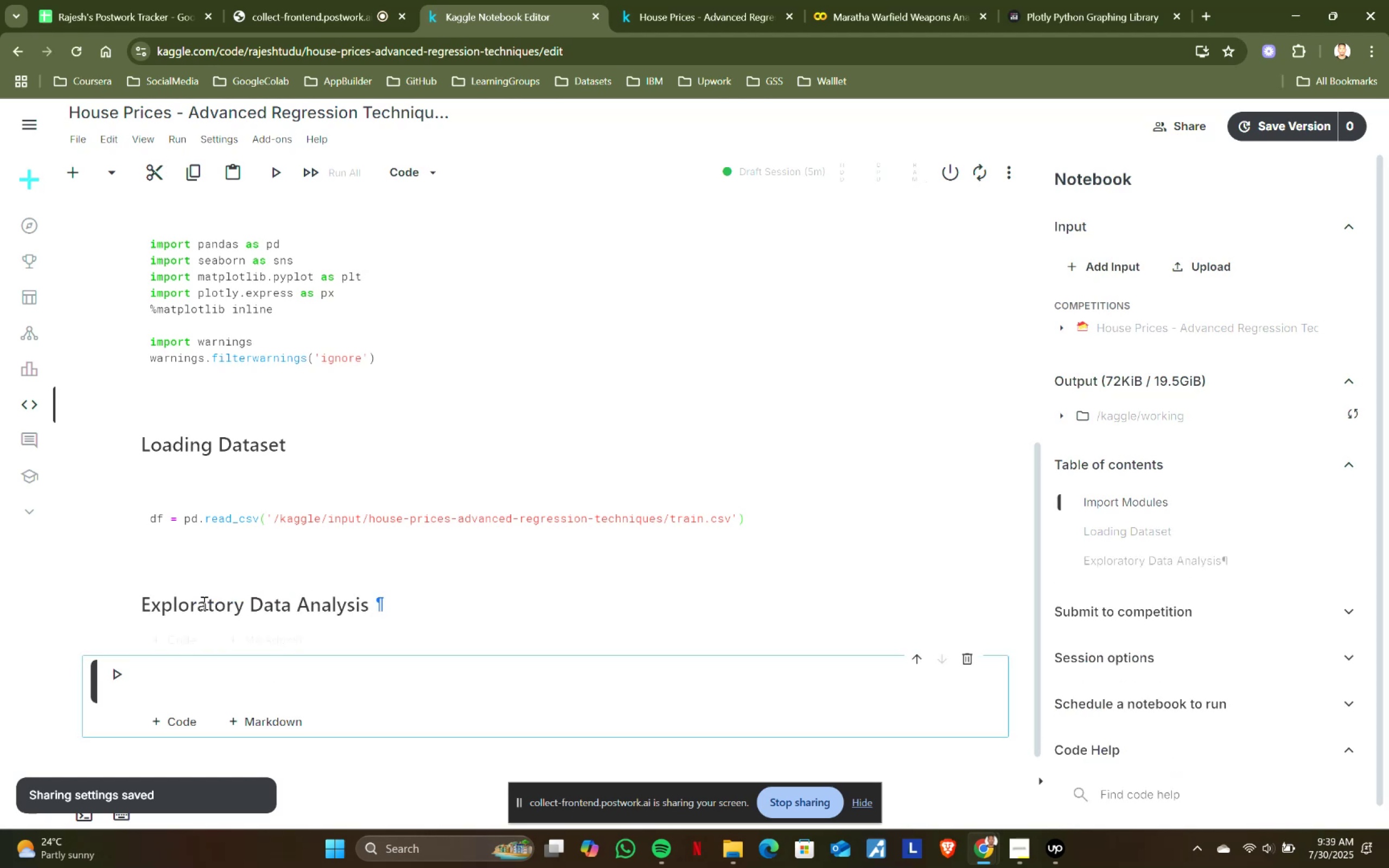 
 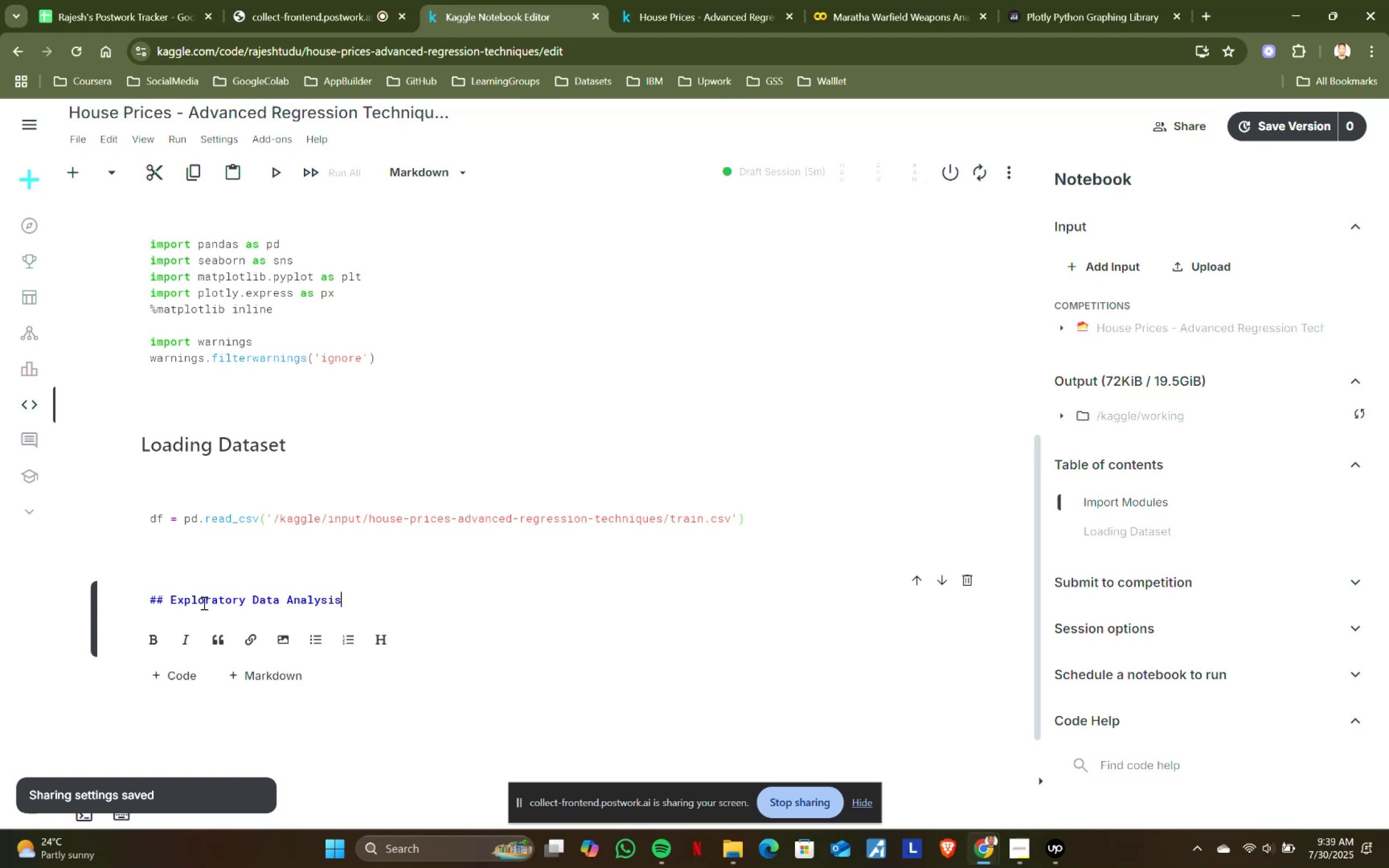 
key(Shift+Enter)
 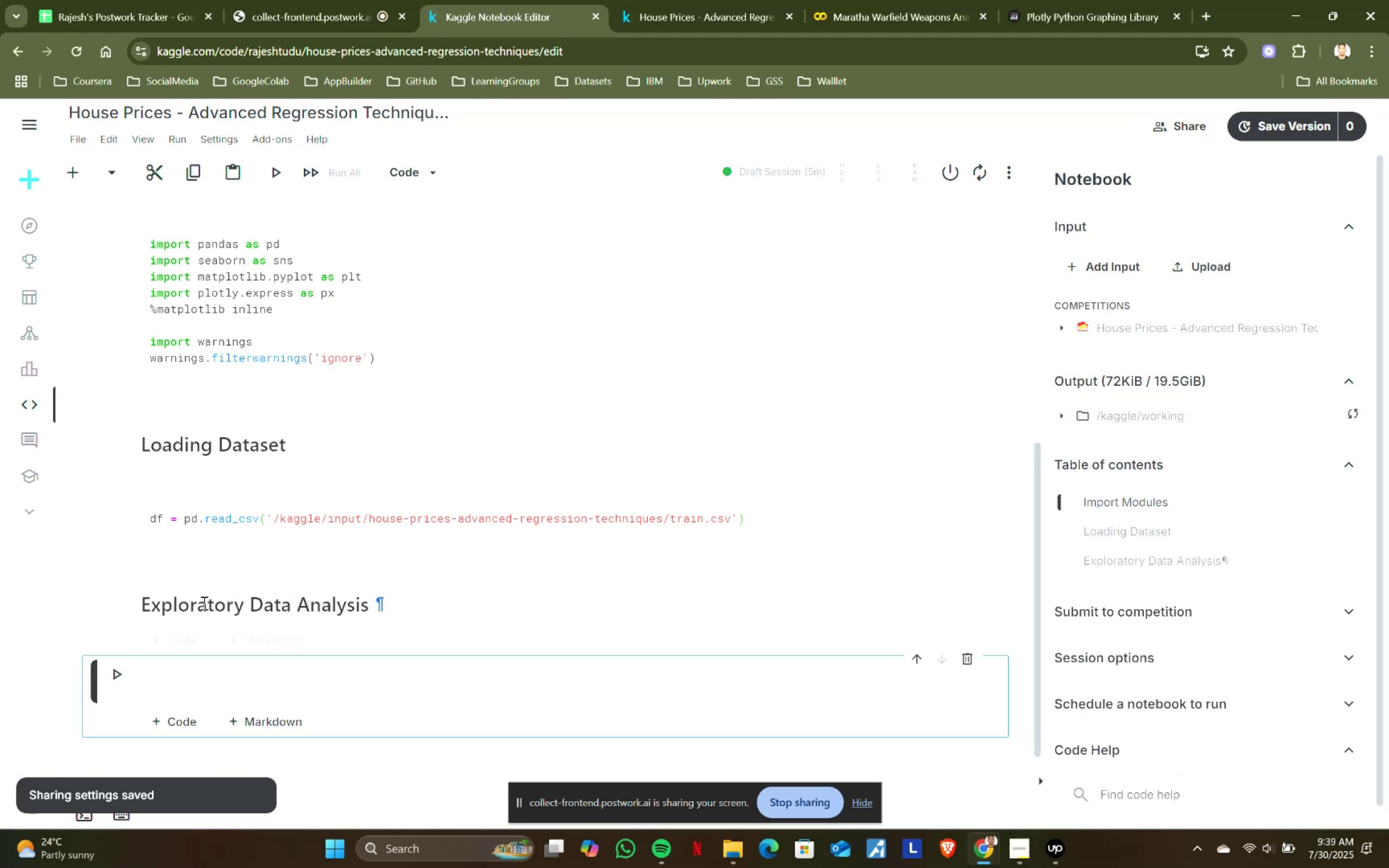 
scroll: coordinate [204, 603], scroll_direction: down, amount: 2.0
 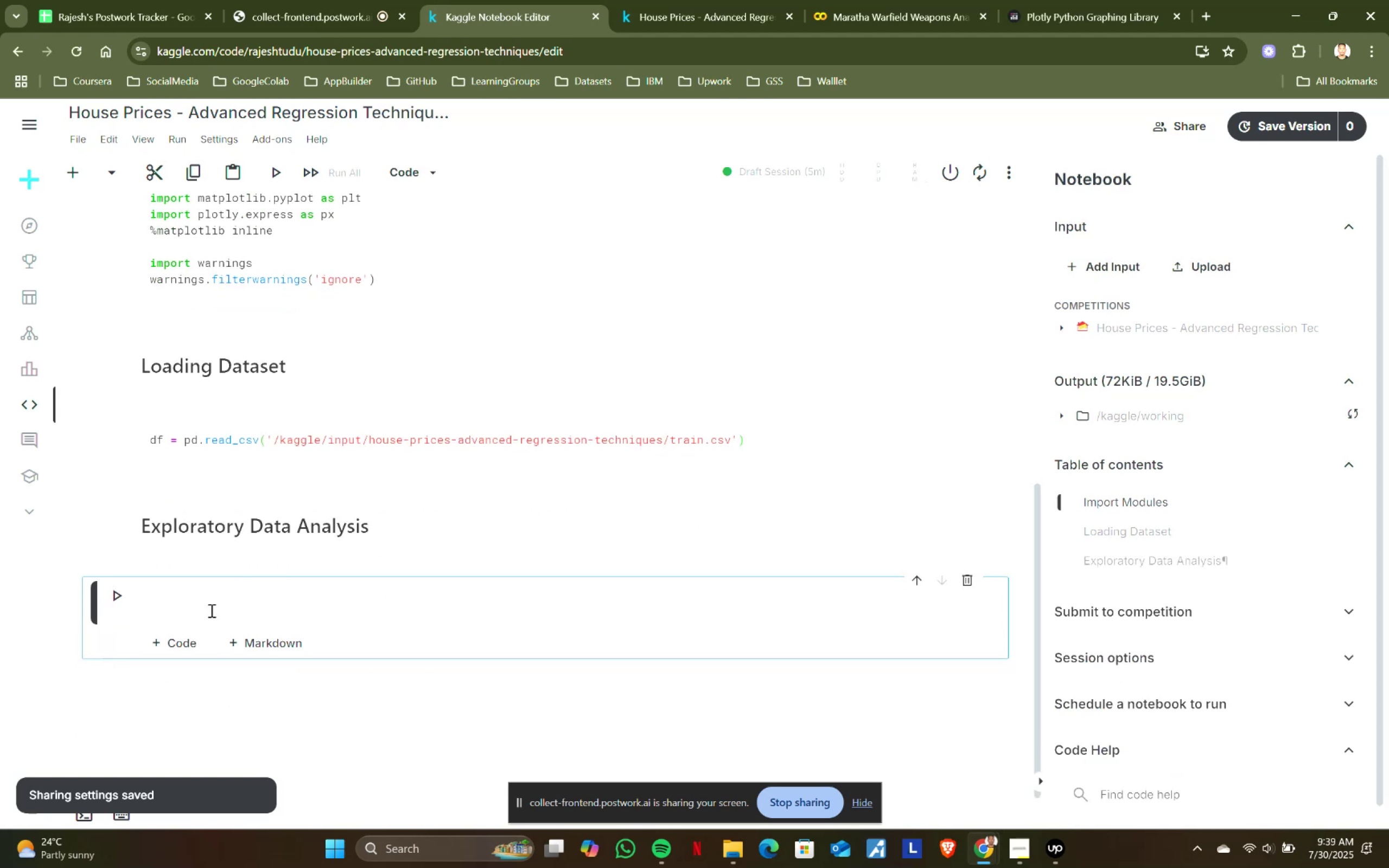 
left_click([218, 607])
 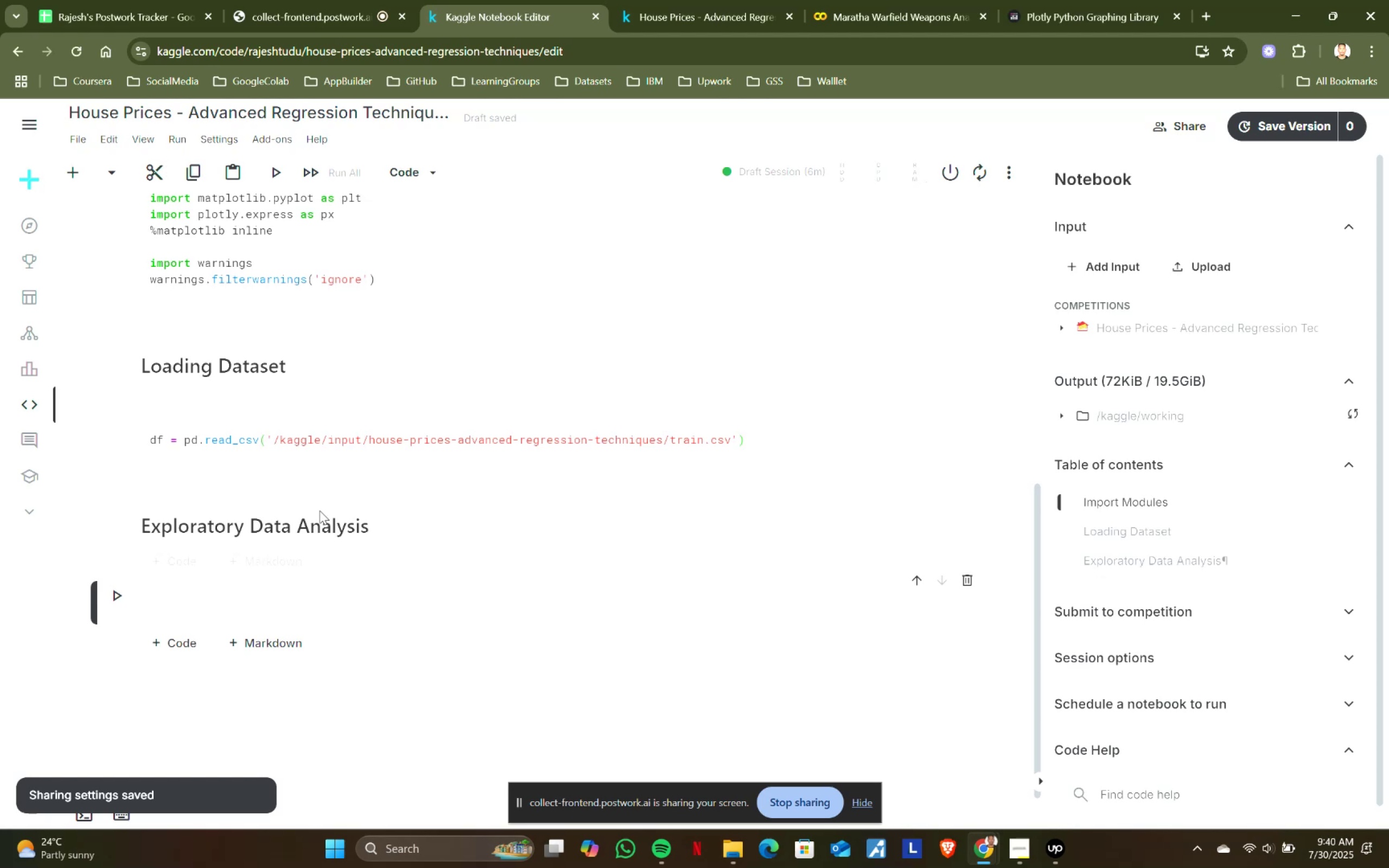 
wait(58.71)
 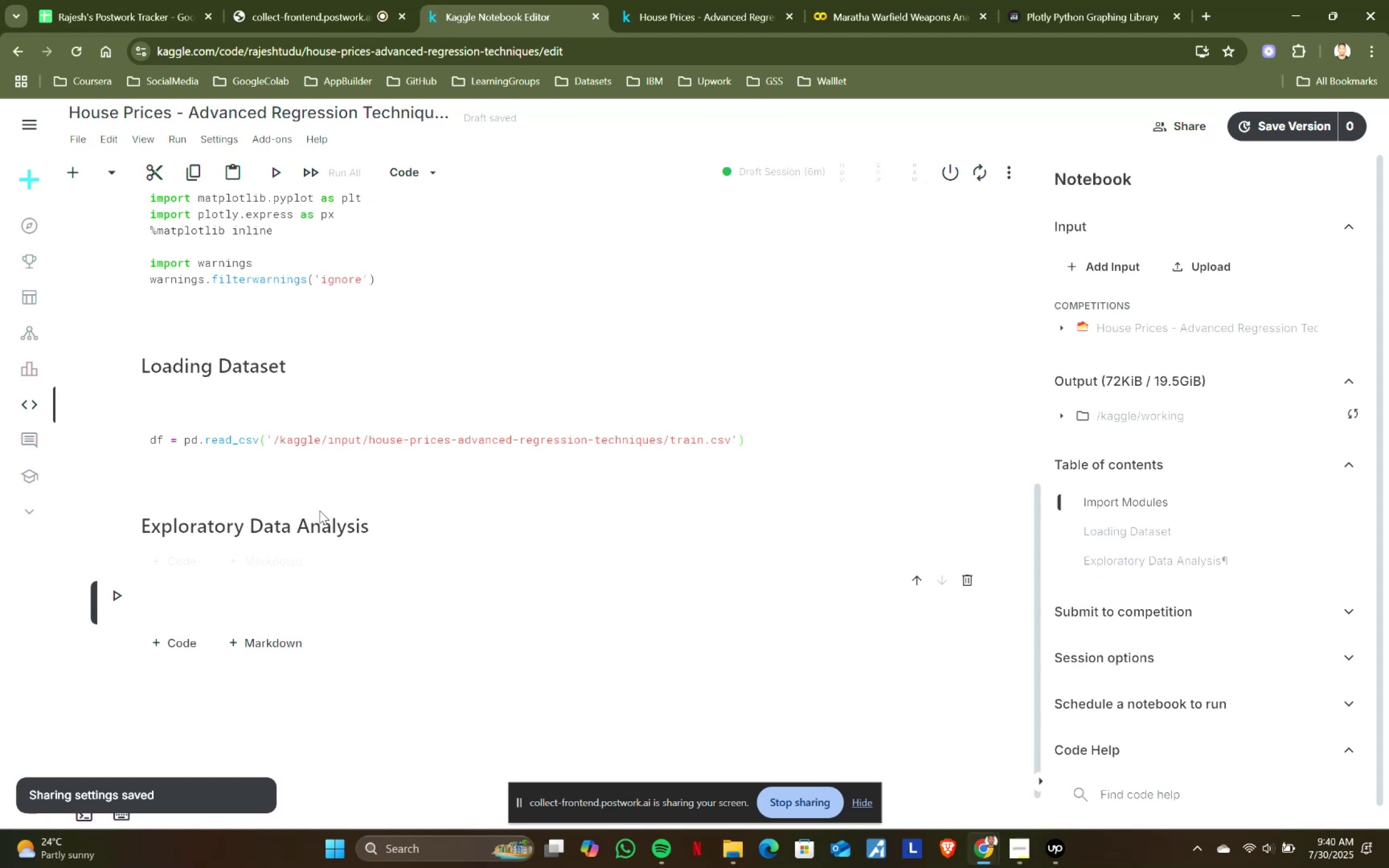 
type(df.head()
 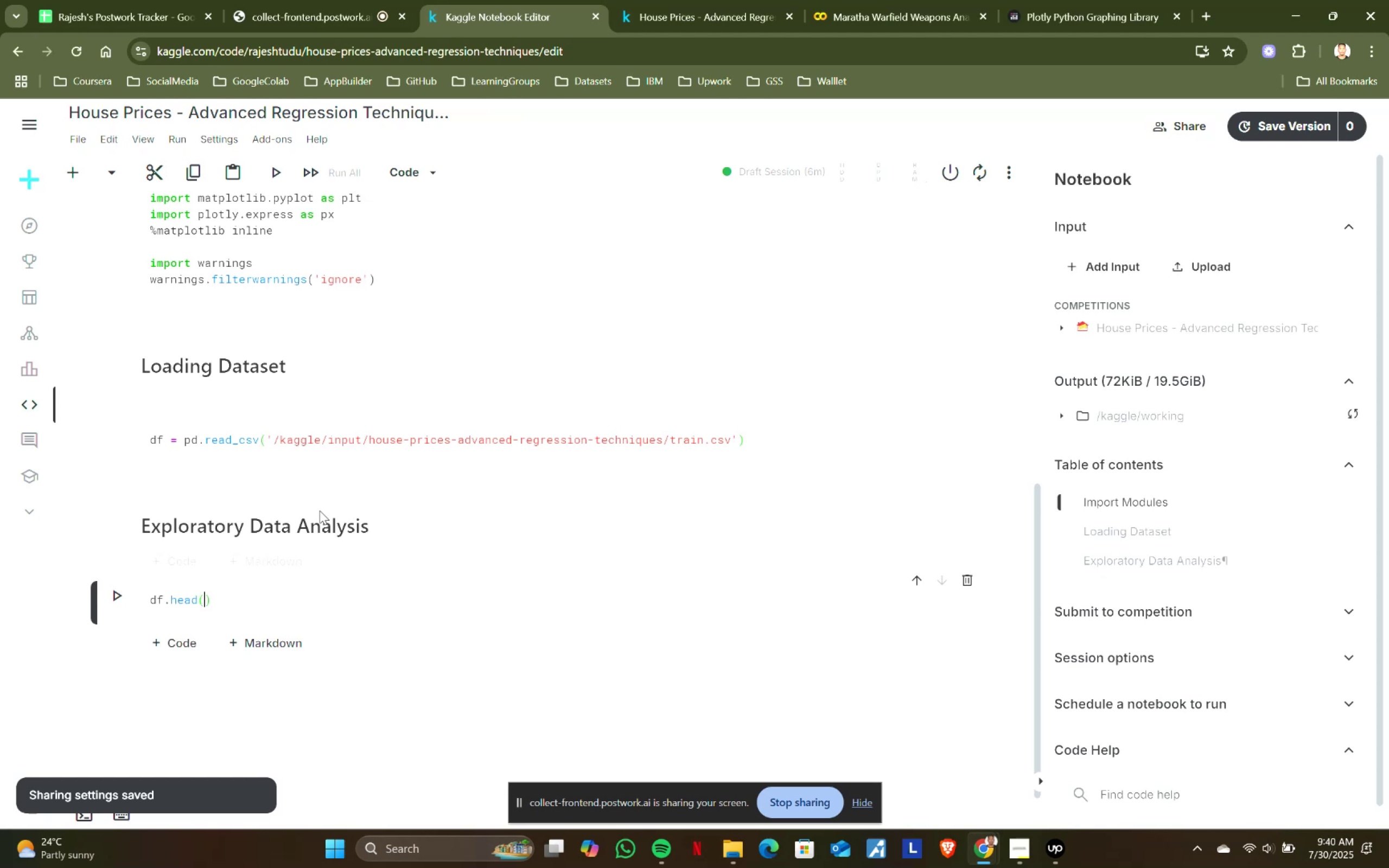 
key(ArrowRight)
 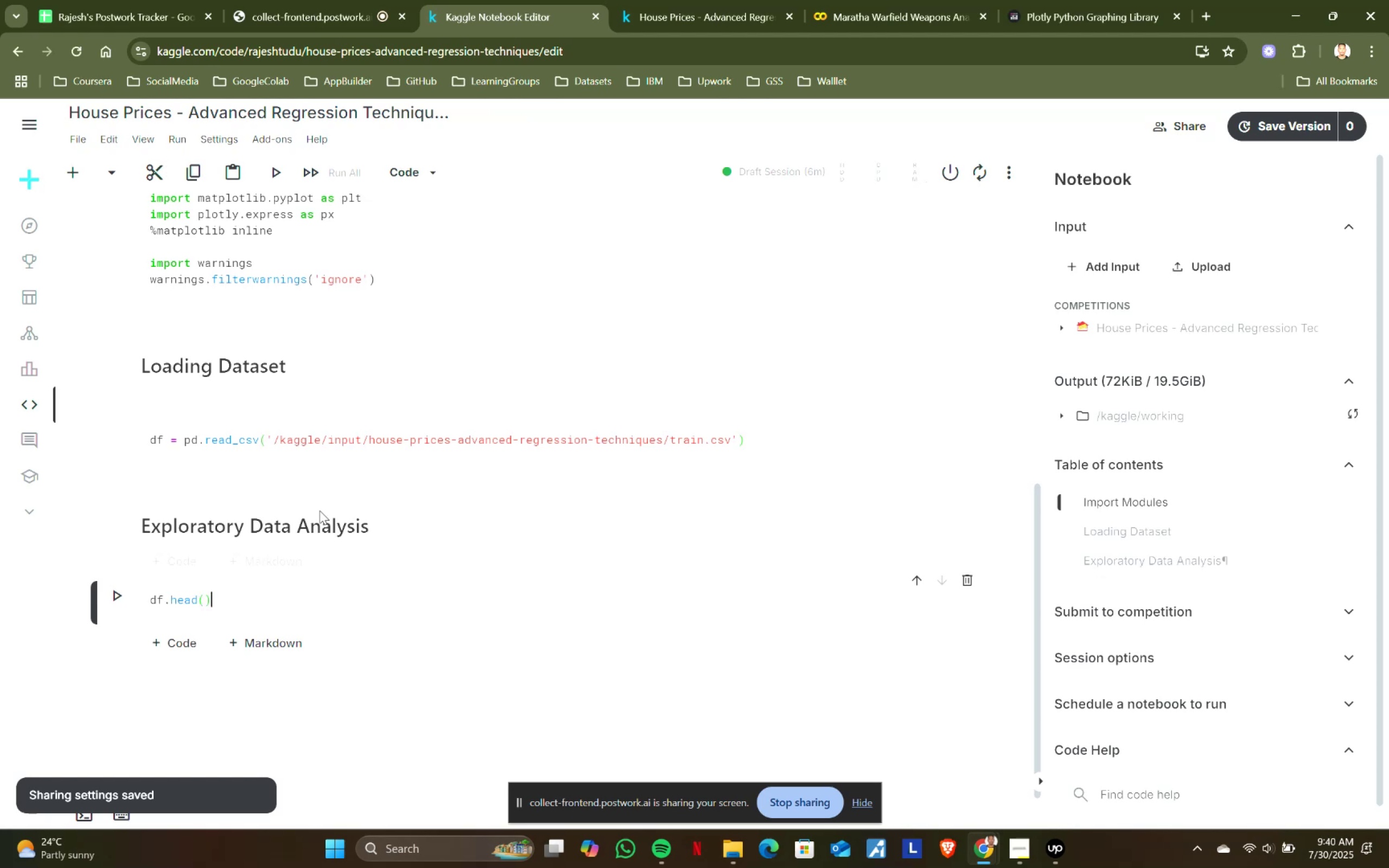 
type( # view top 5 rows)
 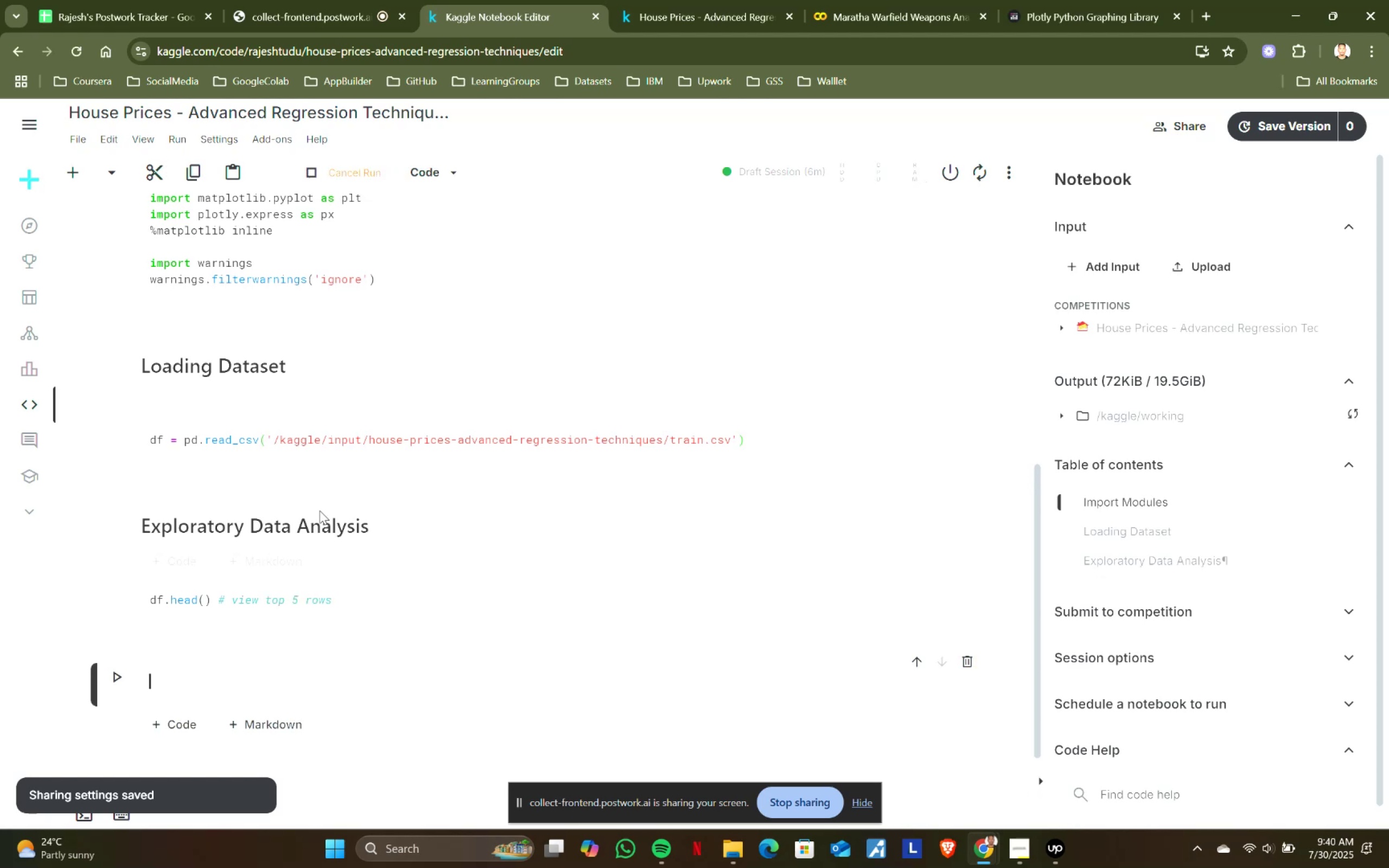 
 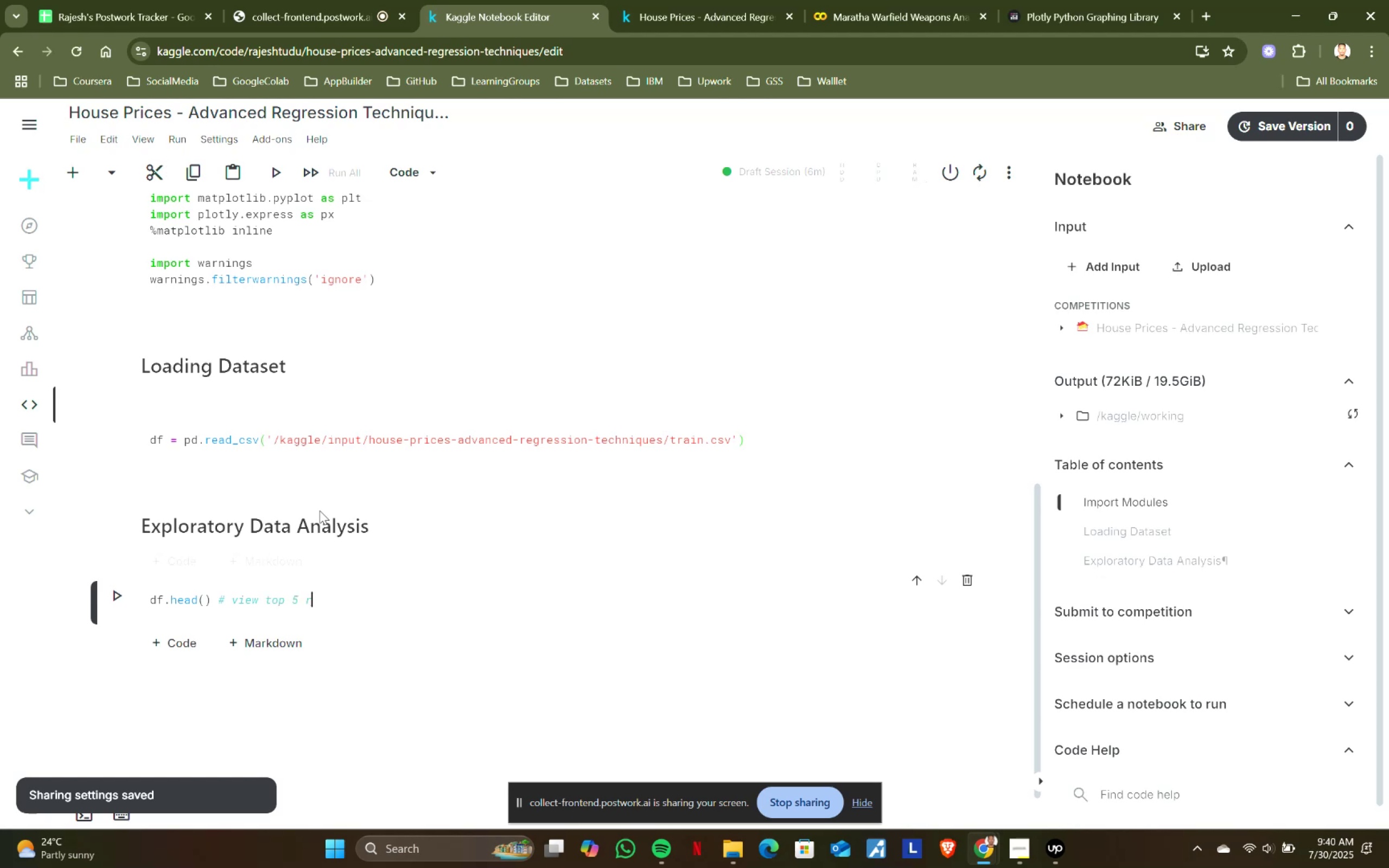 
key(Shift+Enter)
 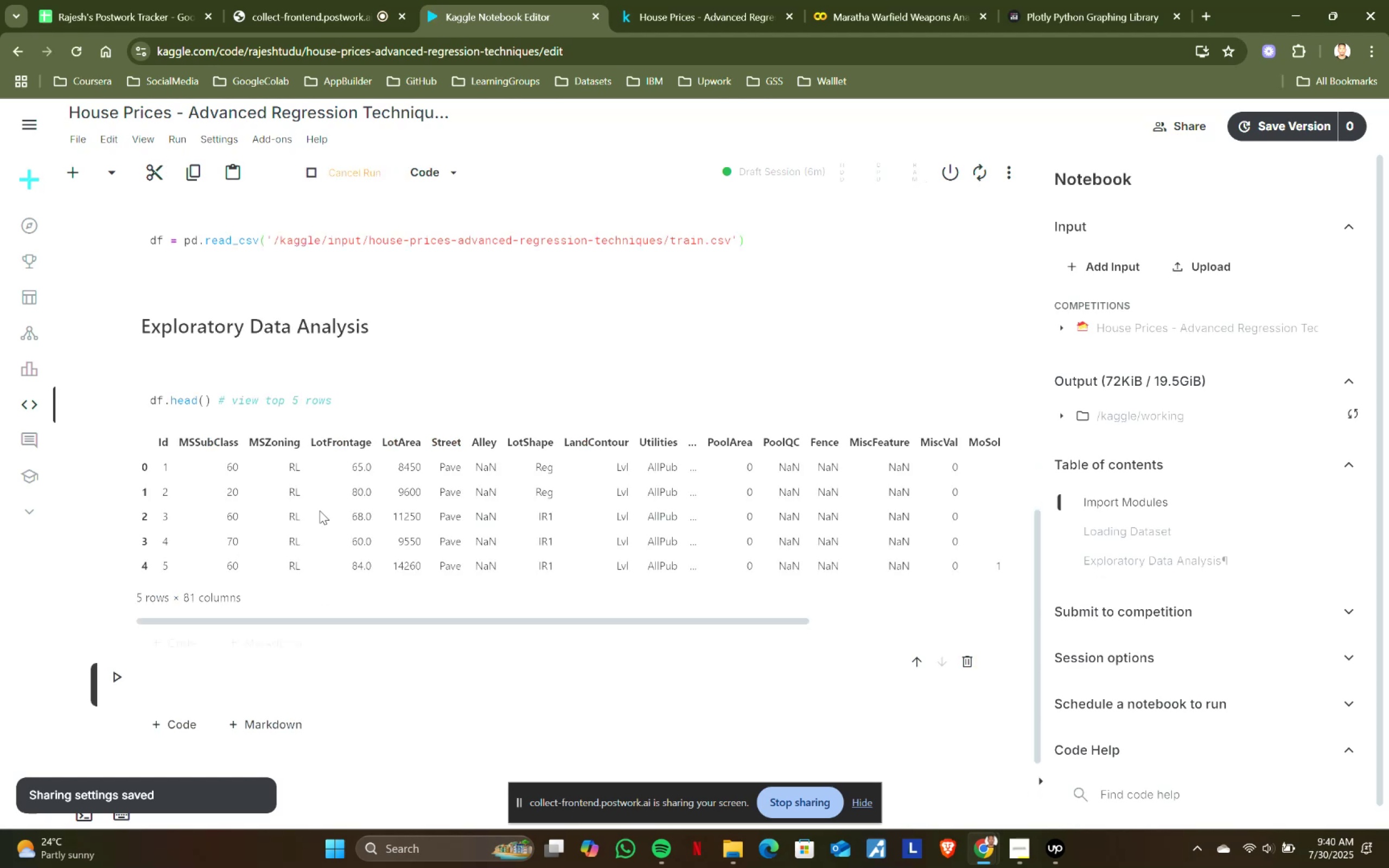 
scroll: coordinate [366, 492], scroll_direction: down, amount: 1.0
 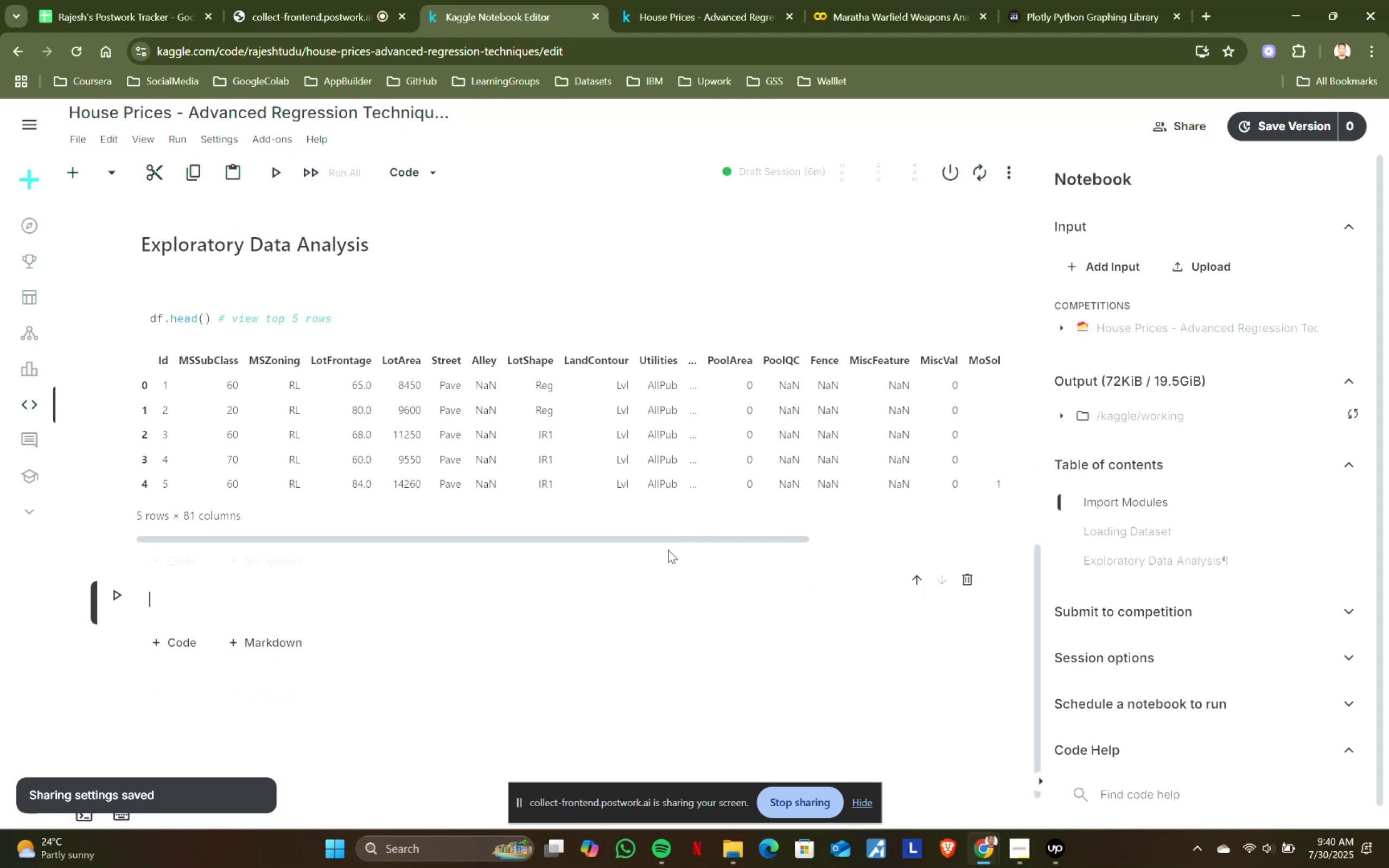 
left_click_drag(start_coordinate=[684, 541], to_coordinate=[901, 538])
 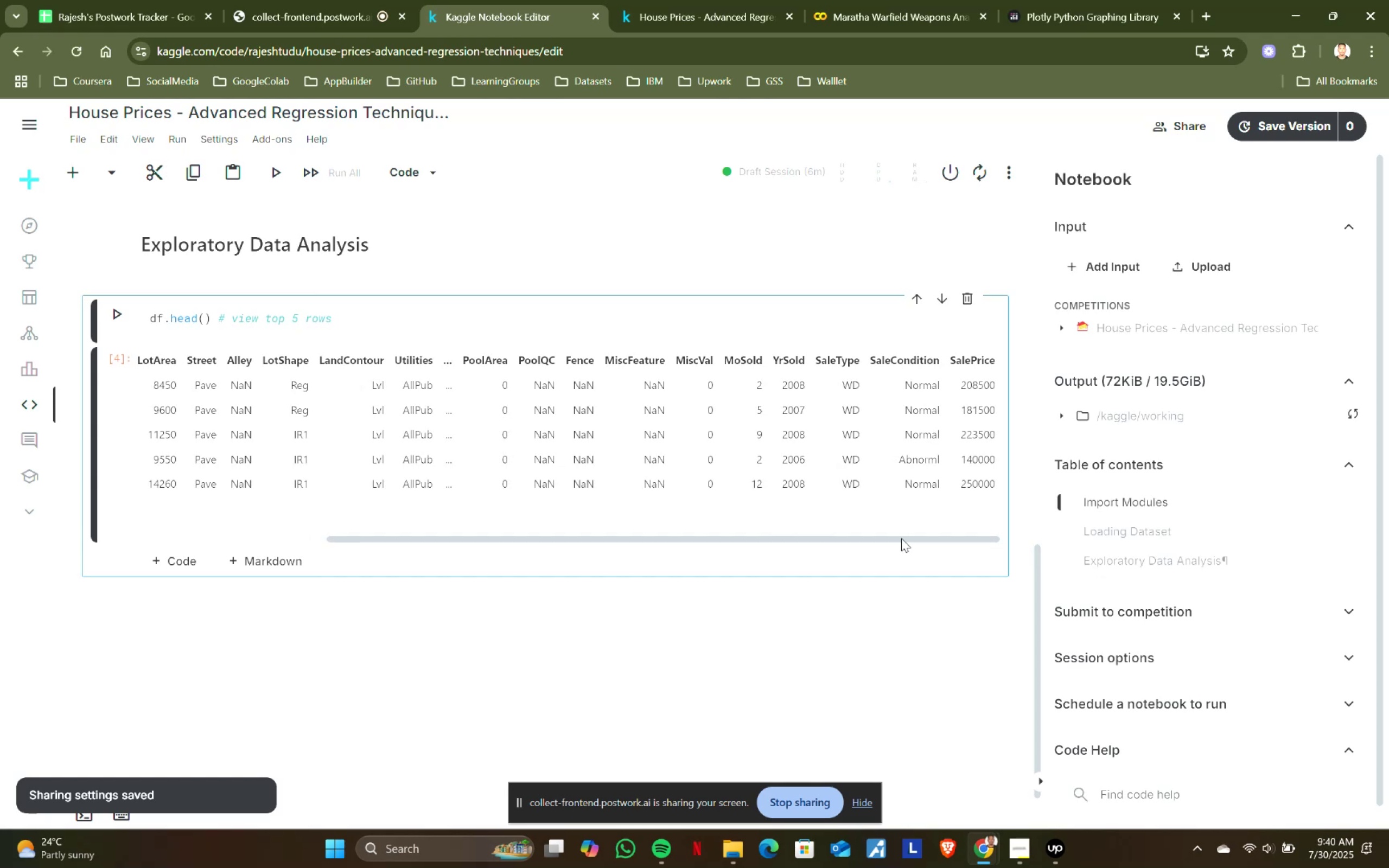 
wait(5.85)
 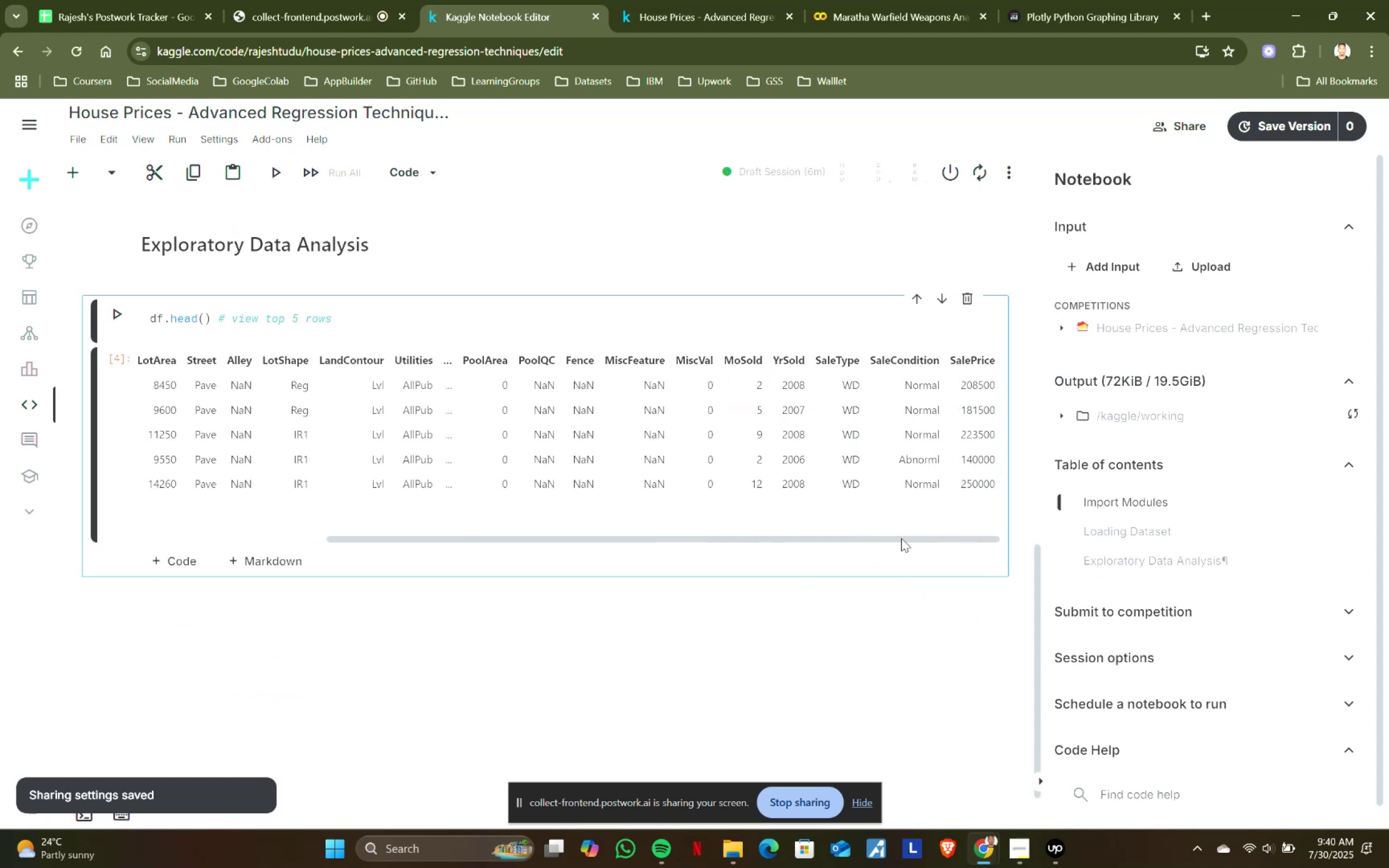 
left_click_drag(start_coordinate=[920, 533], to_coordinate=[902, 538])
 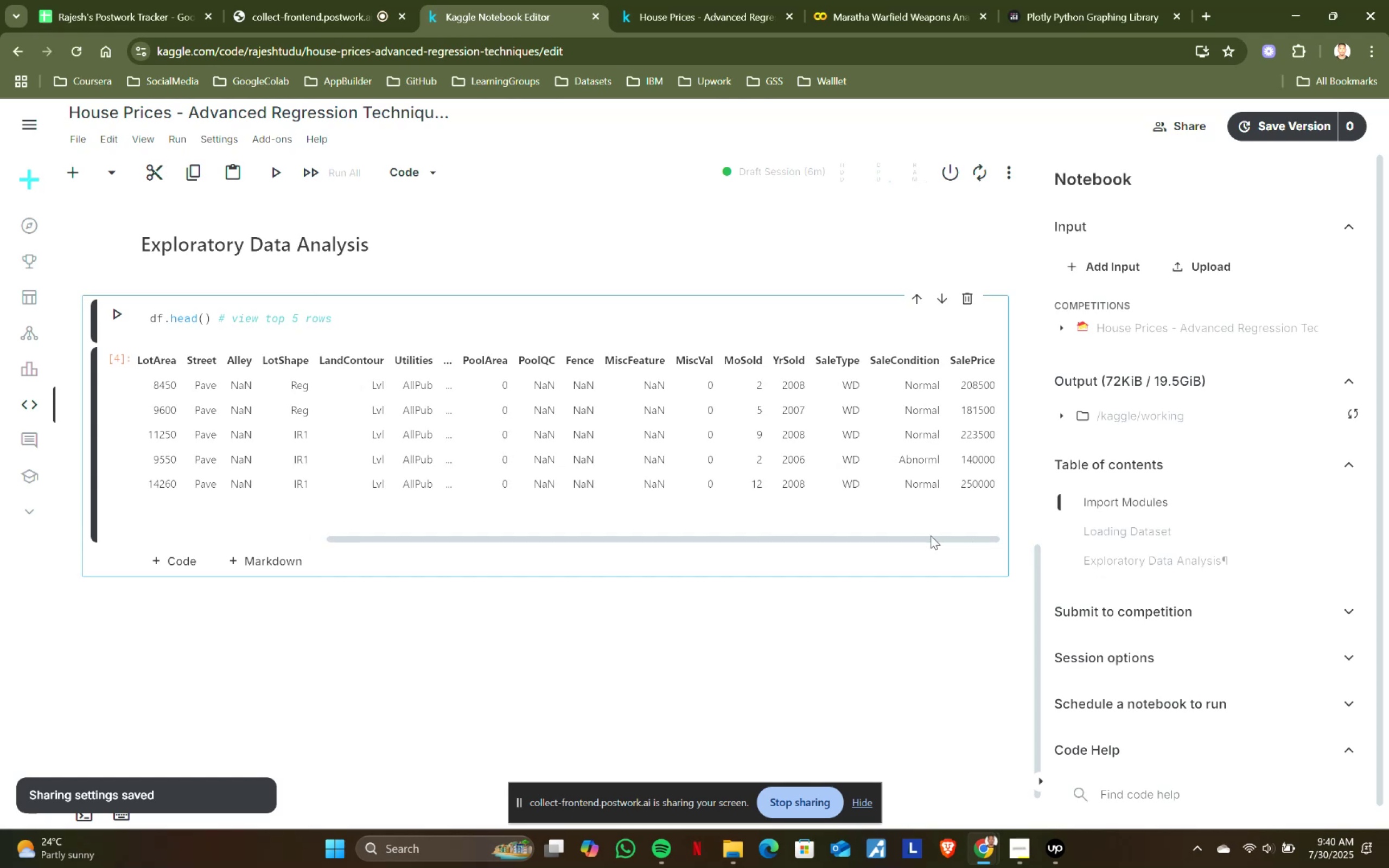 
left_click_drag(start_coordinate=[932, 538], to_coordinate=[404, 539])
 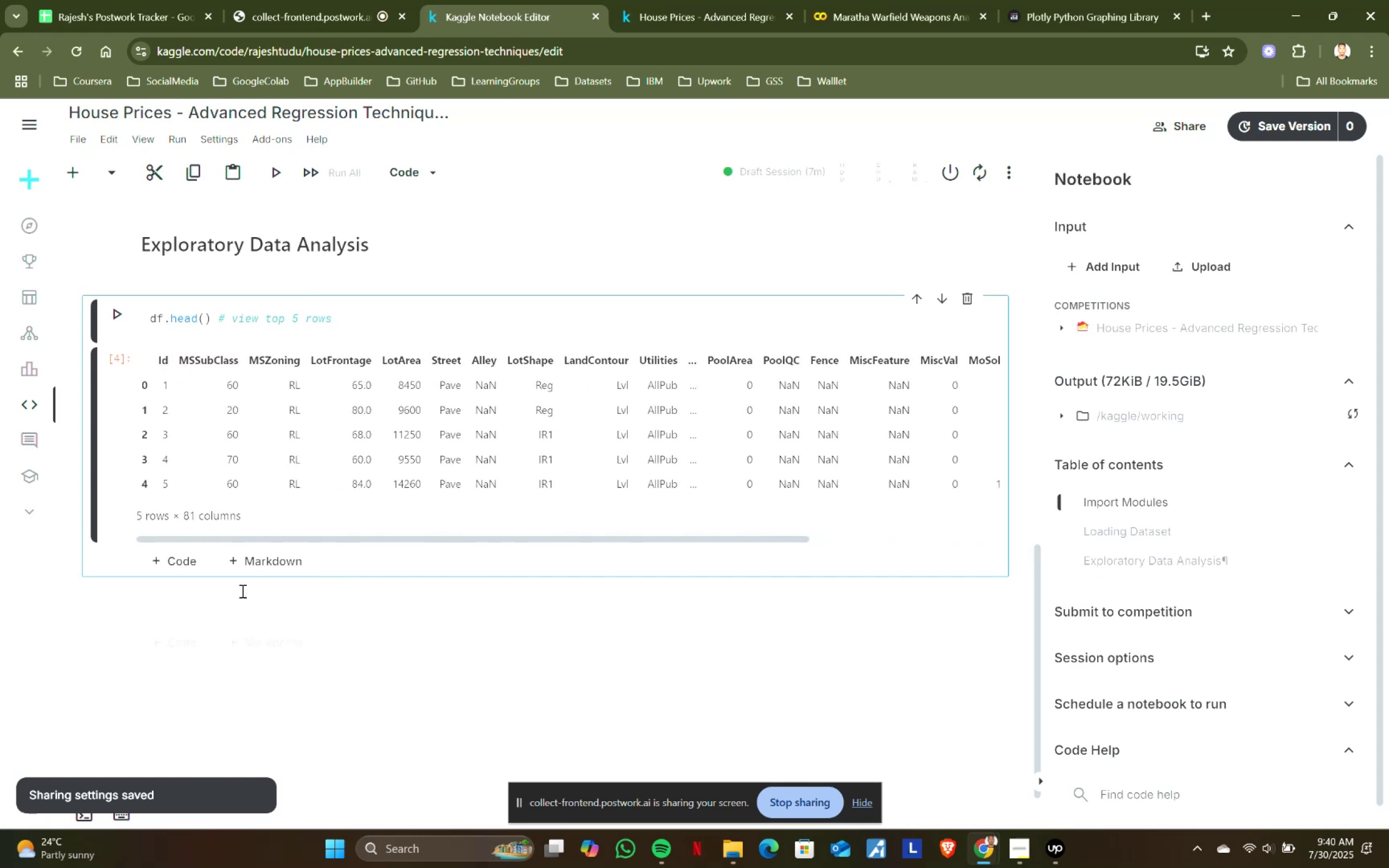 
left_click([169, 611])
 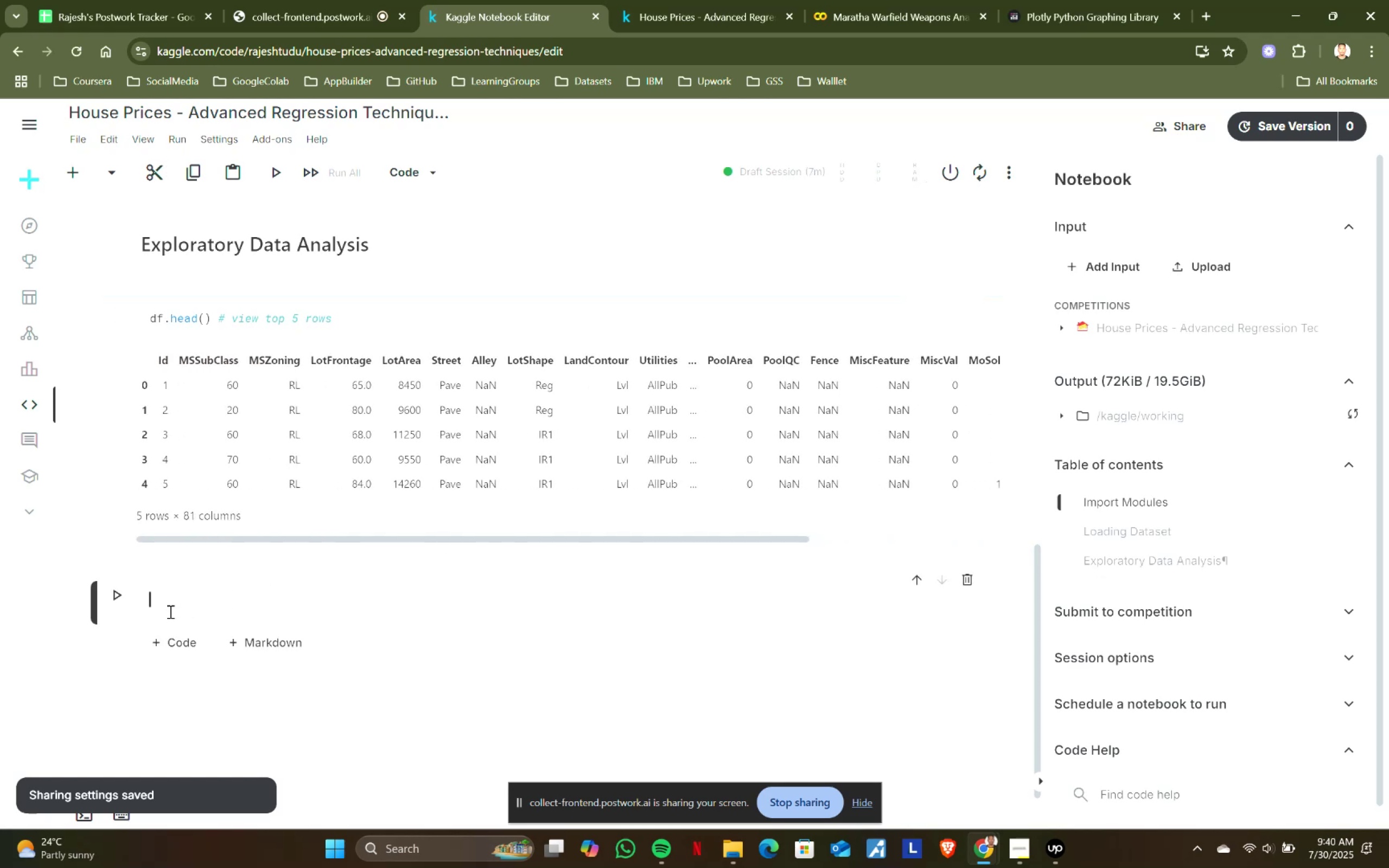 
type(df.tail()
 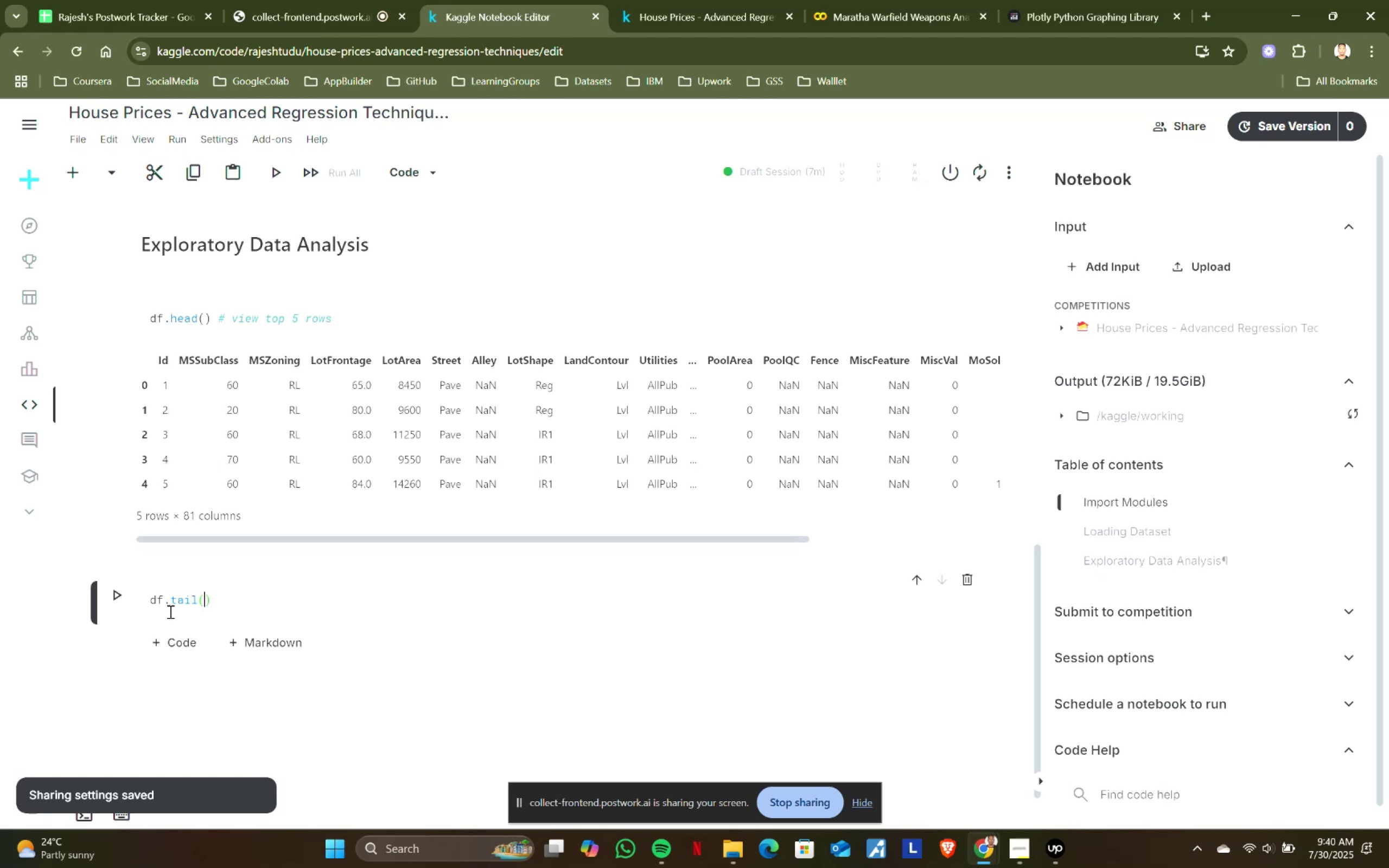 
key(ArrowRight)
 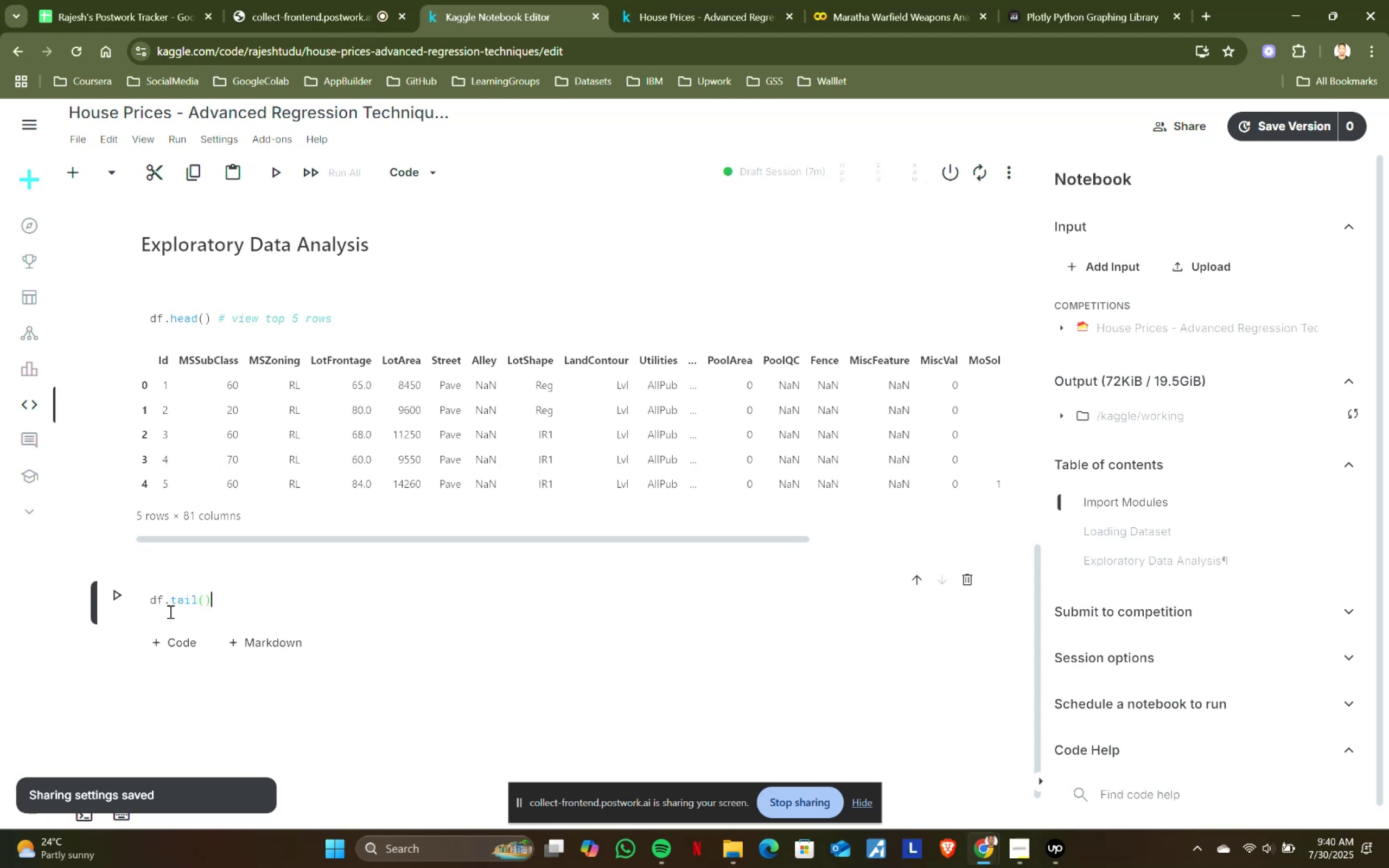 
type( # view las t)
key(Backspace)
key(Backspace)
type(5)
key(Backspace)
type(t 5 rows)
 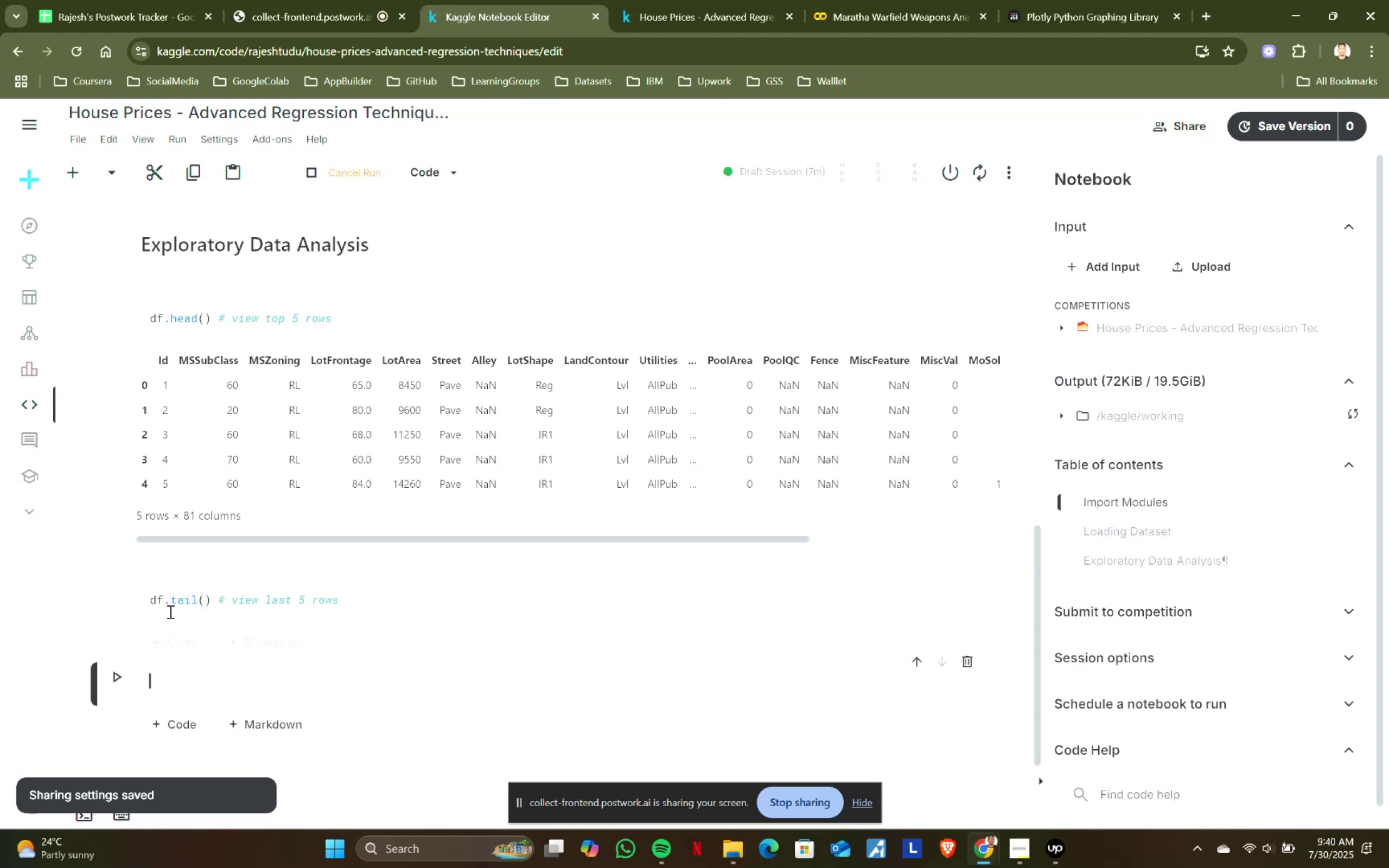 
 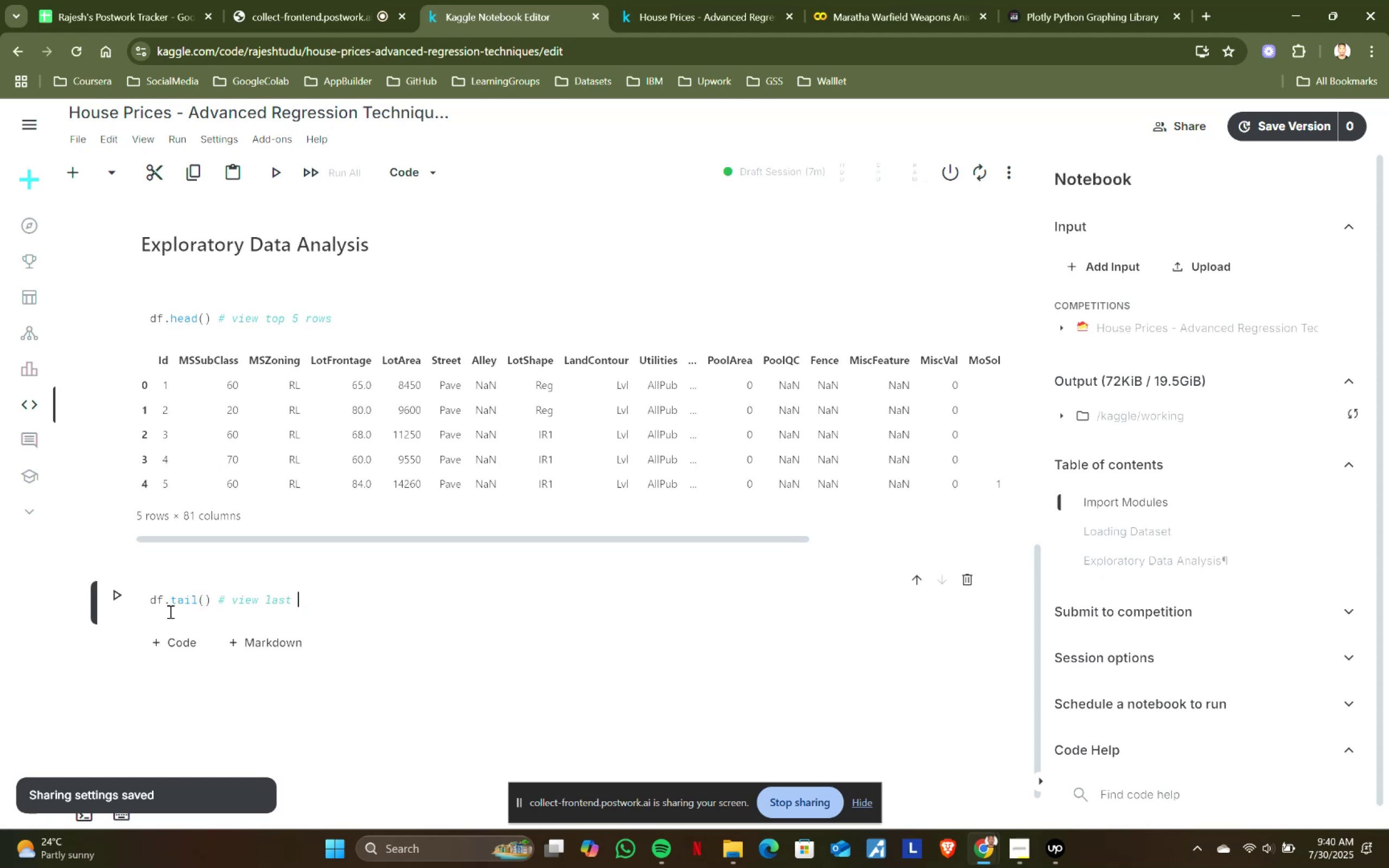 
key(Shift+Enter)
 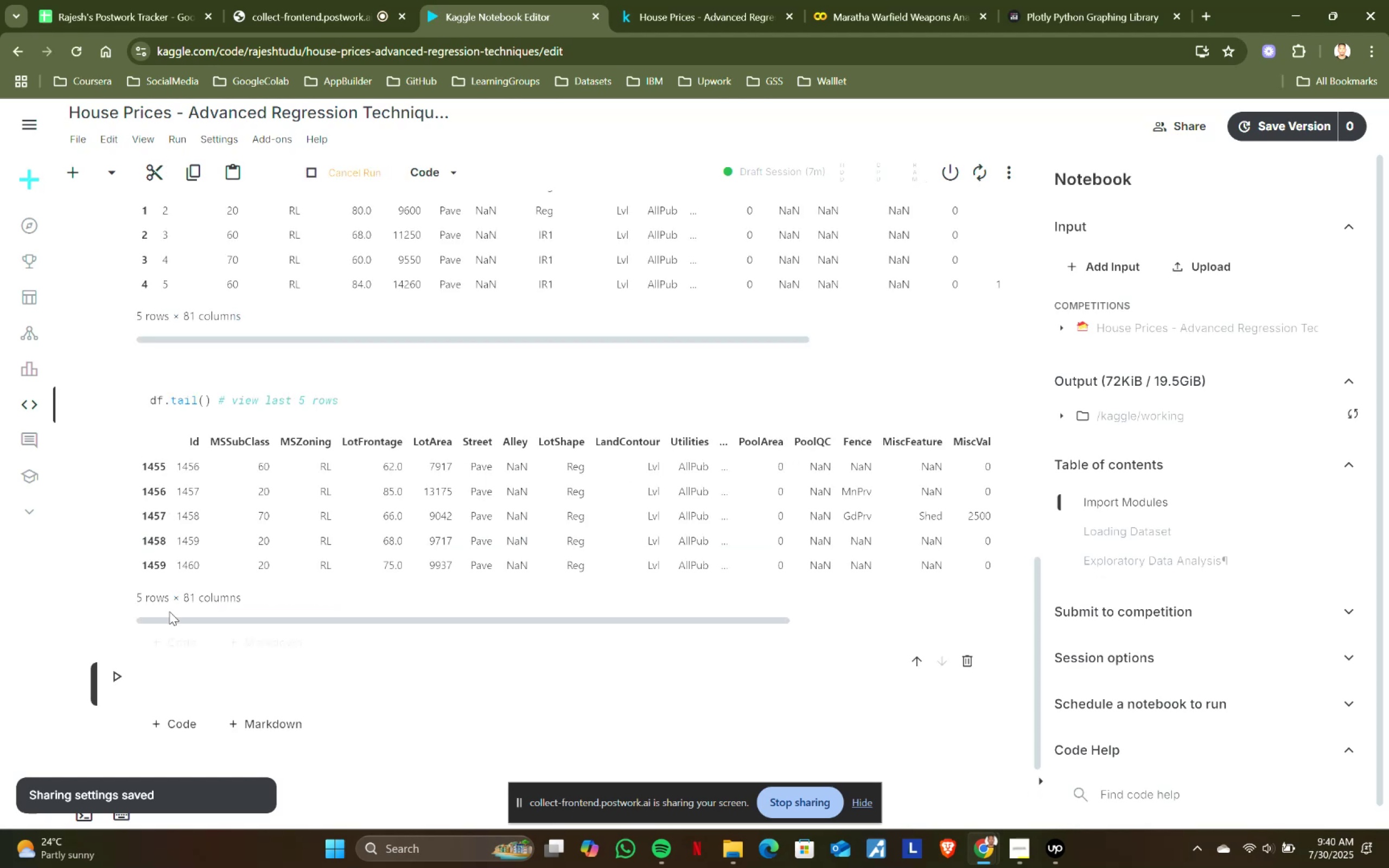 
scroll: coordinate [451, 501], scroll_direction: down, amount: 1.0
 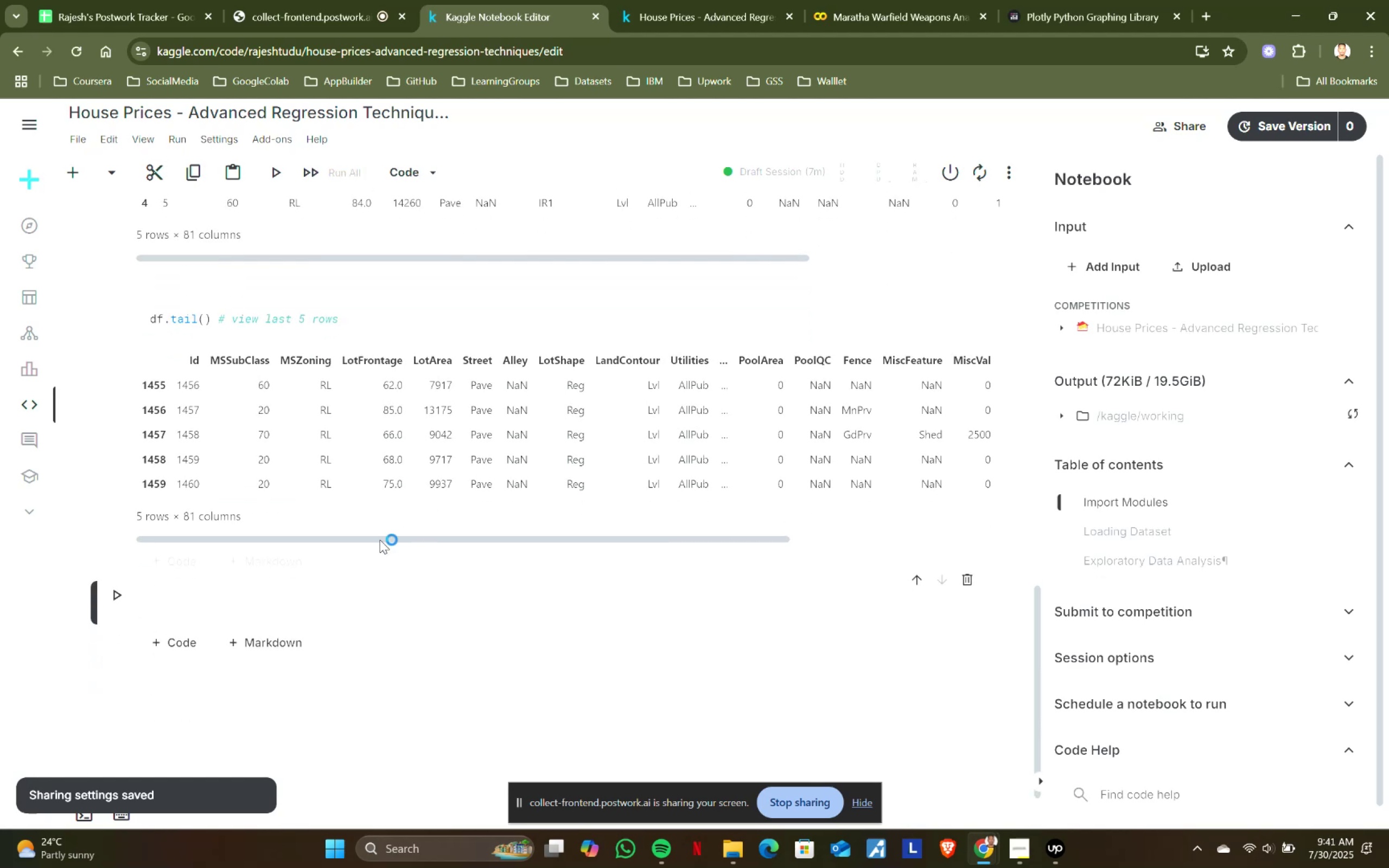 
left_click_drag(start_coordinate=[379, 540], to_coordinate=[728, 541])
 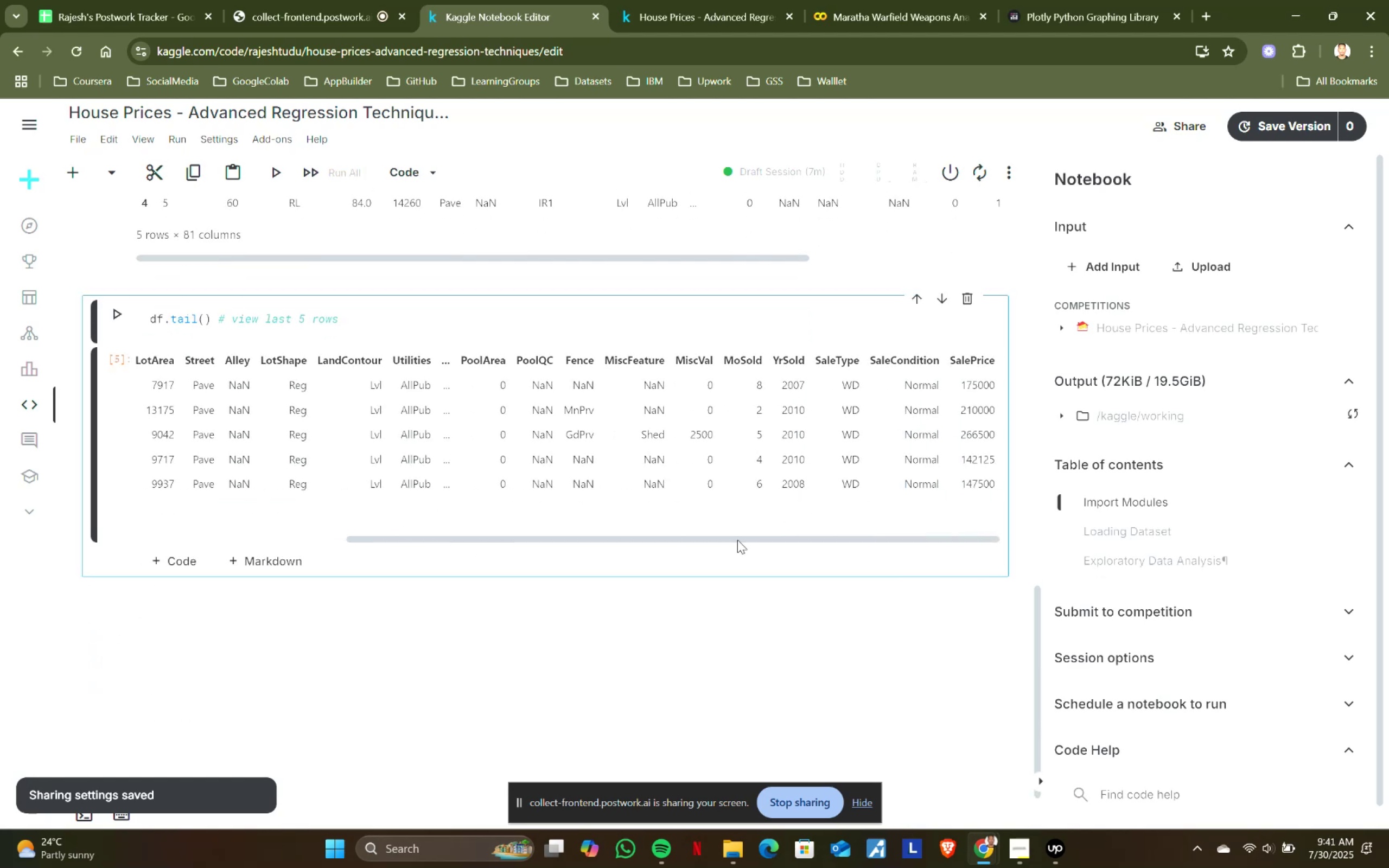 
left_click_drag(start_coordinate=[740, 539], to_coordinate=[323, 538])
 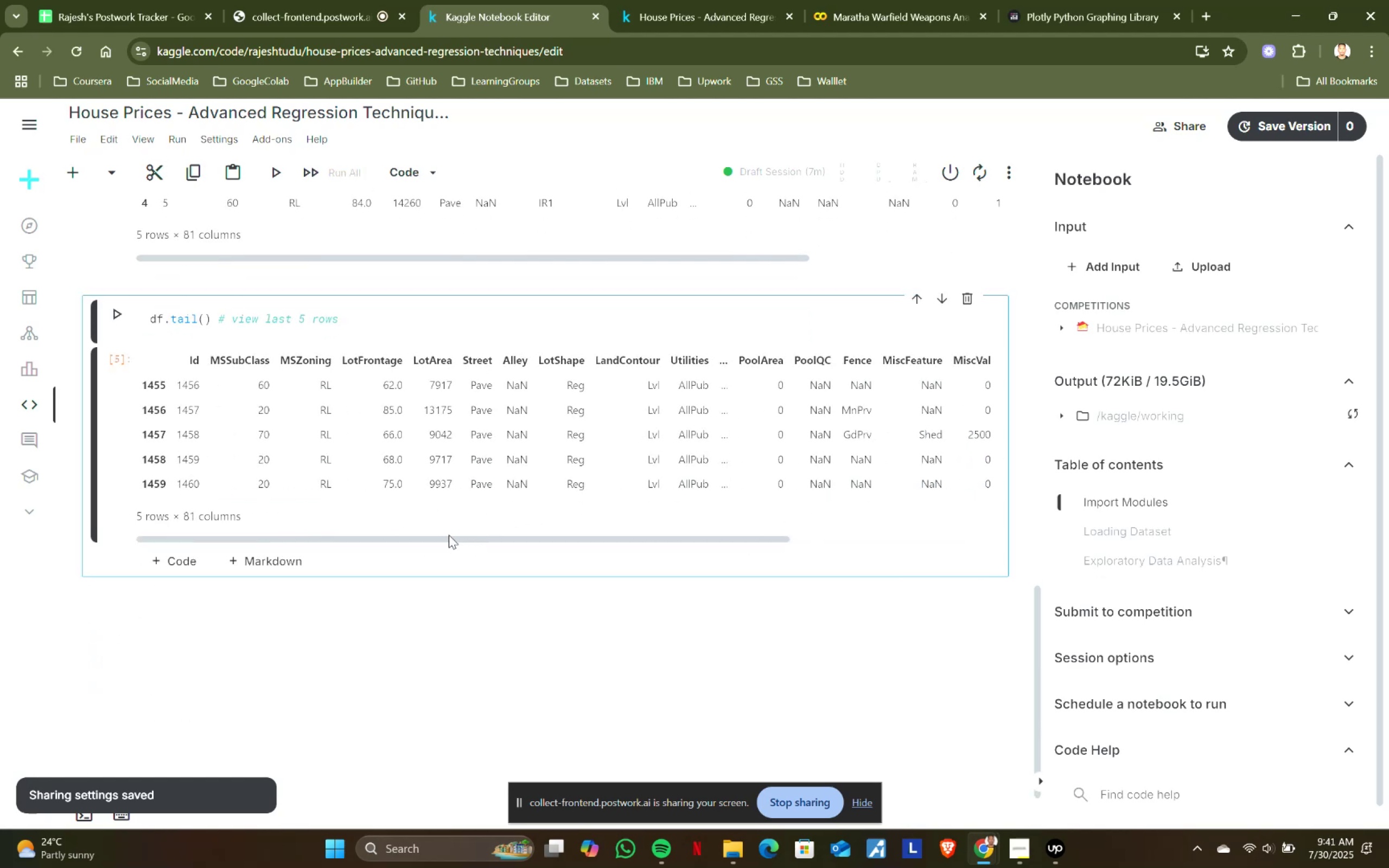 
left_click_drag(start_coordinate=[453, 538], to_coordinate=[692, 533])
 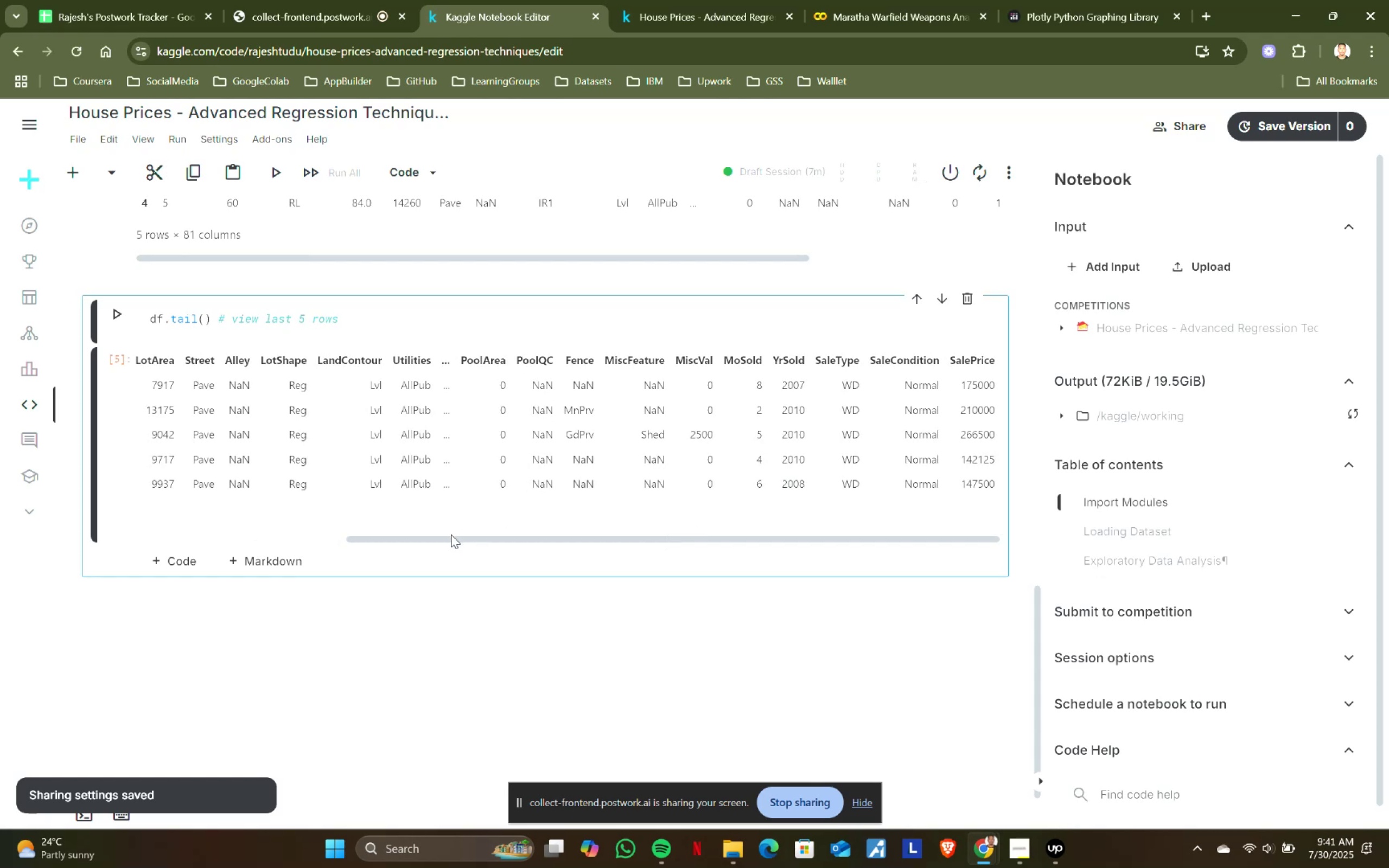 
wait(5.06)
 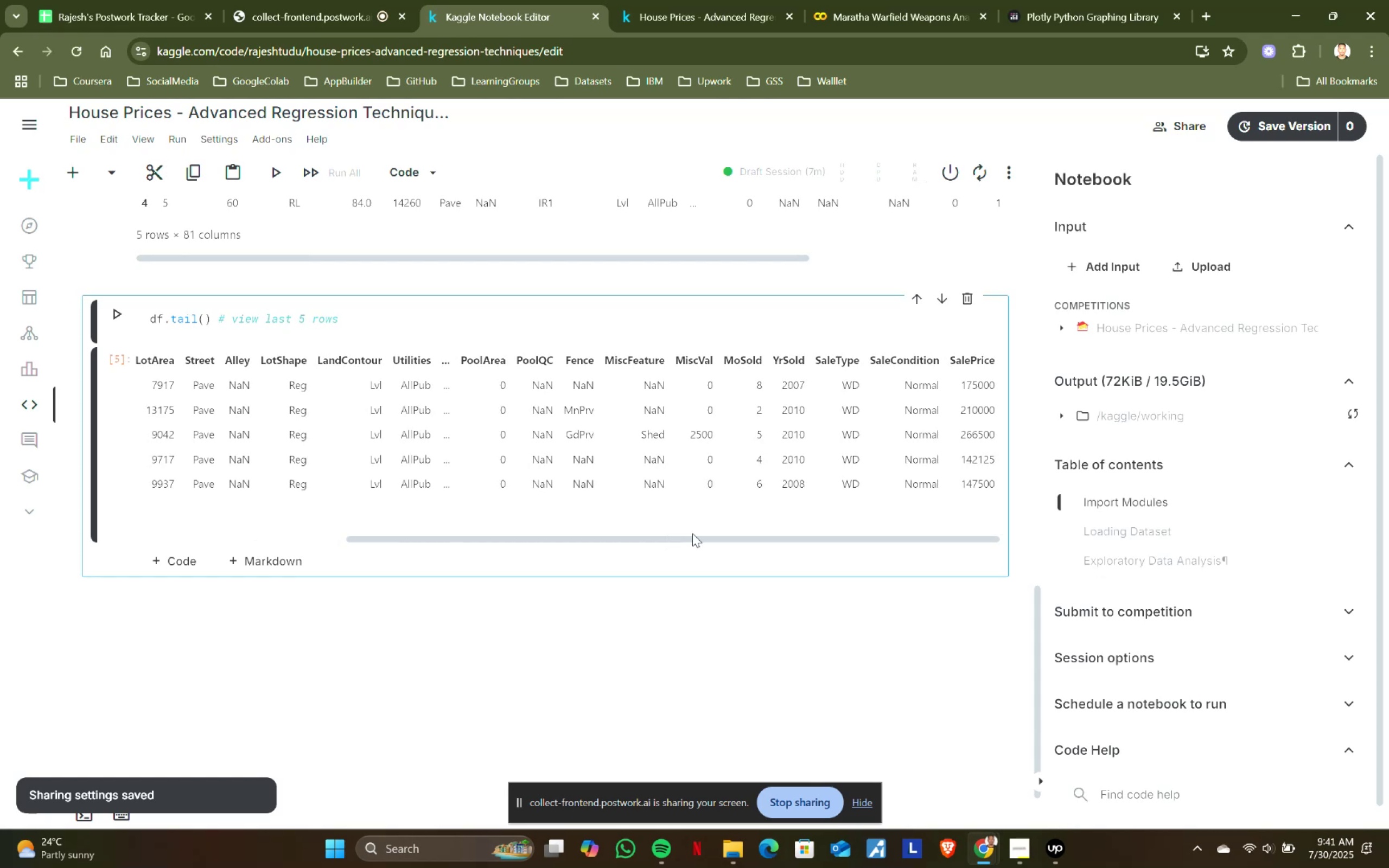 
left_click([201, 603])
 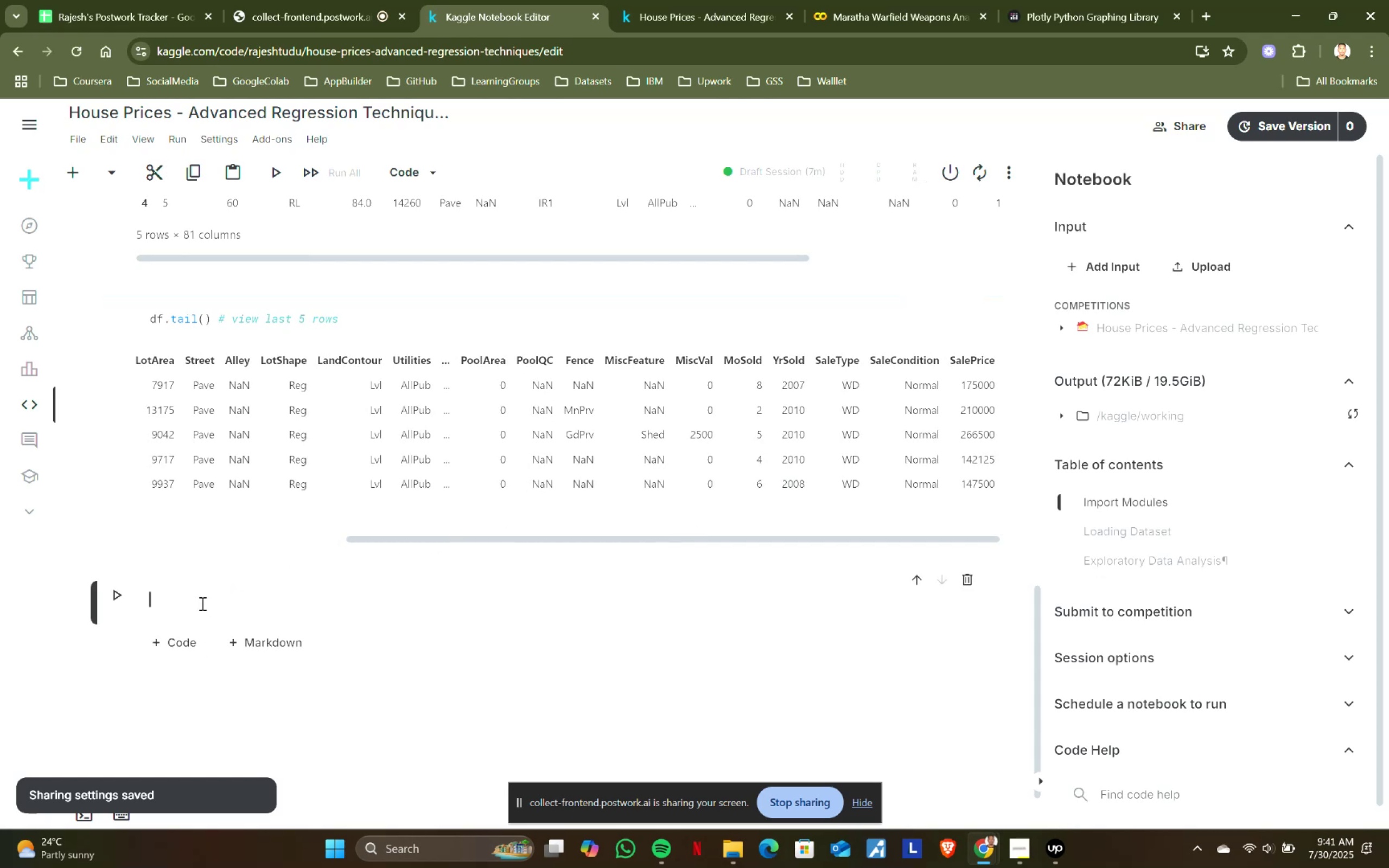 
type(# check no of rwo)
key(Backspace)
key(Backspace)
type(ows and columns)
 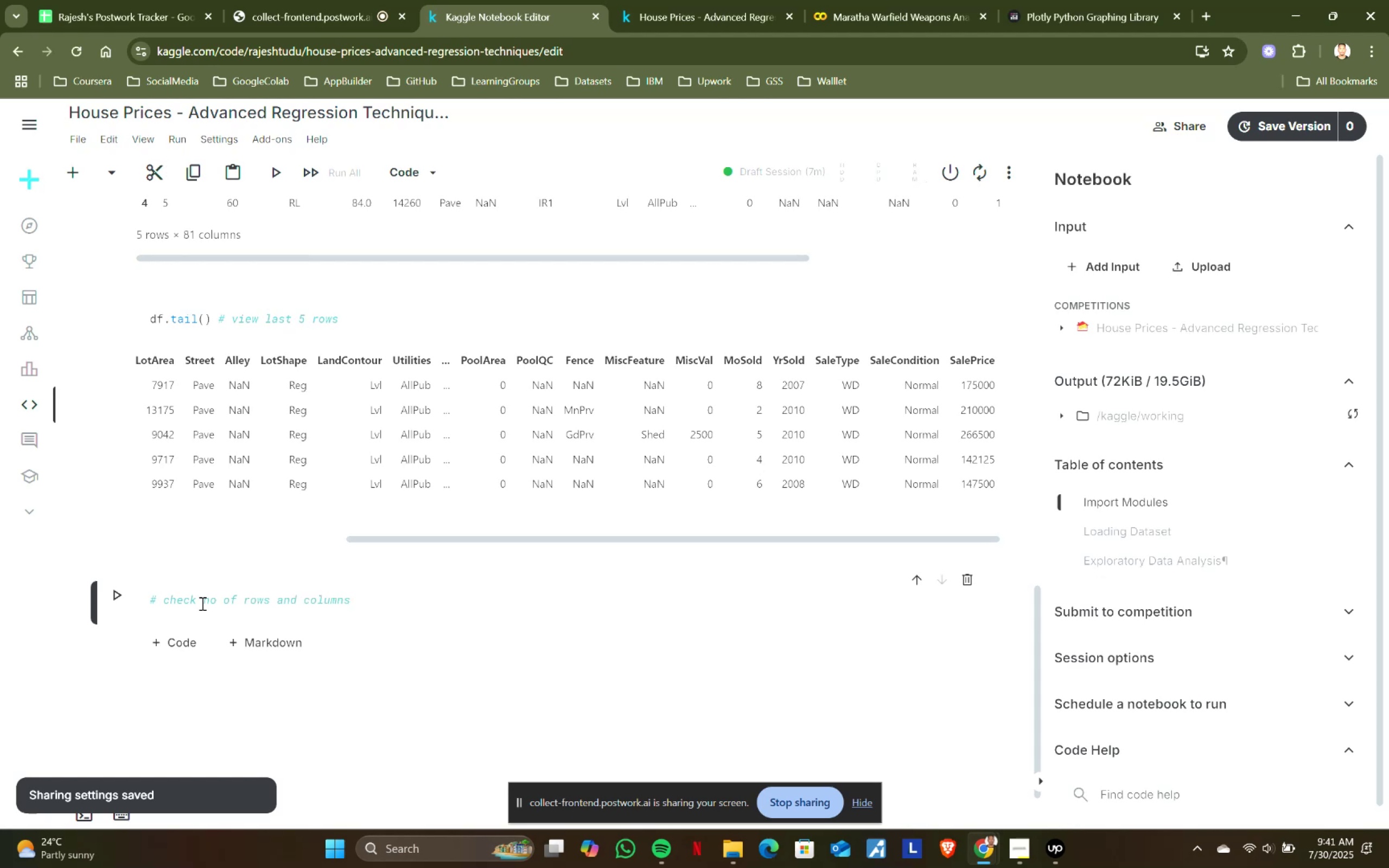 
key(Enter)
 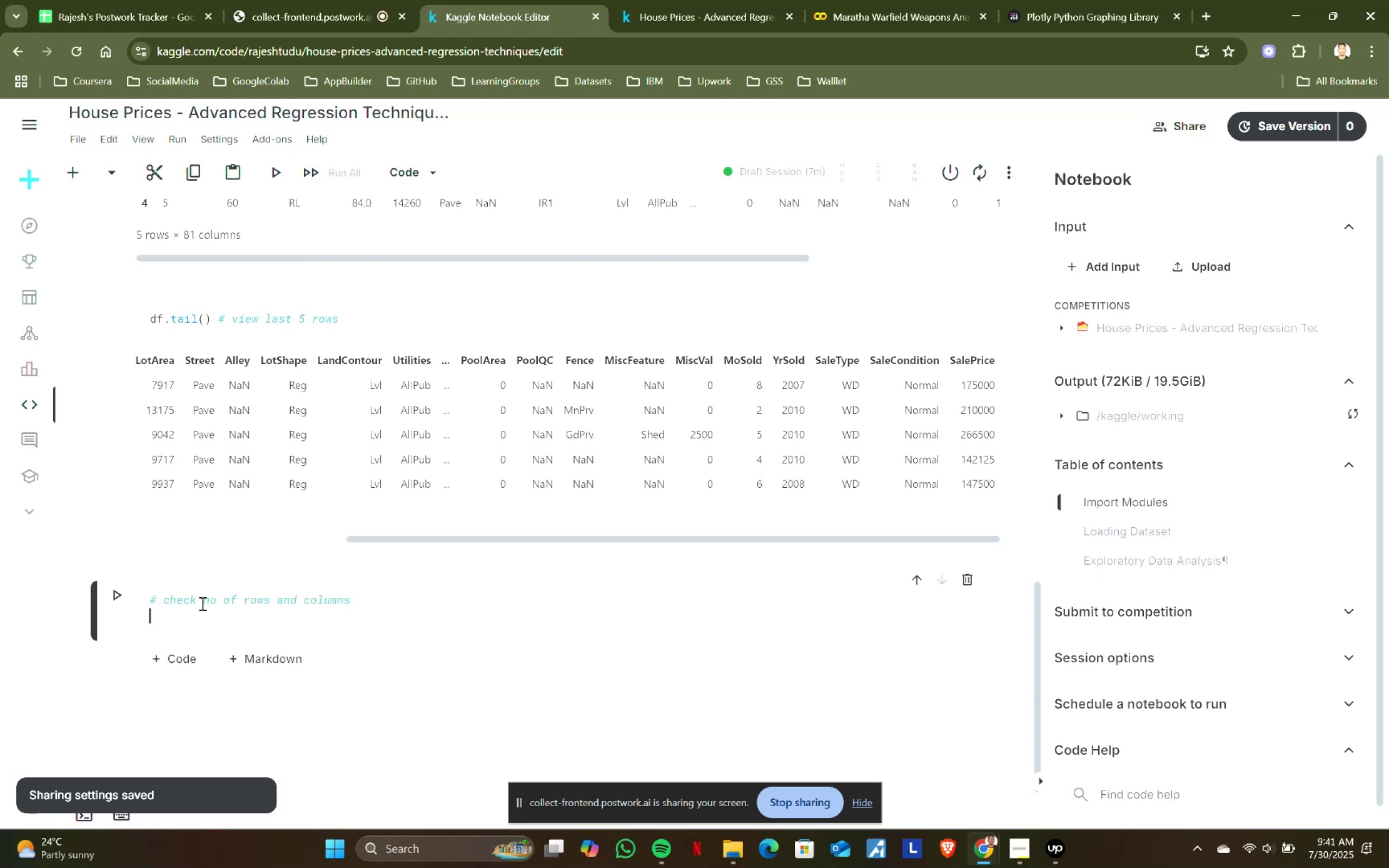 
type(df.shape)
 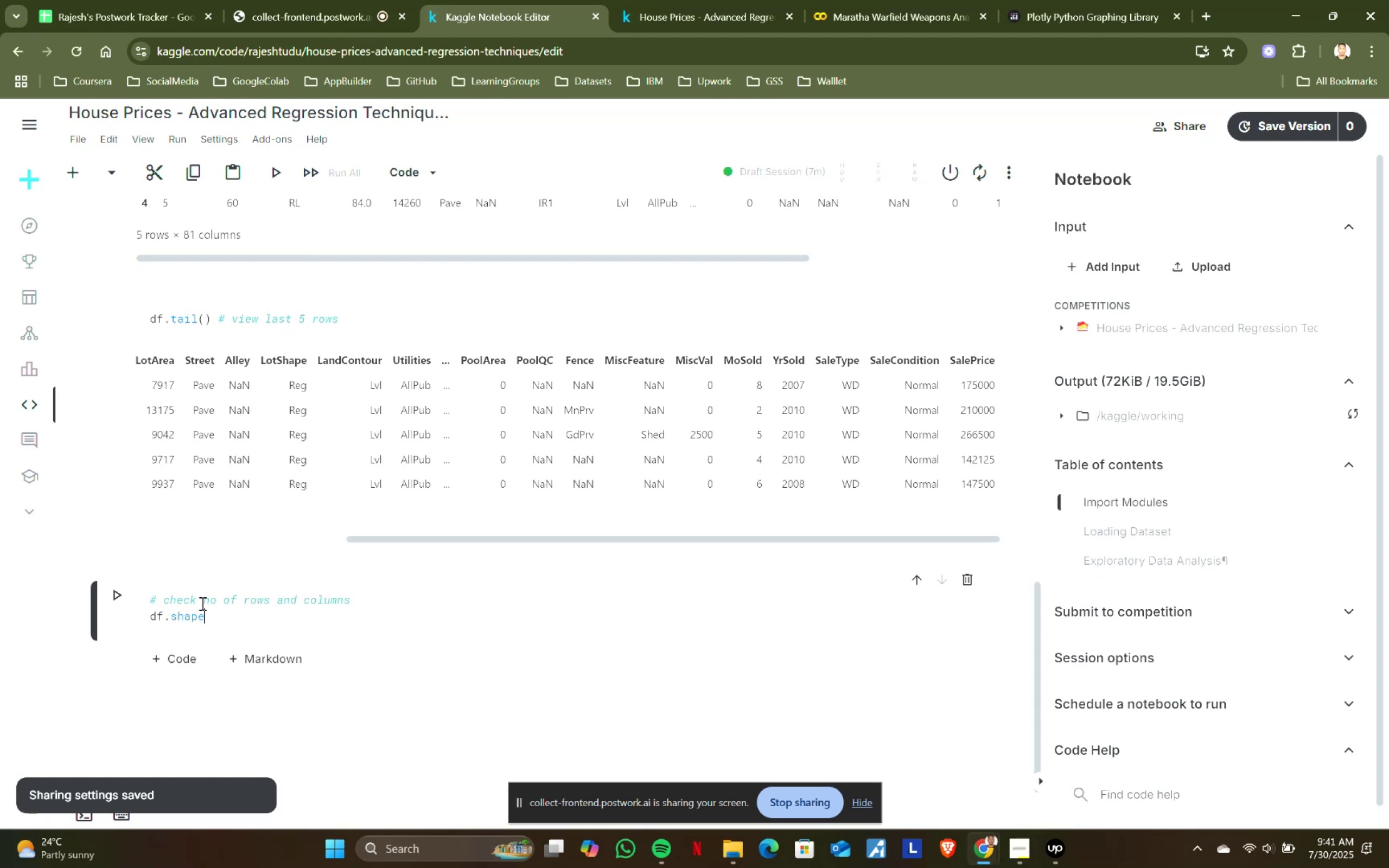 
key(Shift+Enter)
 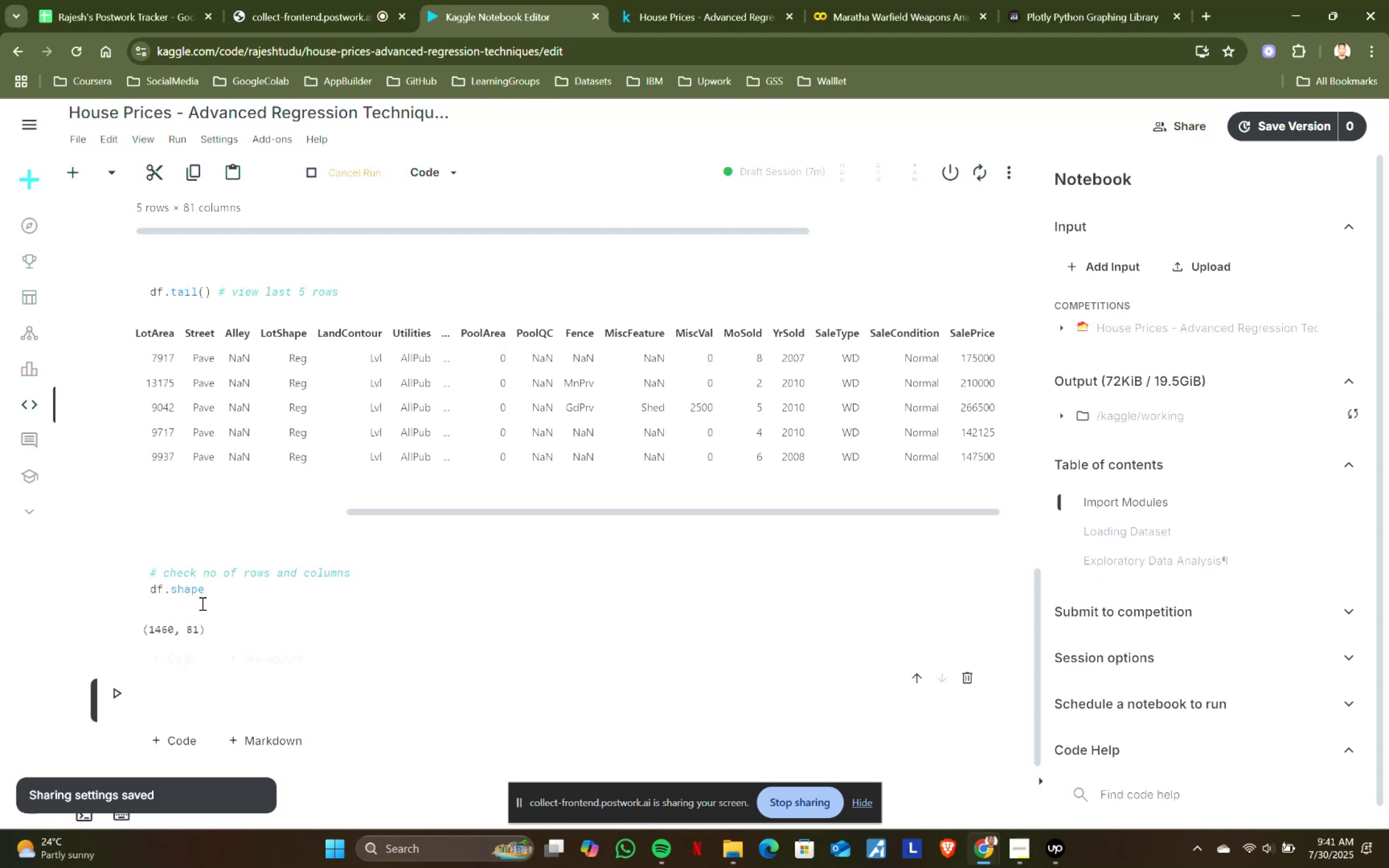 
scroll: coordinate [201, 603], scroll_direction: down, amount: 1.0
 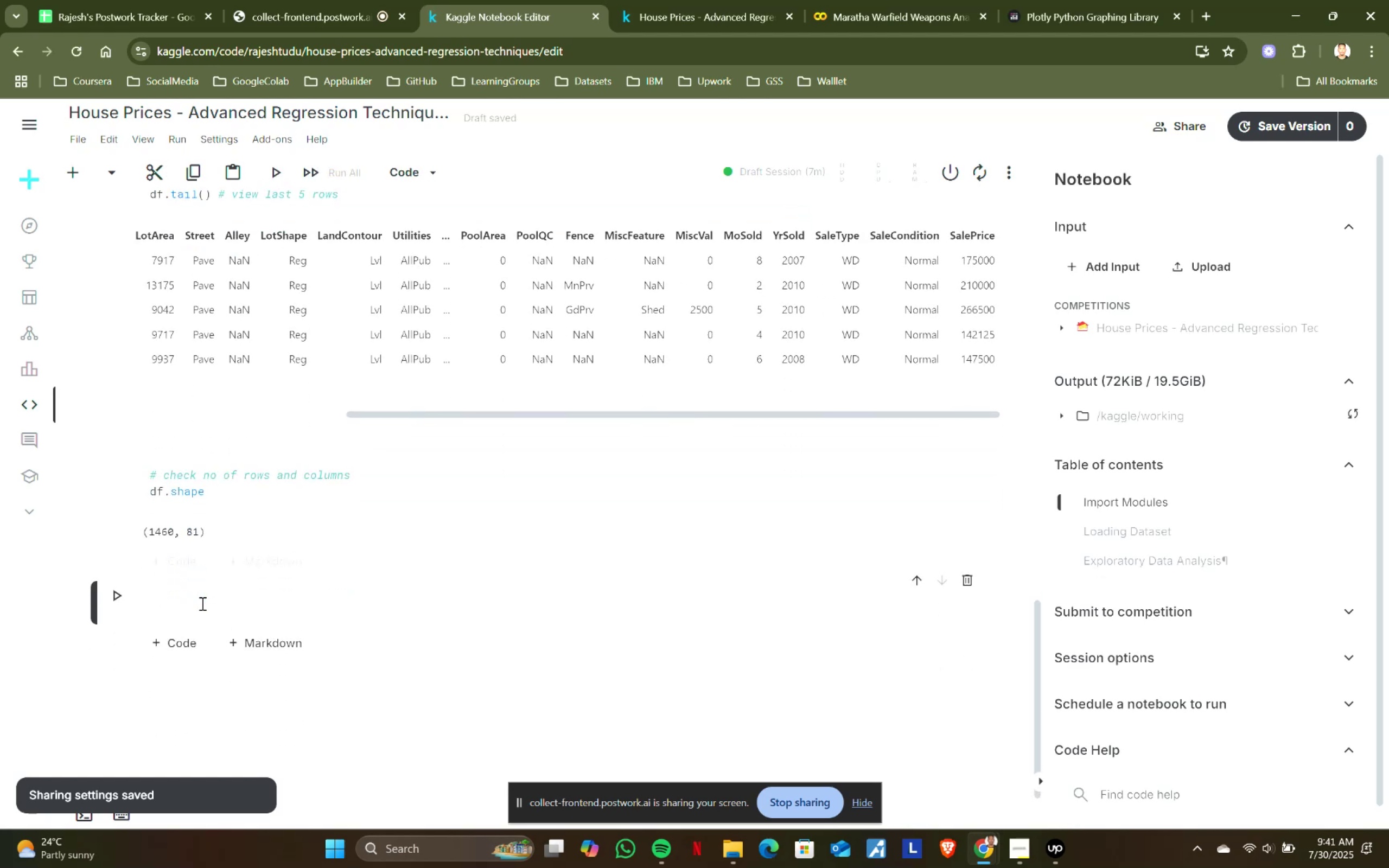 
left_click([201, 603])
 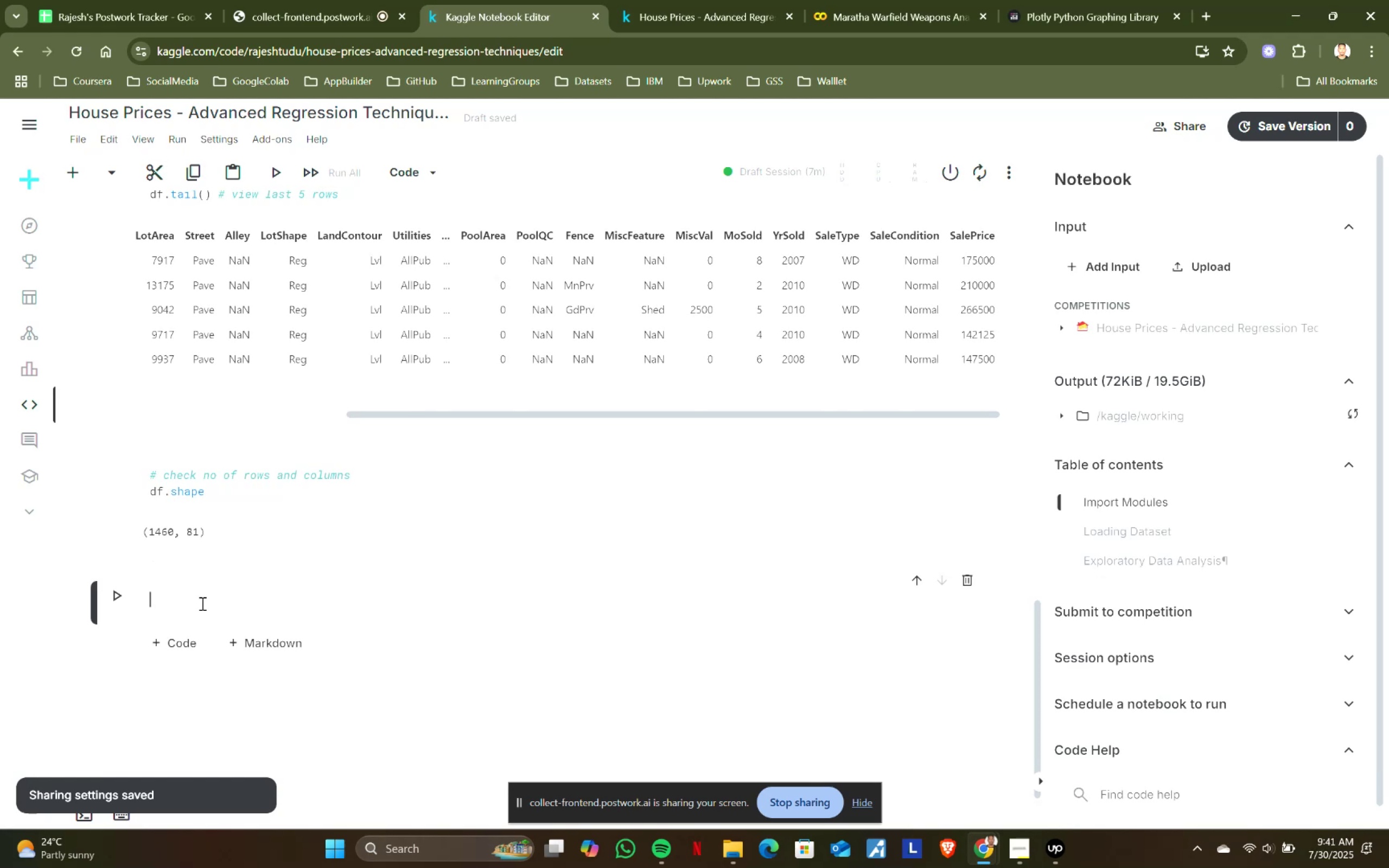 
type(# summary of datatypes)
 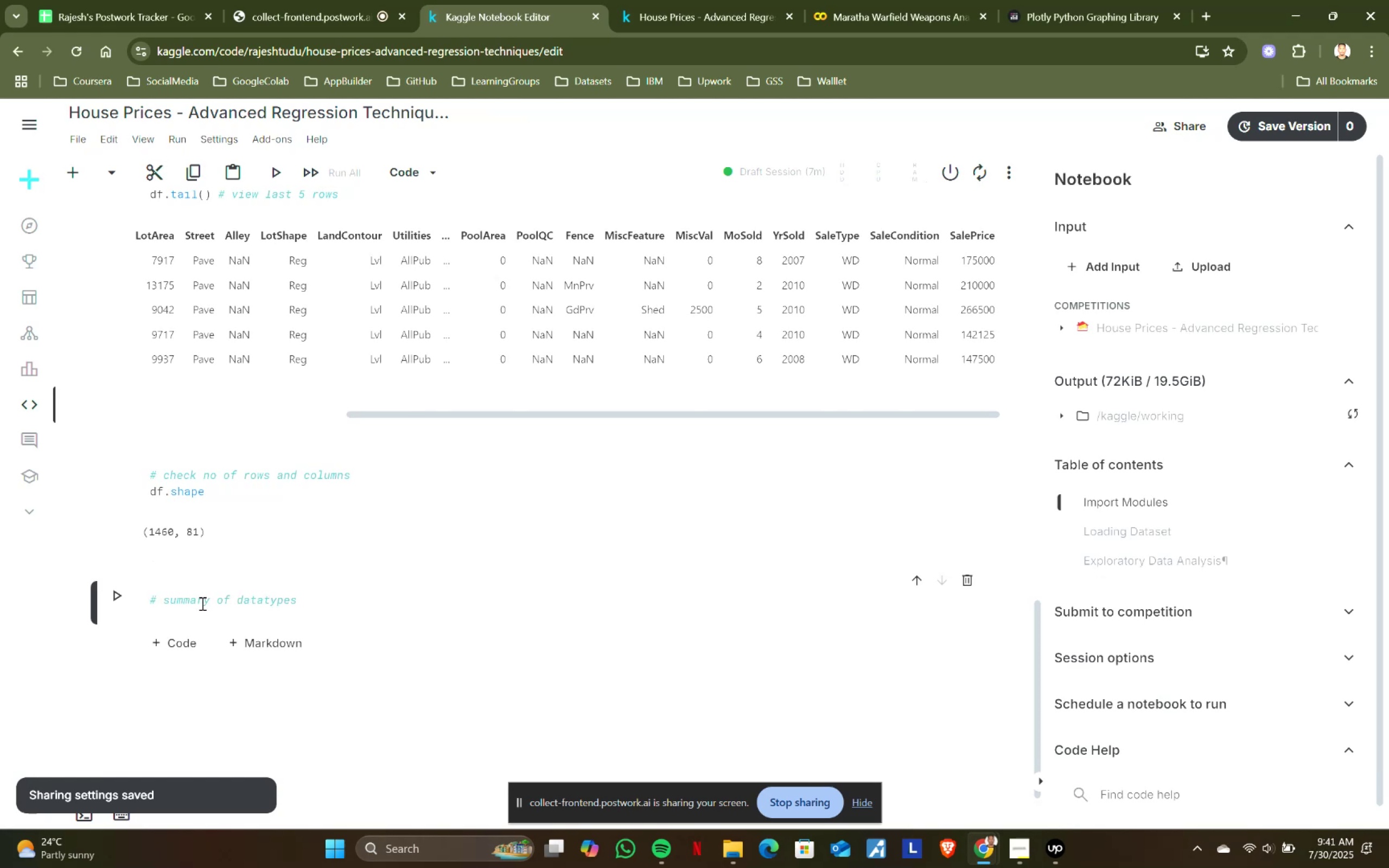 
key(Enter)
 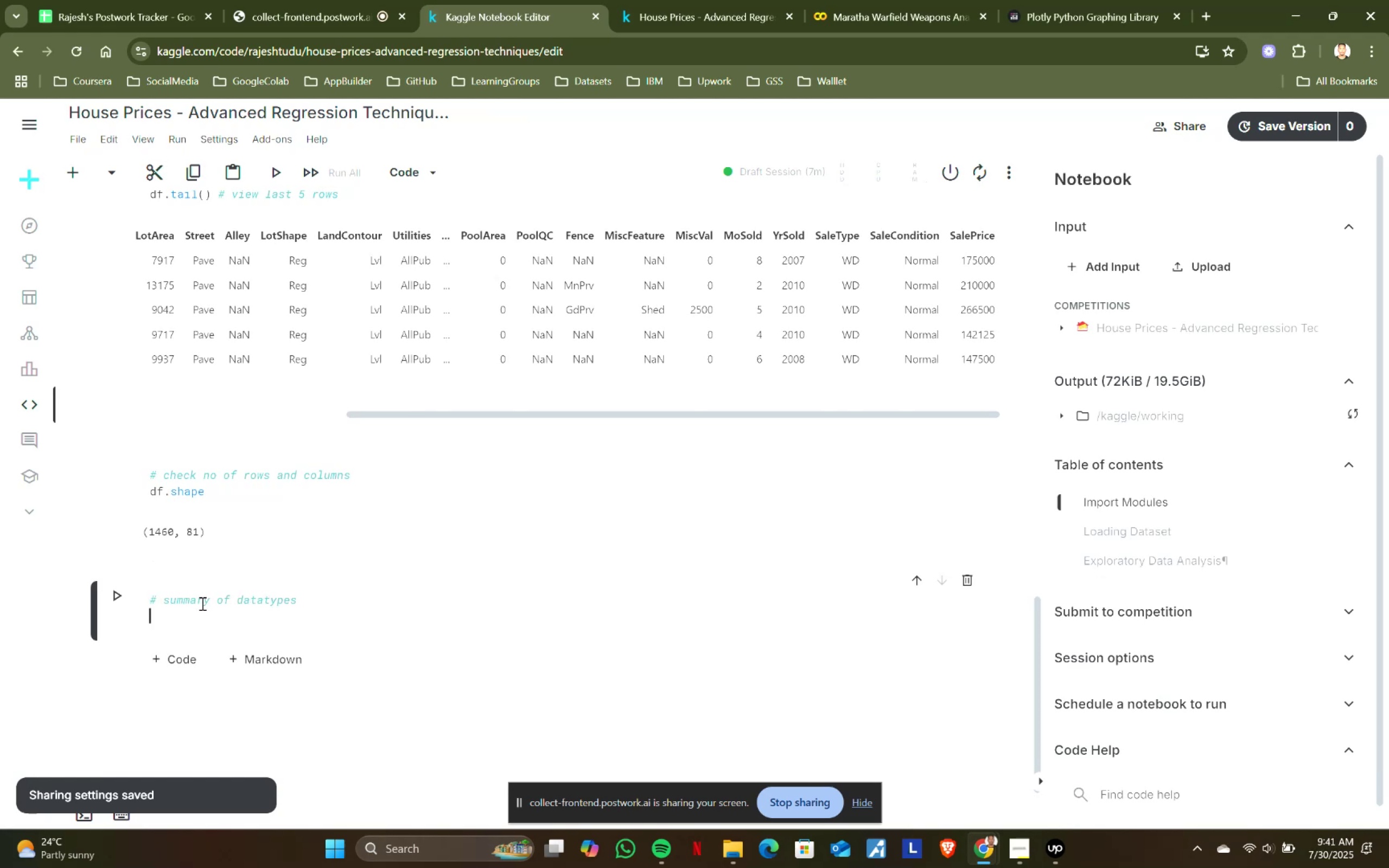 
type(df.info()
 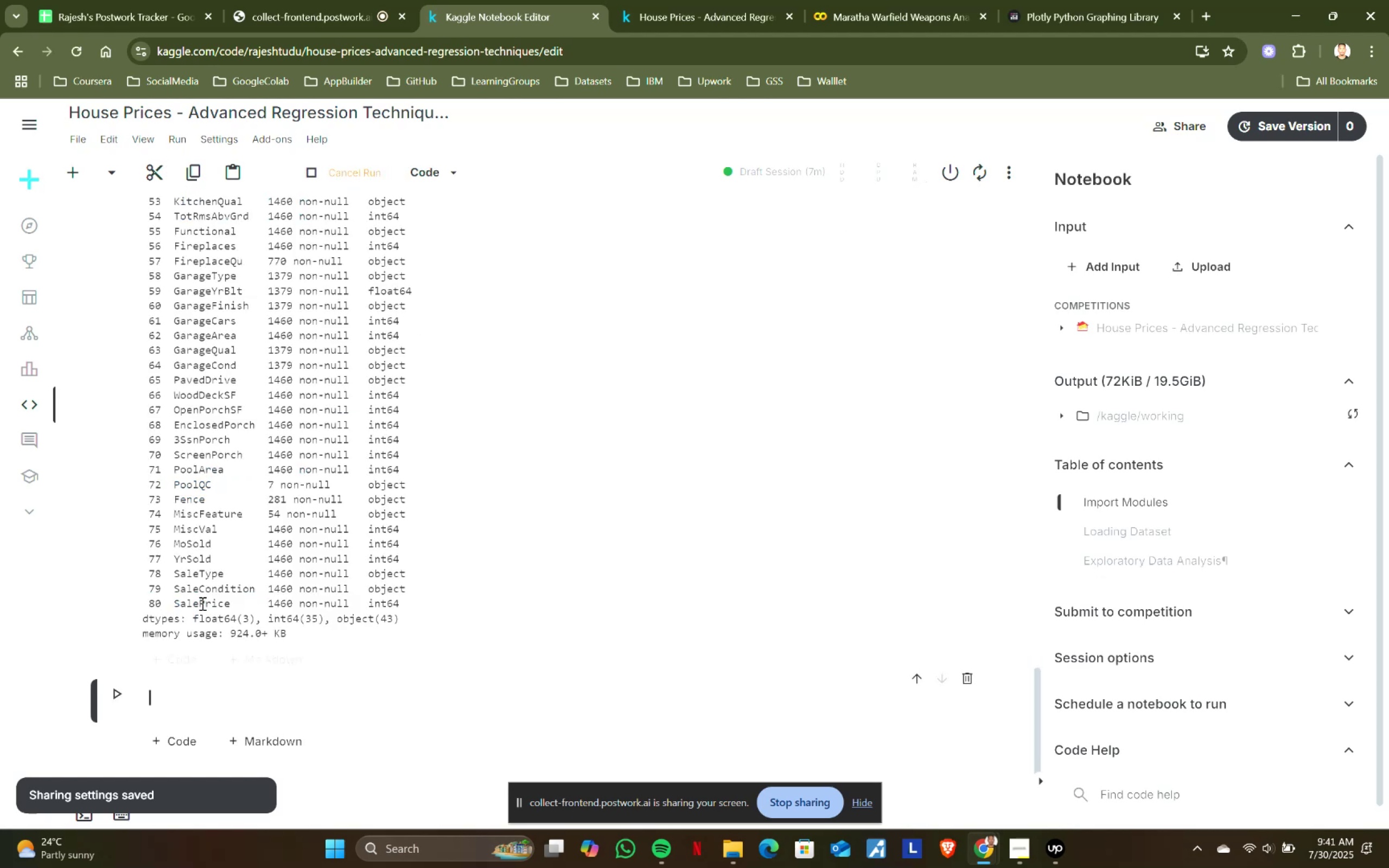 
 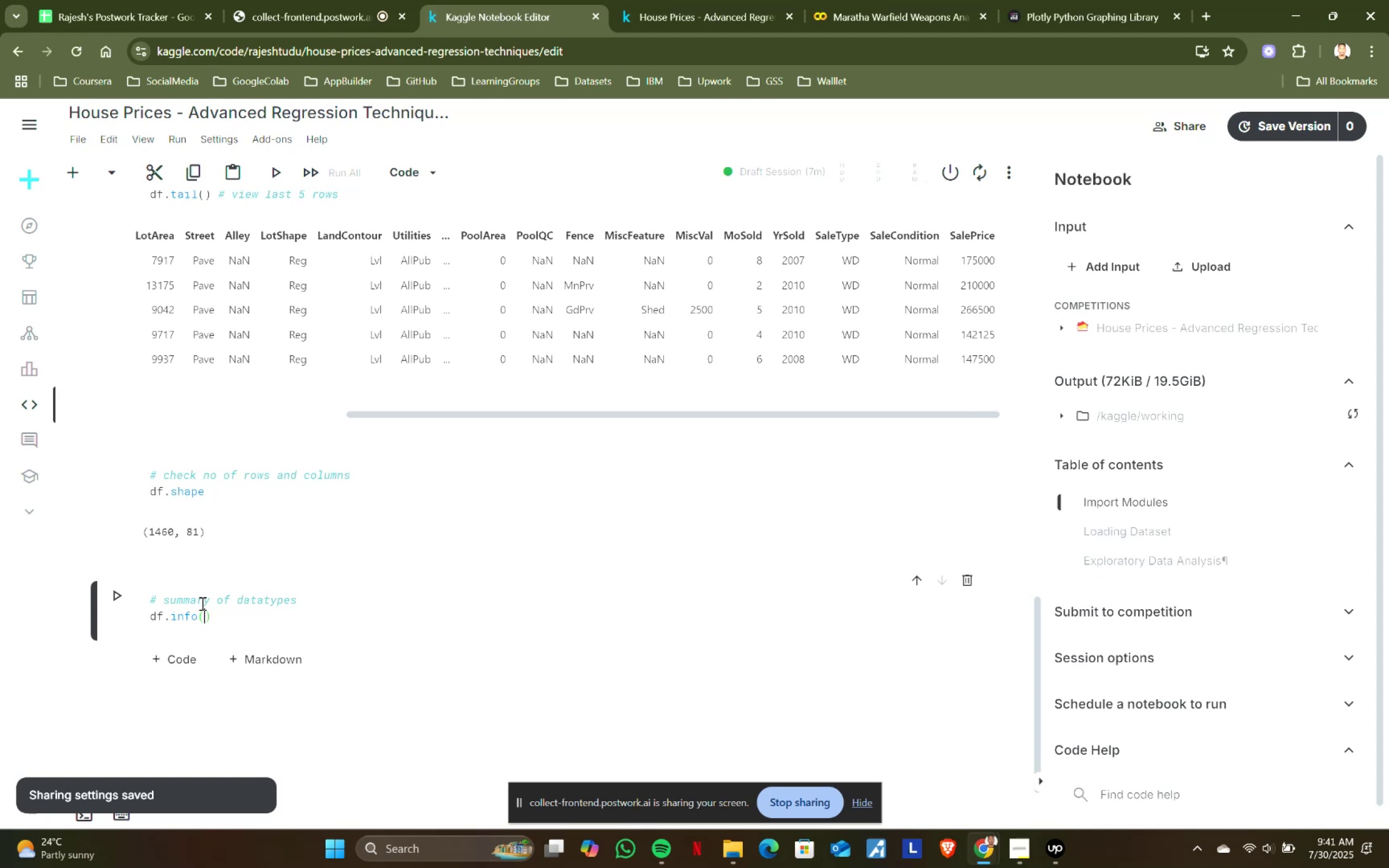 
key(Shift+Enter)
 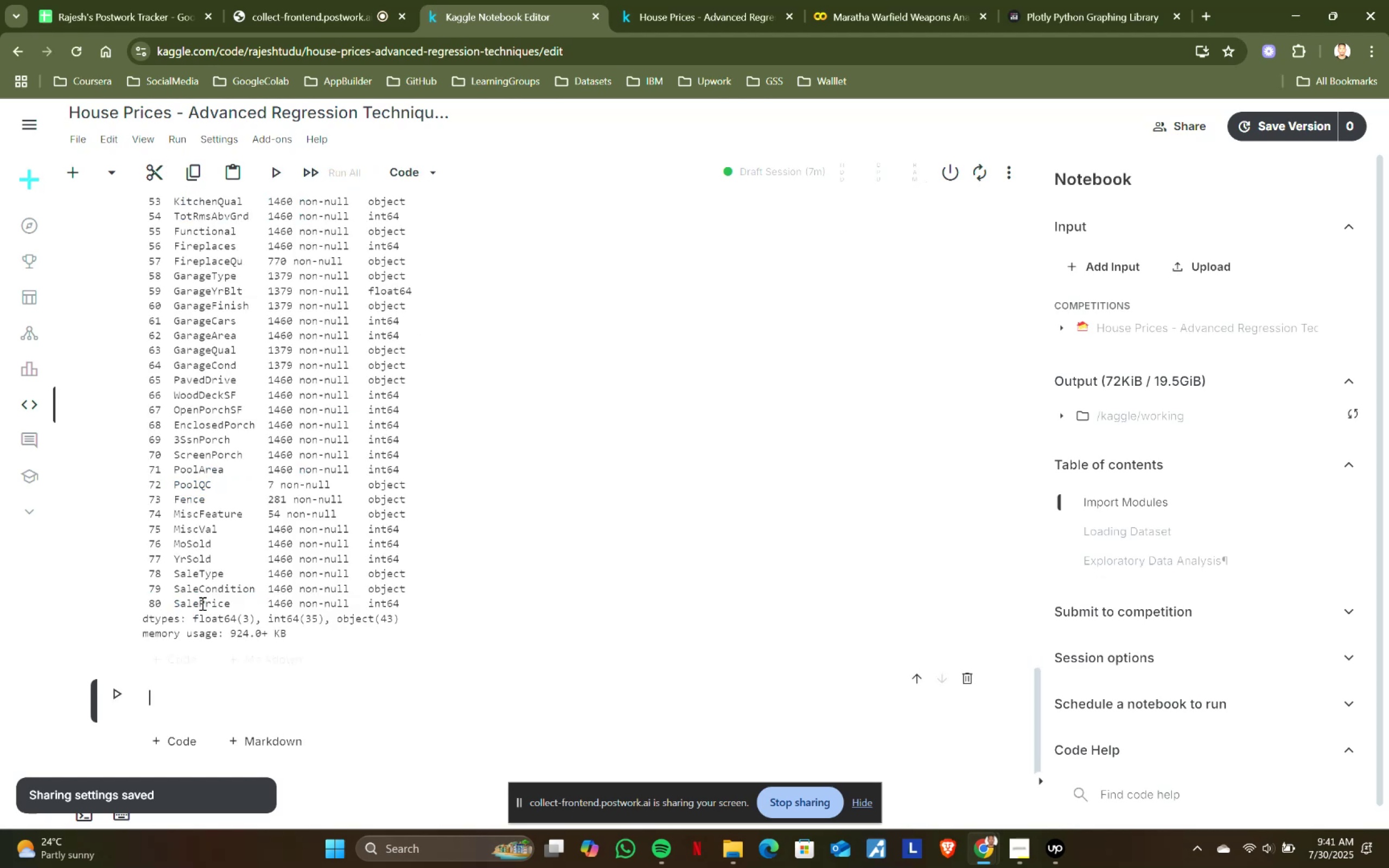 
scroll: coordinate [267, 563], scroll_direction: down, amount: 1.0
 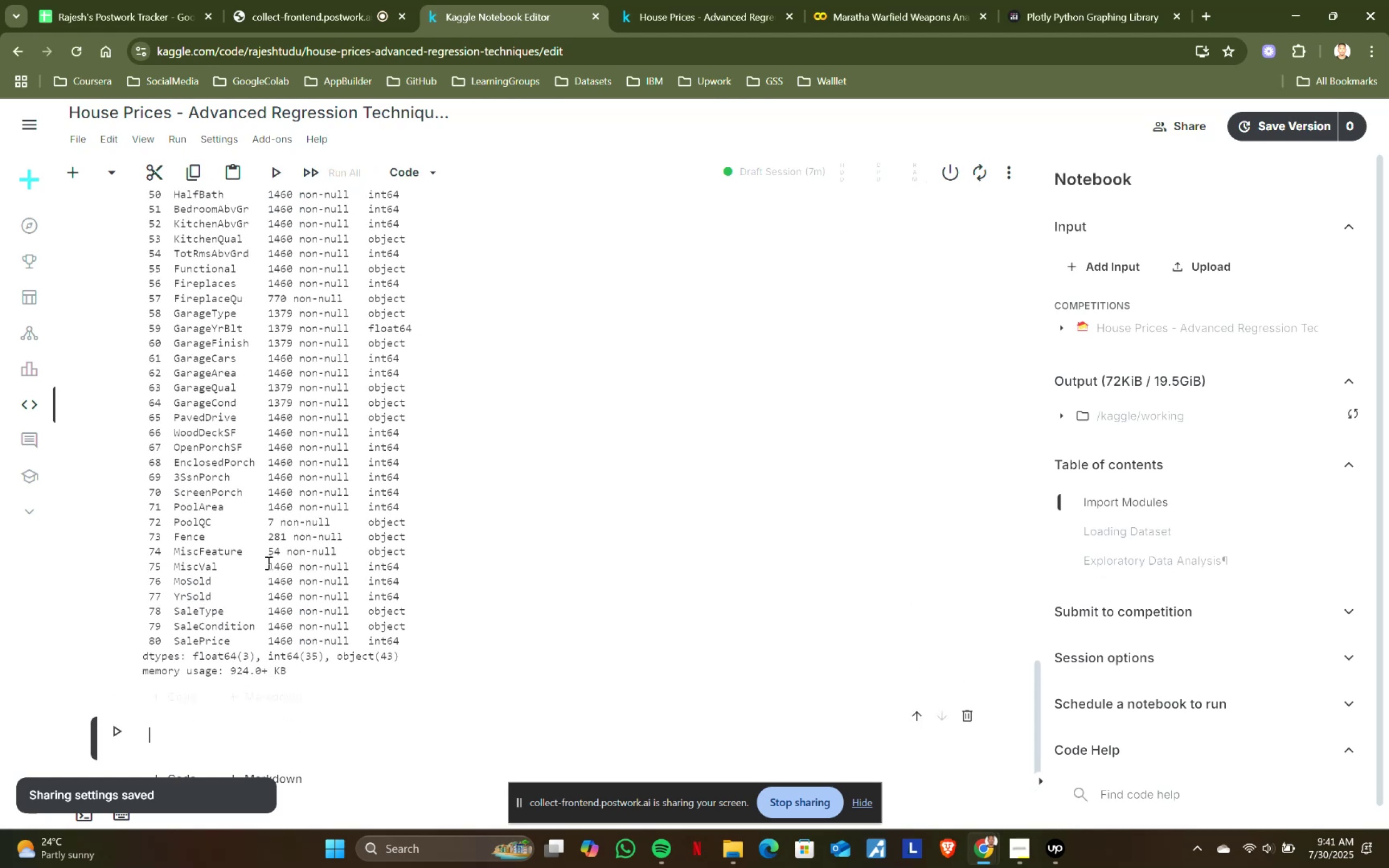 
scroll: coordinate [267, 563], scroll_direction: up, amount: 1.0
 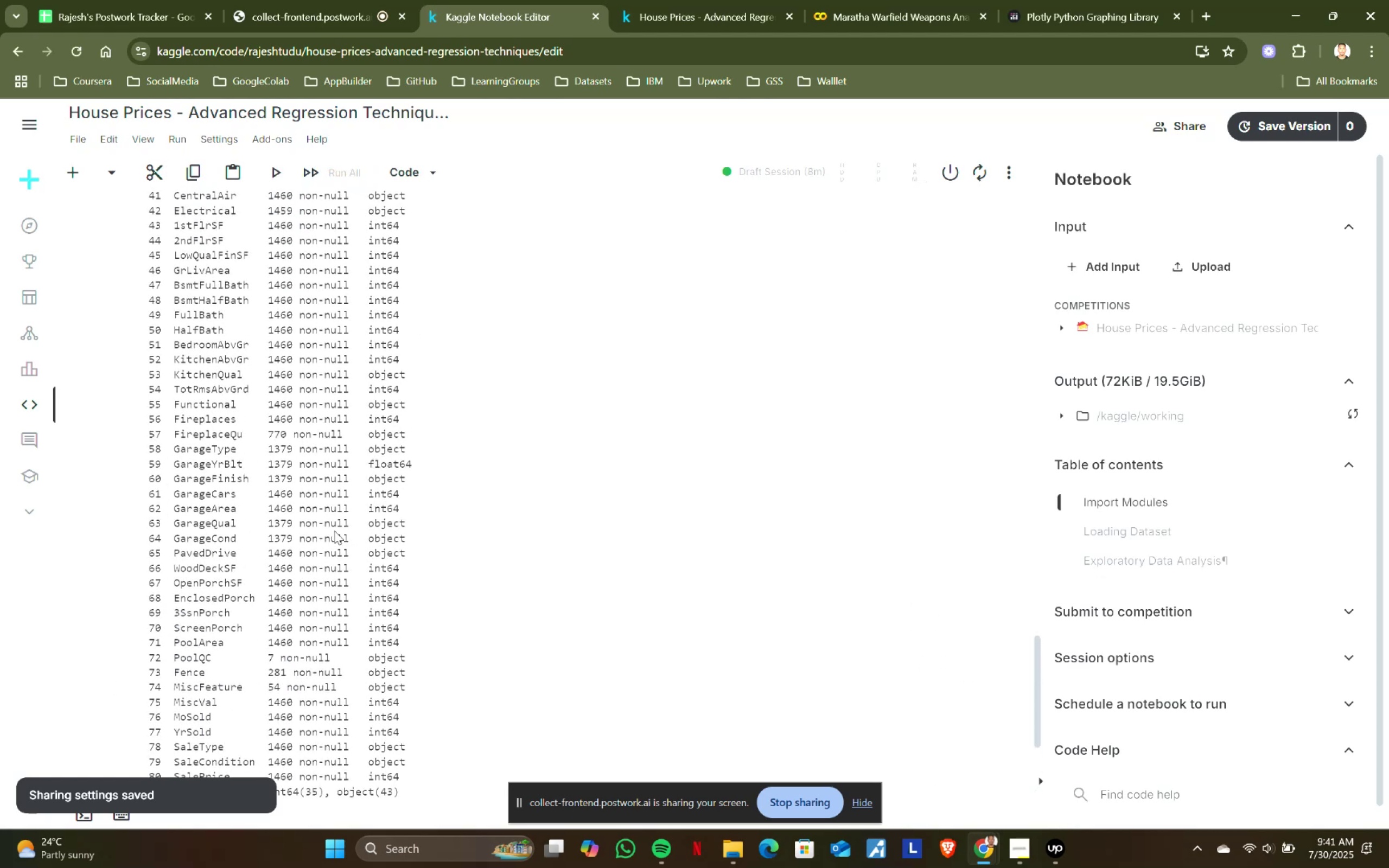 
left_click_drag(start_coordinate=[175, 658], to_coordinate=[450, 652])
 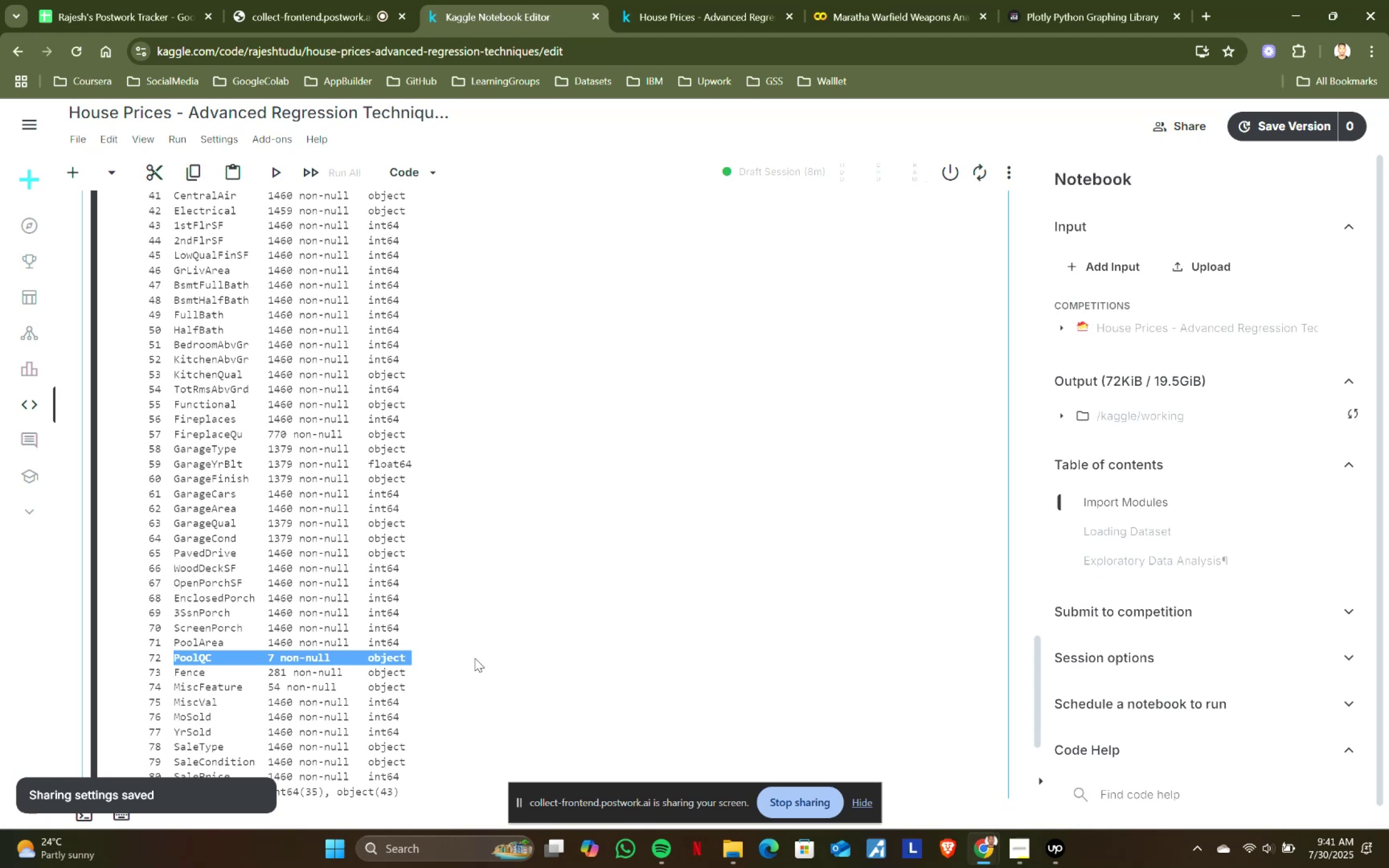 
wait(6.86)
 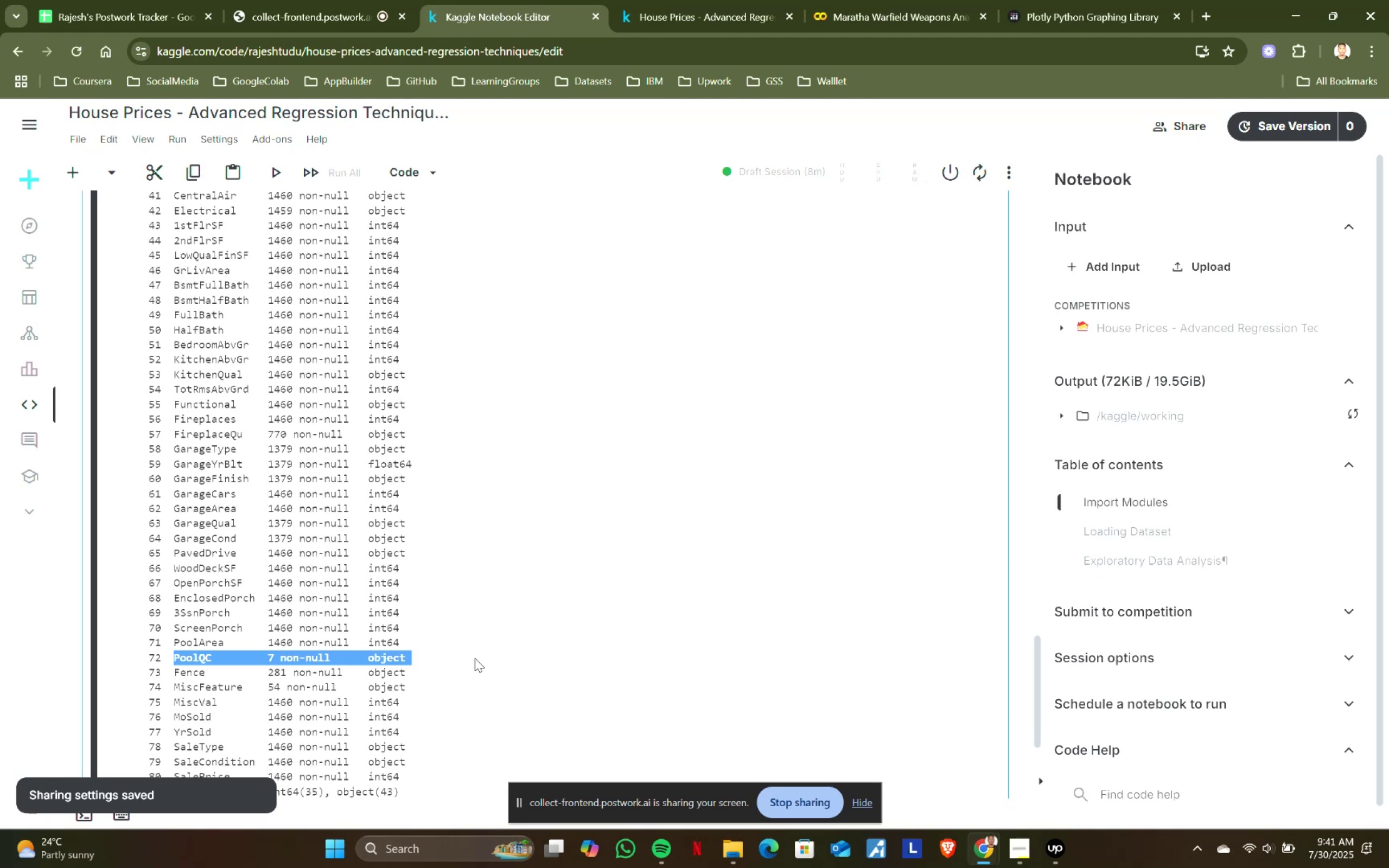 
scroll: coordinate [475, 658], scroll_direction: up, amount: 3.0
 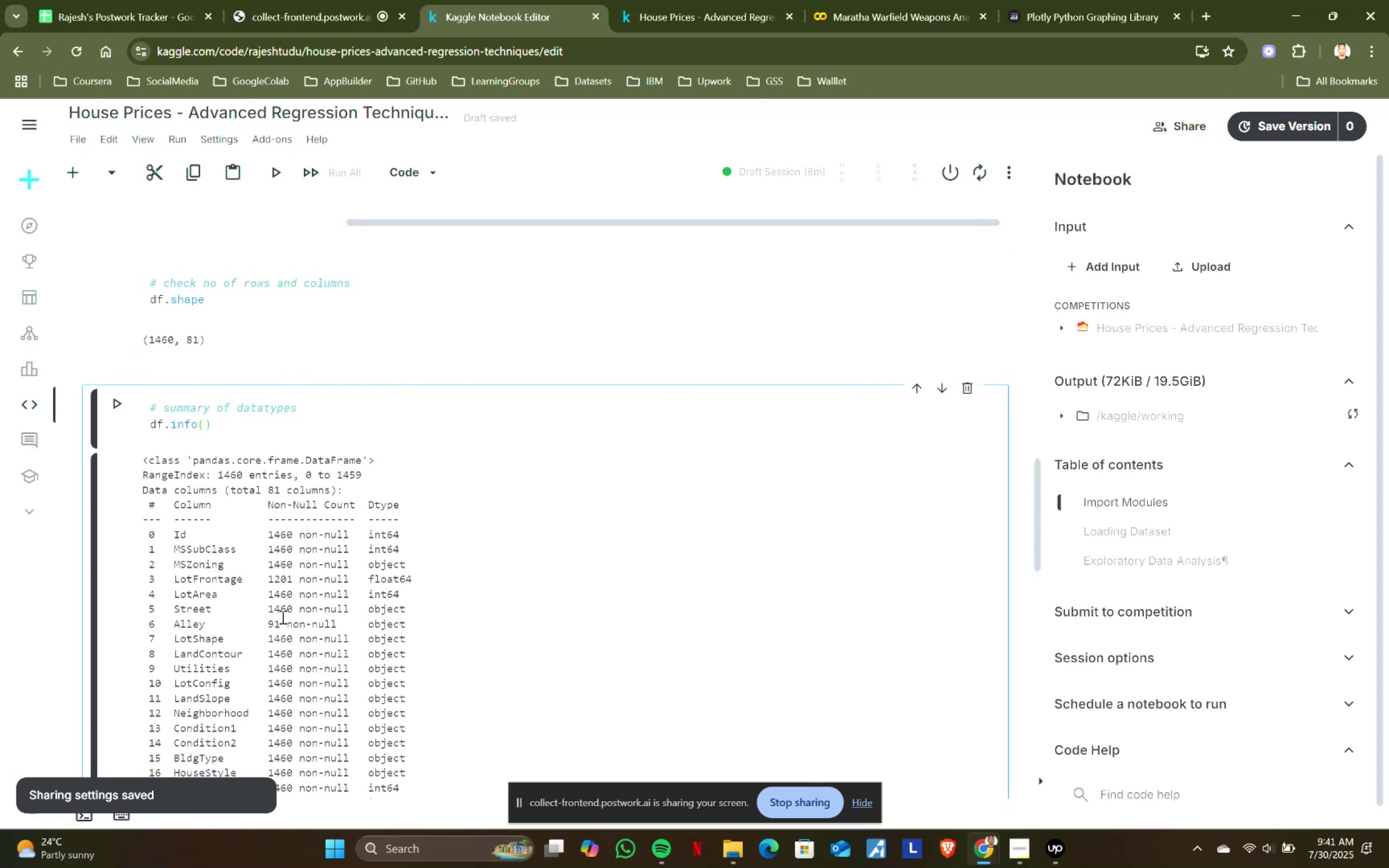 
left_click_drag(start_coordinate=[265, 620], to_coordinate=[400, 616])
 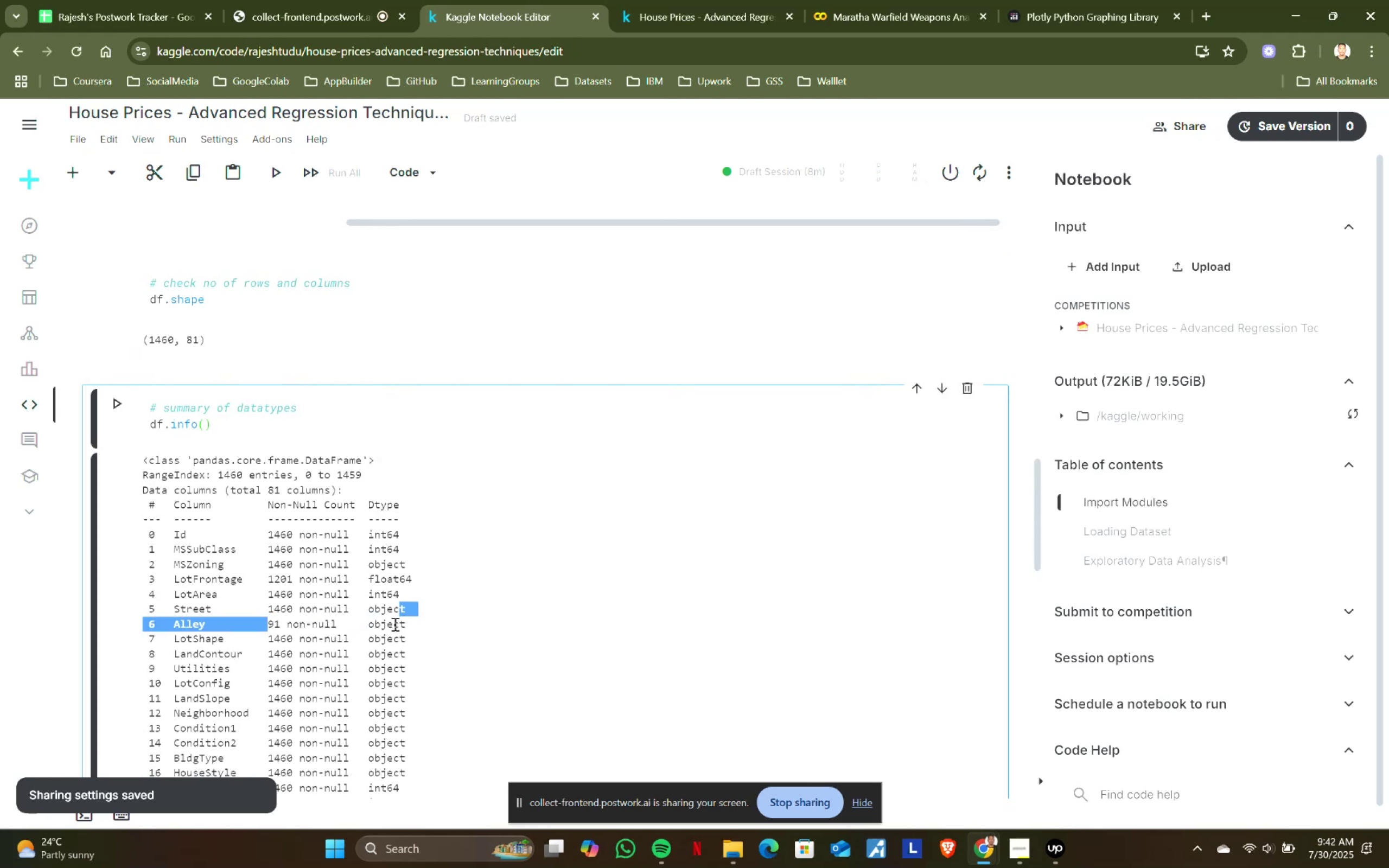 
left_click([392, 626])
 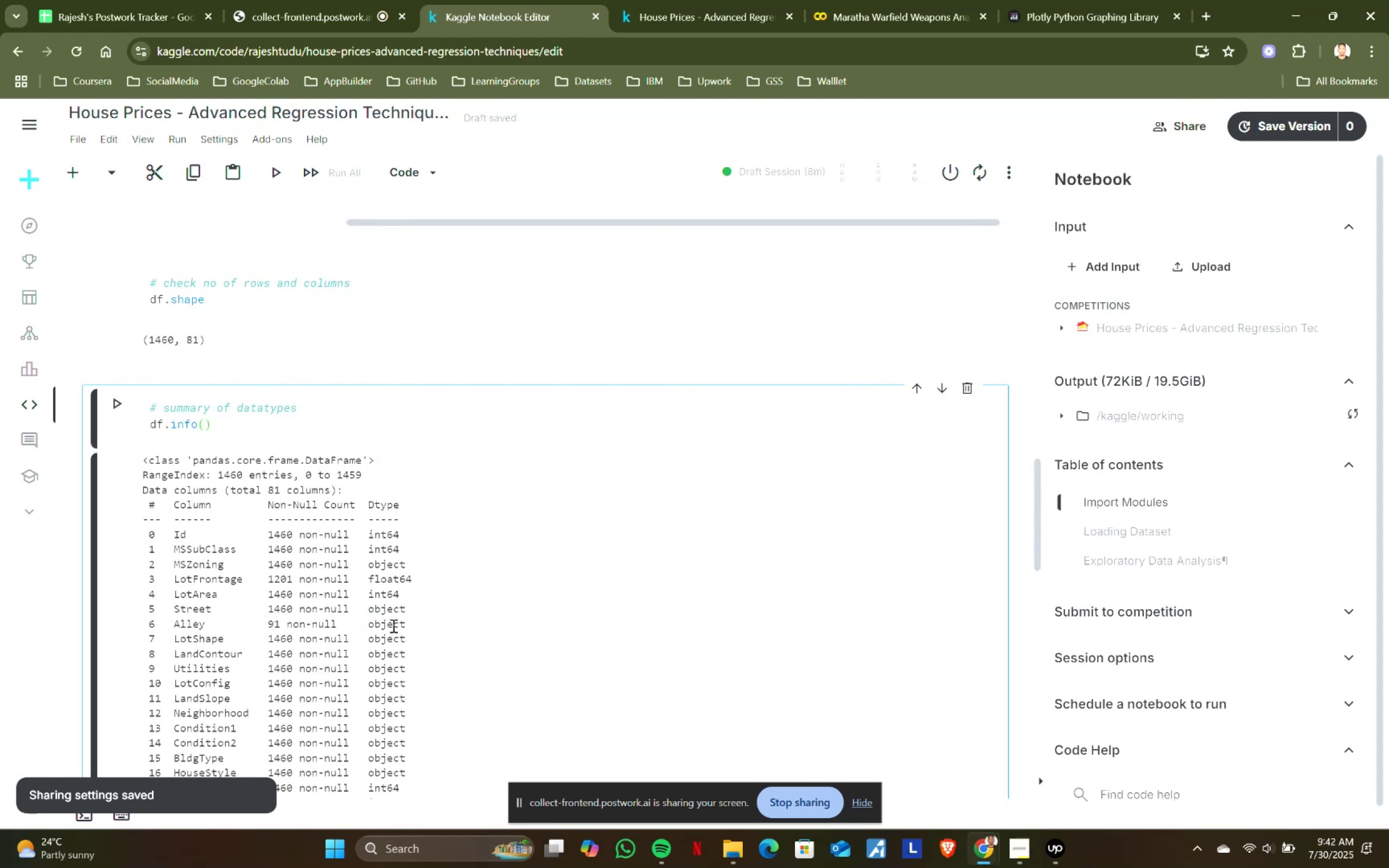 
scroll: coordinate [392, 626], scroll_direction: down, amount: 4.0
 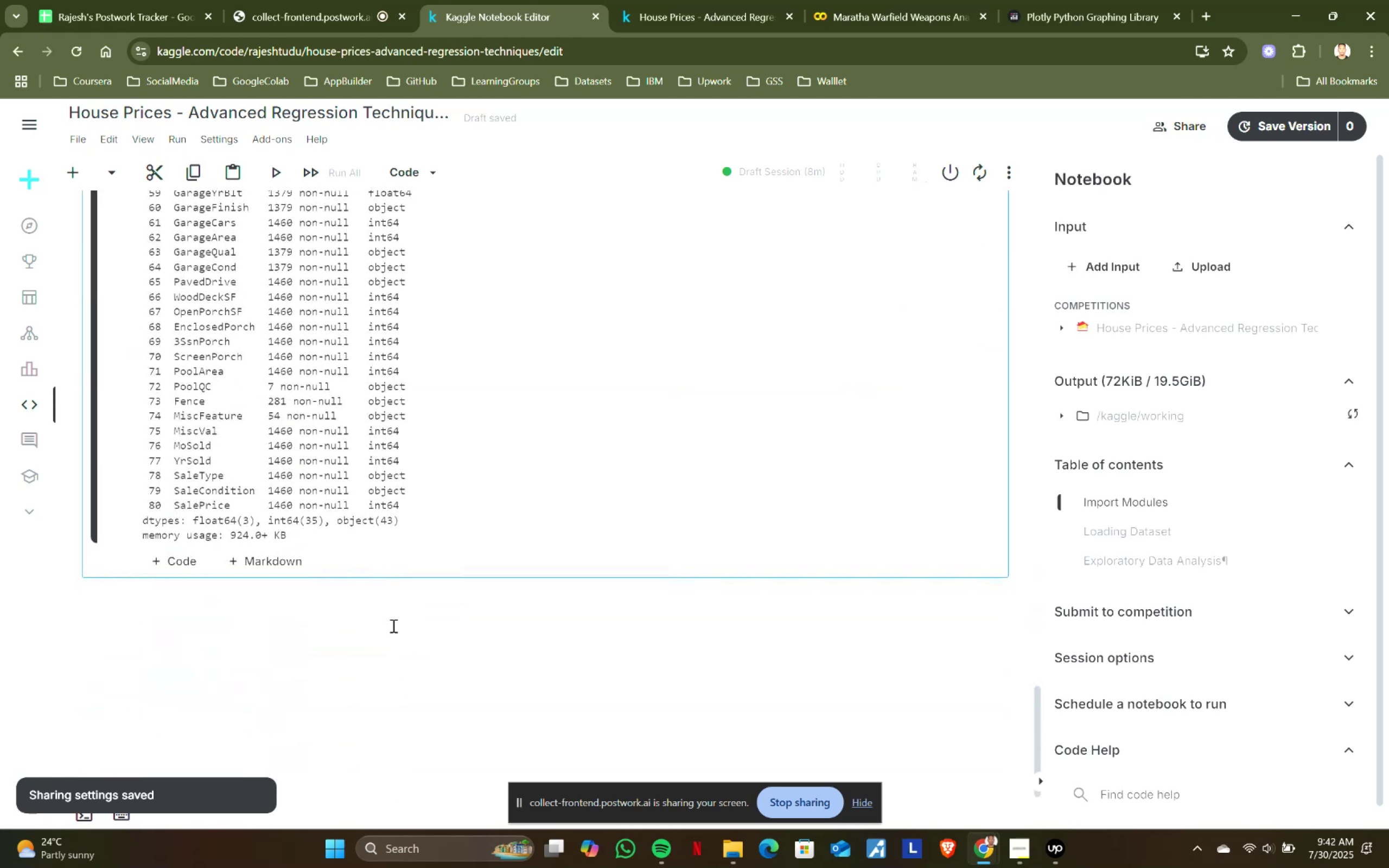 
scroll: coordinate [392, 626], scroll_direction: up, amount: 1.0
 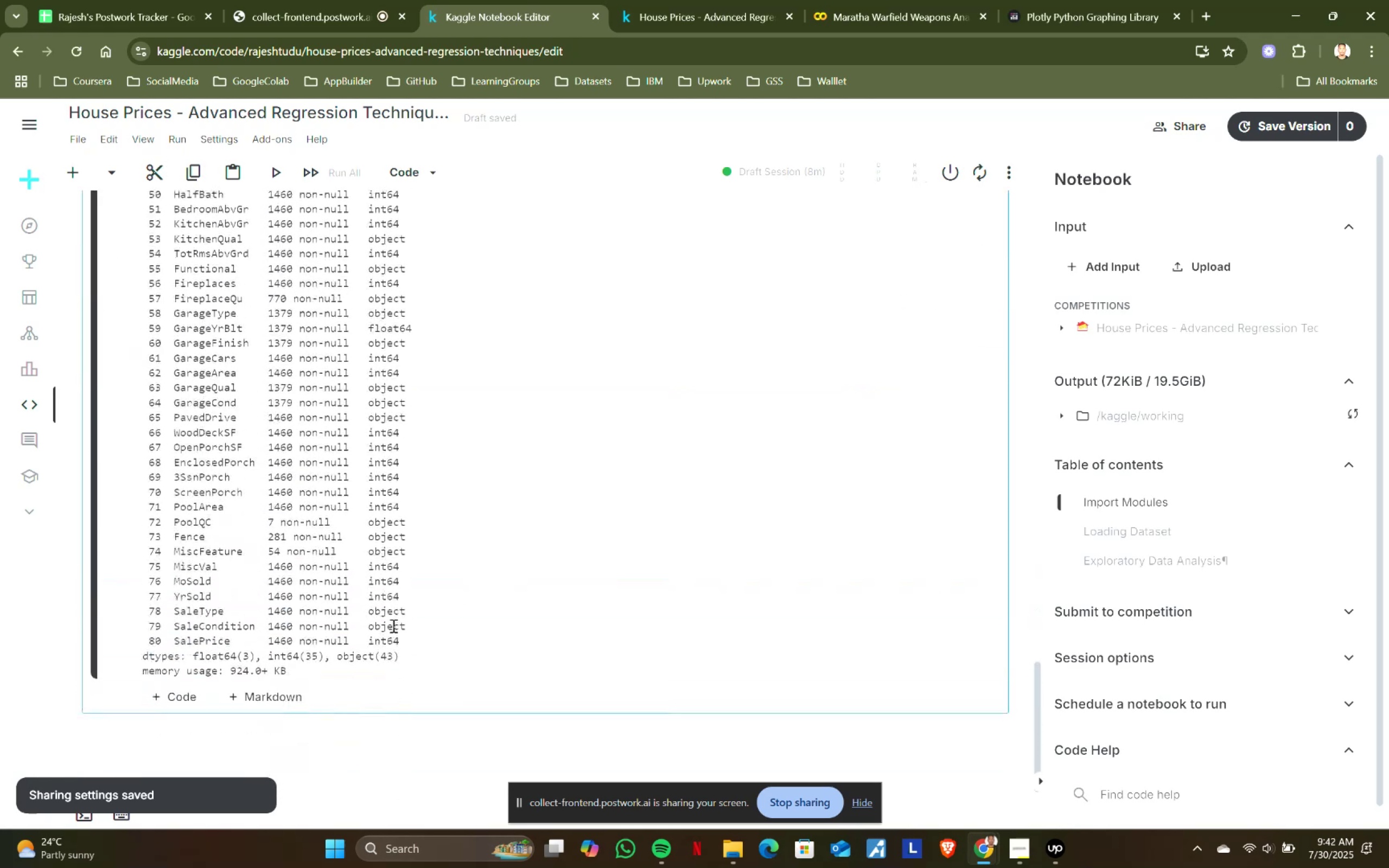 
scroll: coordinate [392, 626], scroll_direction: down, amount: 2.0
 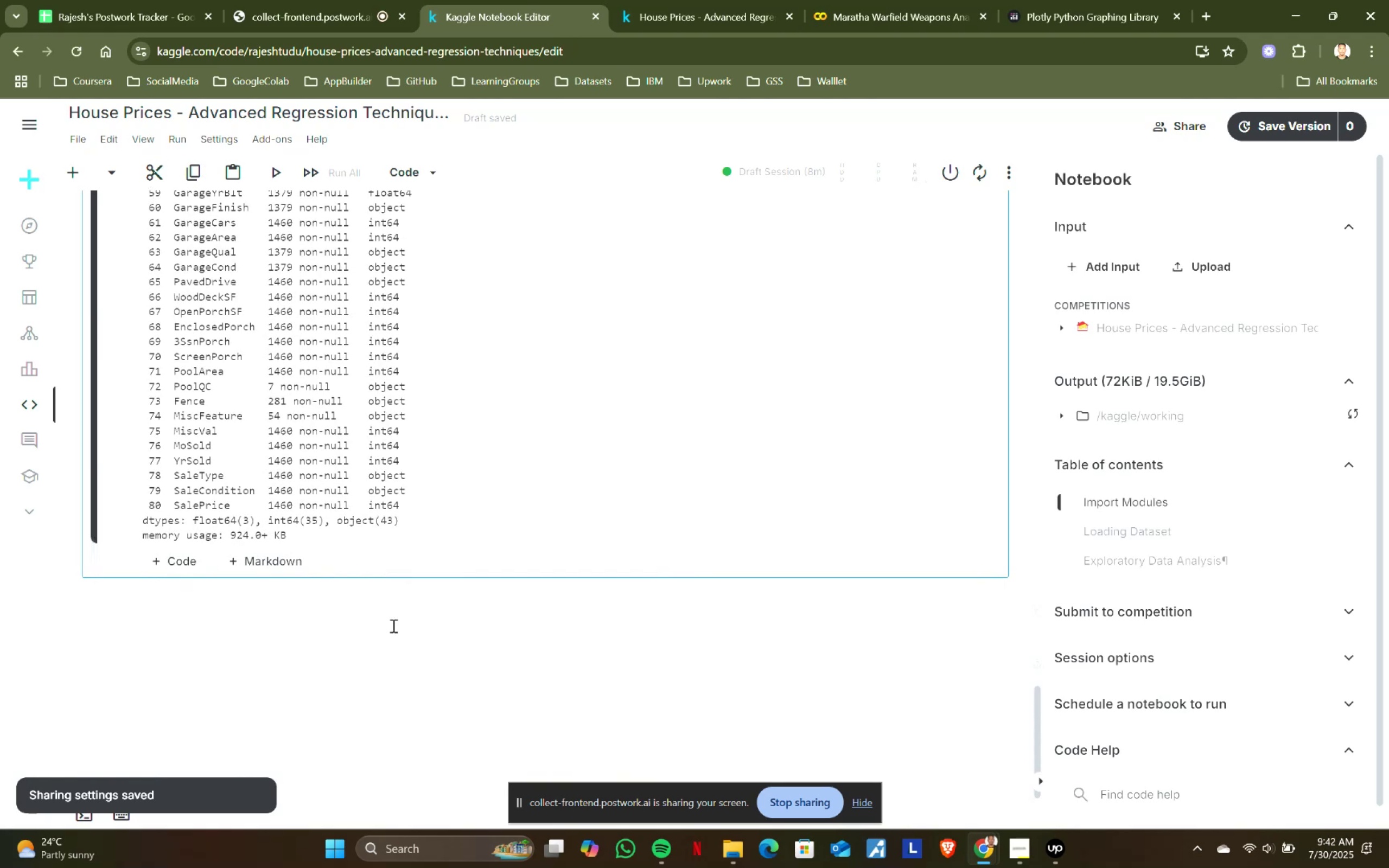 
wait(5.13)
 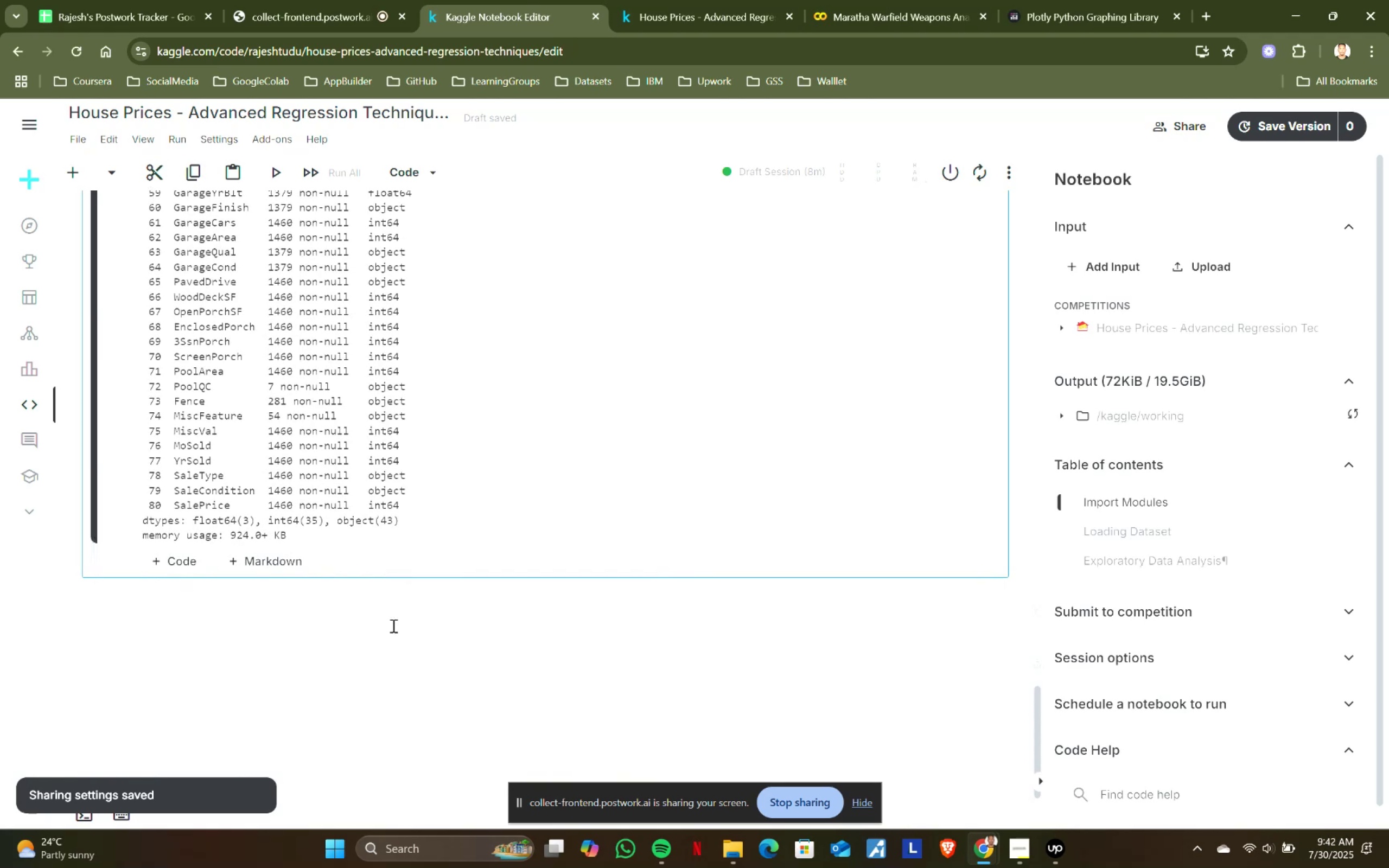 
scroll: coordinate [392, 626], scroll_direction: up, amount: 7.0
 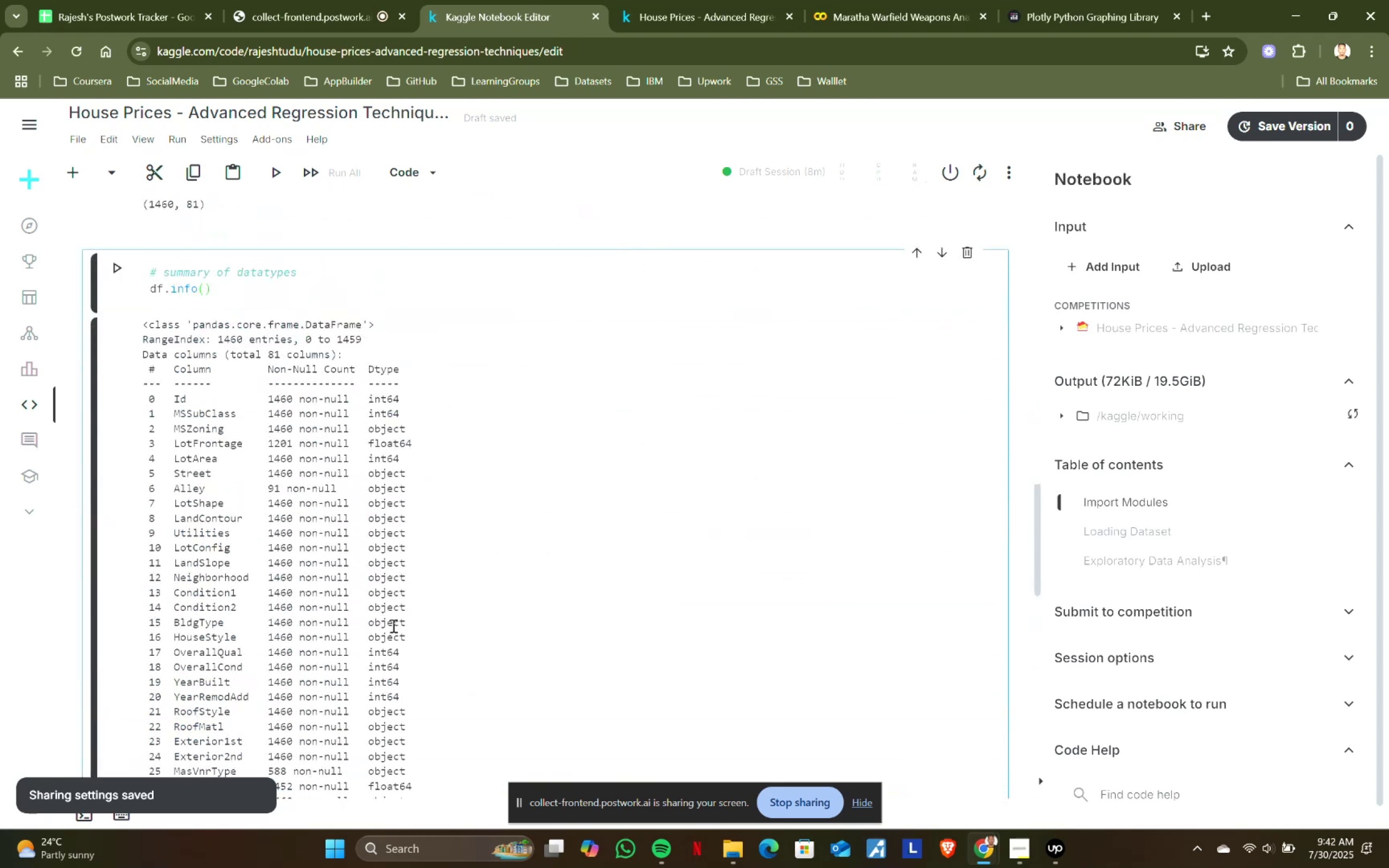 
scroll: coordinate [392, 626], scroll_direction: down, amount: 15.0
 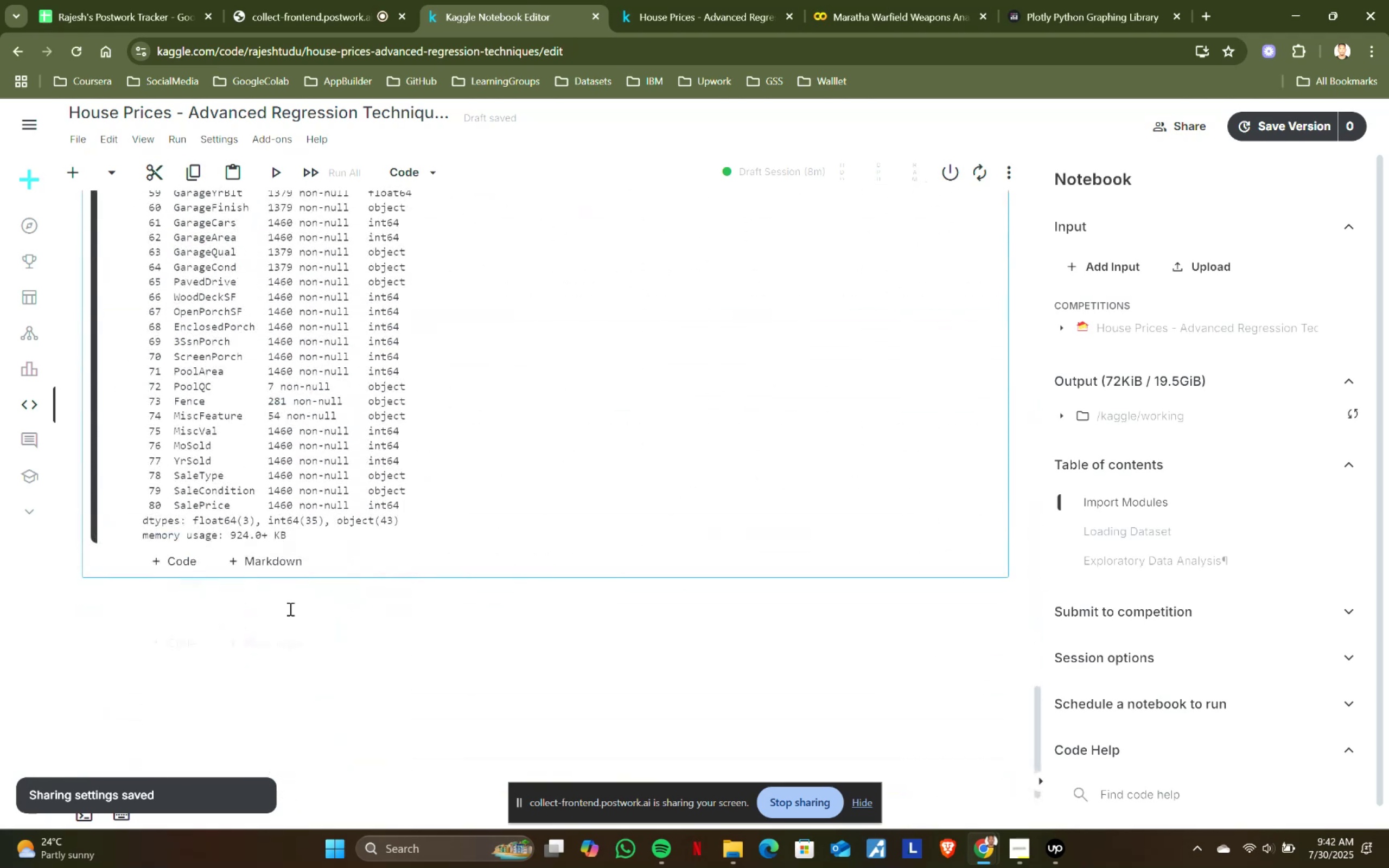 
left_click([260, 605])
 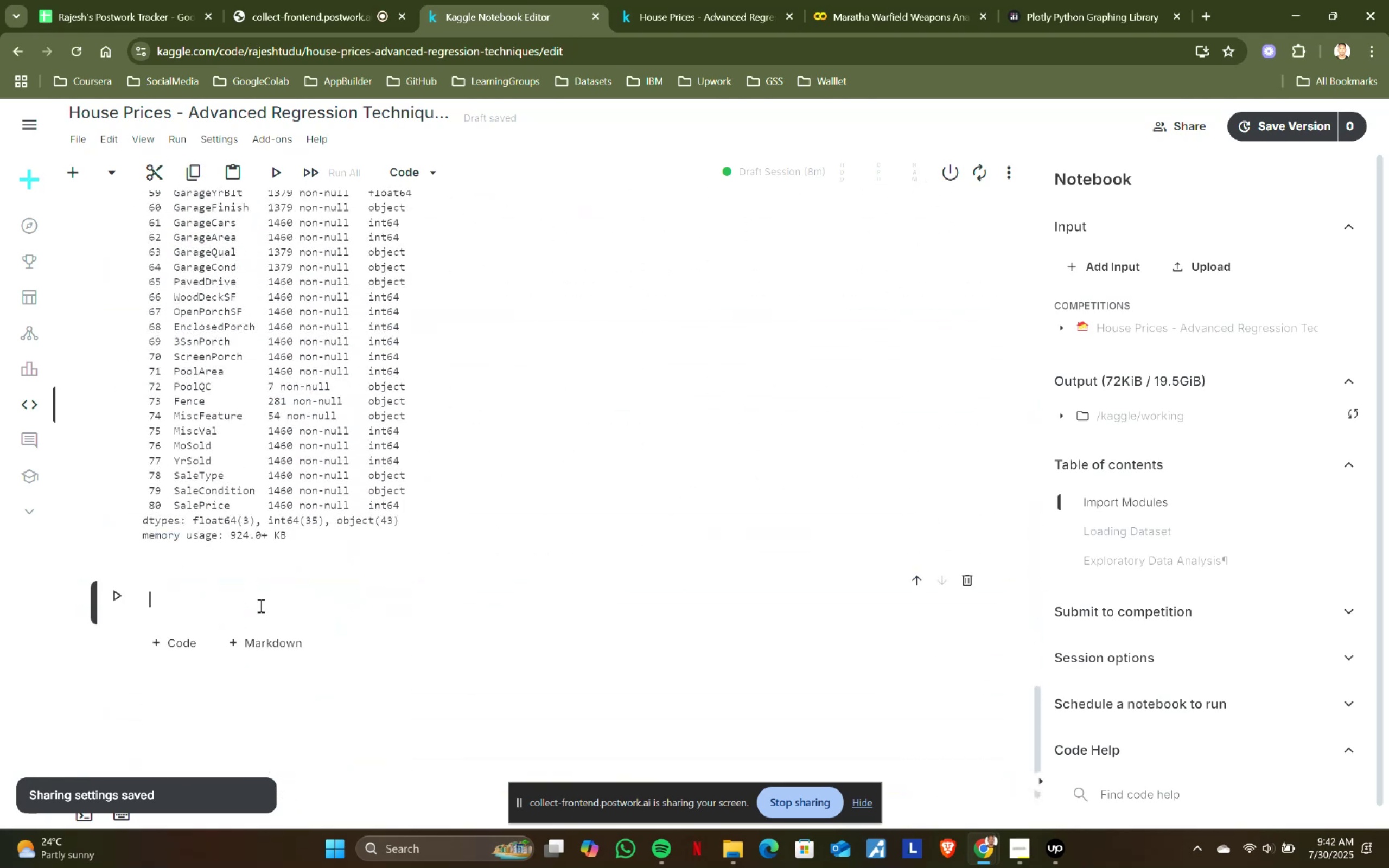 
type(# Static)
key(Backspace)
type(stical summry of )
key(Backspace)
key(Backspace)
key(Backspace)
key(Backspace)
key(Backspace)
key(Backspace)
type(ary of numerical values)
 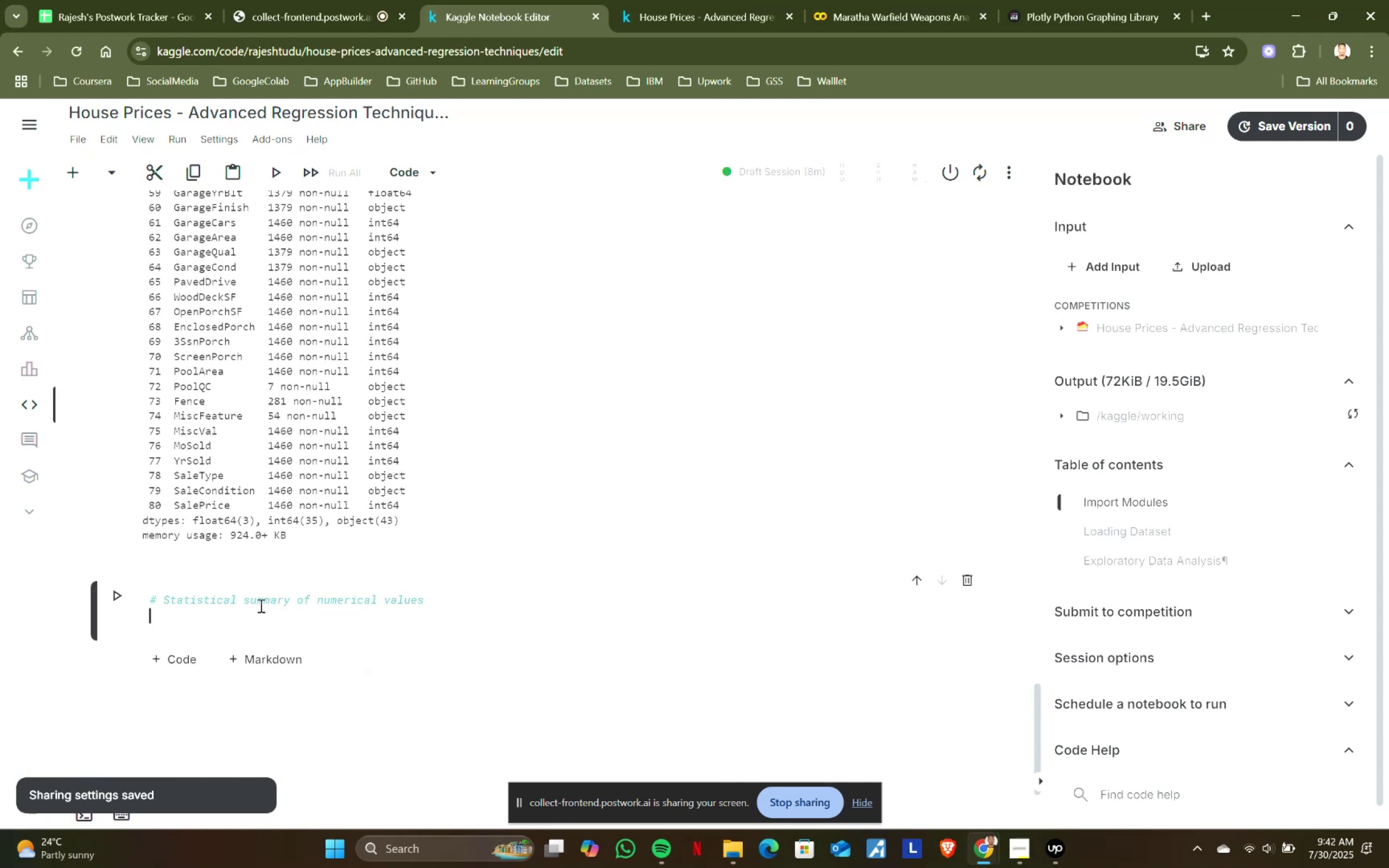 
 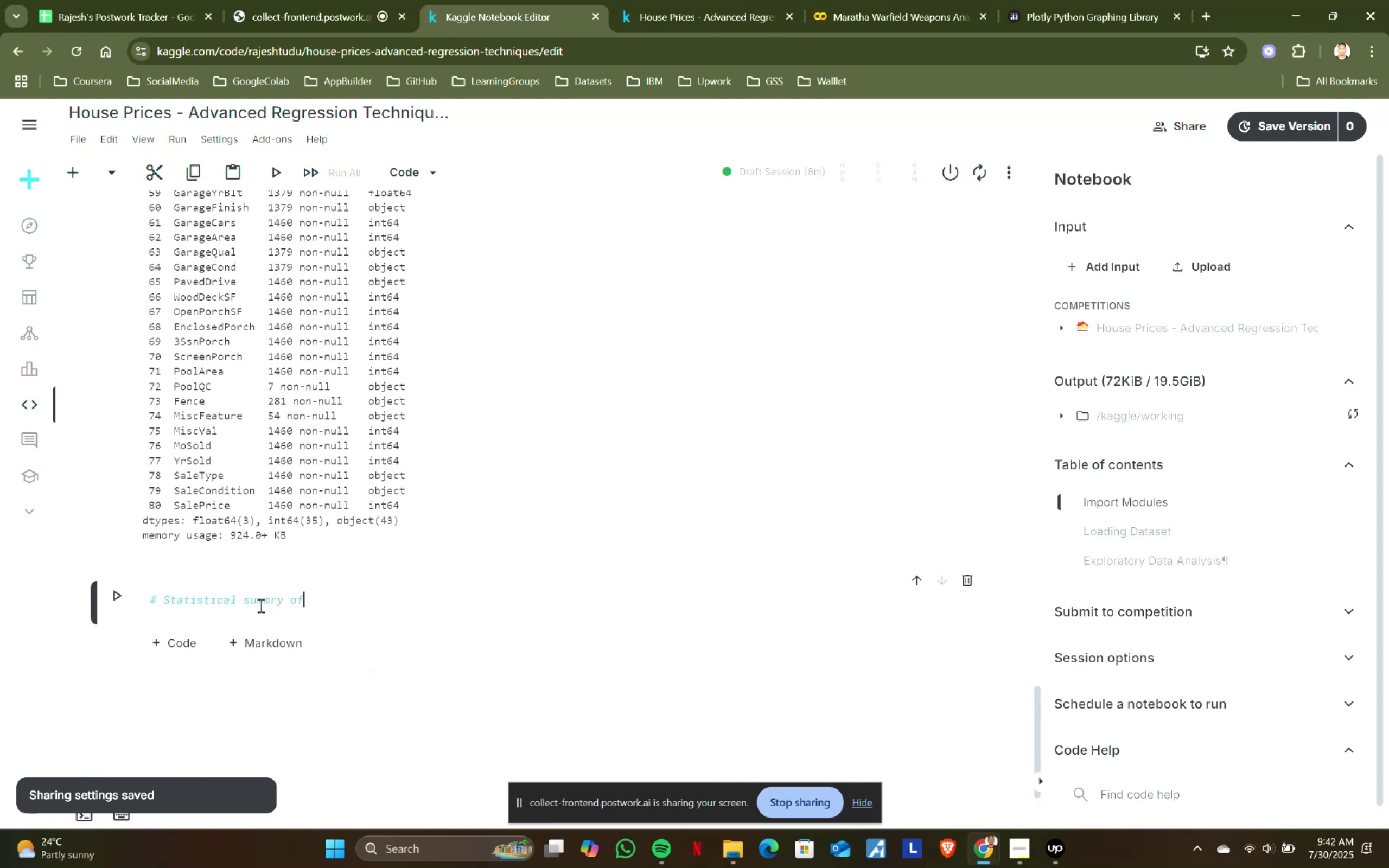 
key(Enter)
 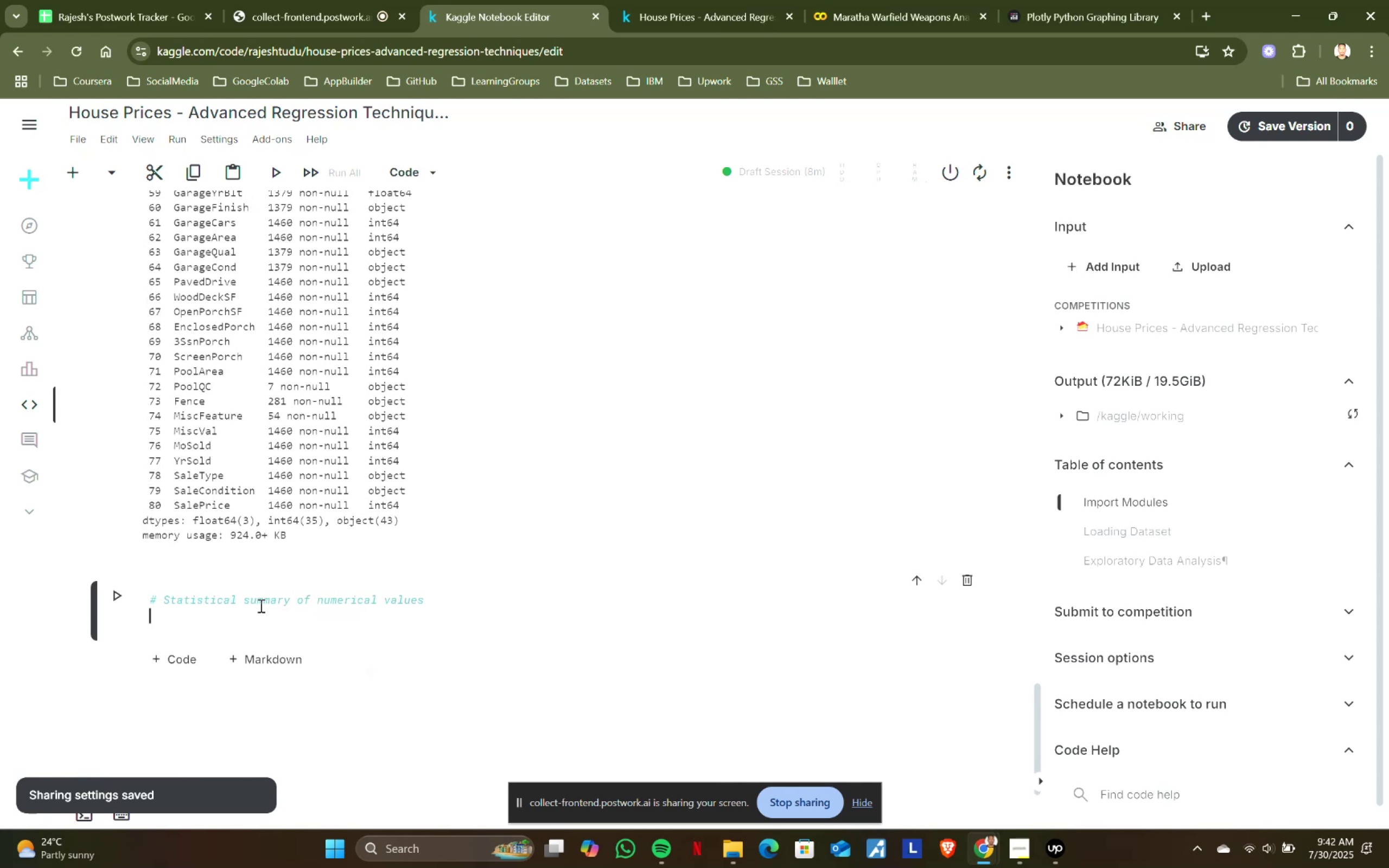 
type(df.describte)
key(Backspace)
key(Backspace)
type(e()
 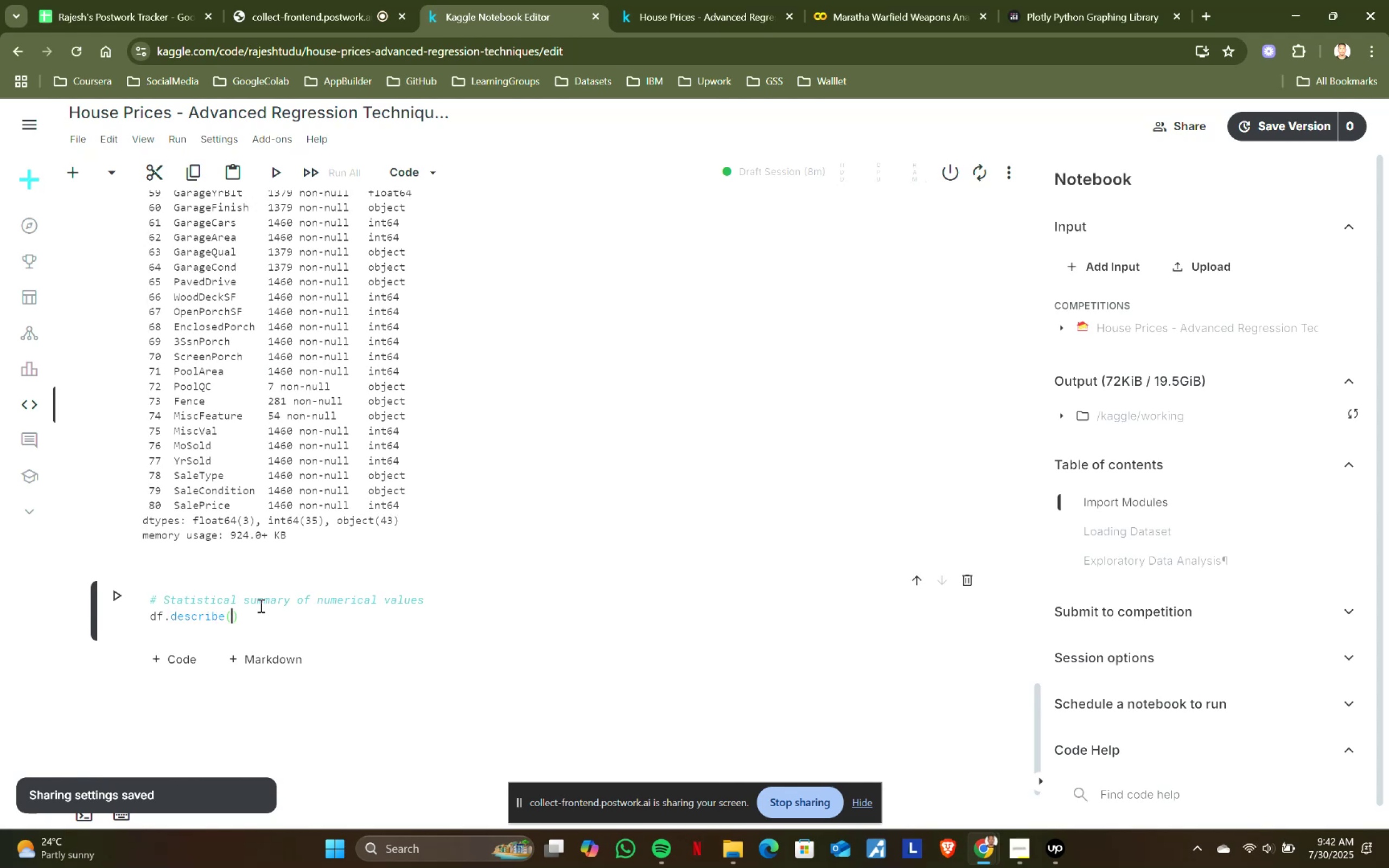 
key(Shift+Enter)
 